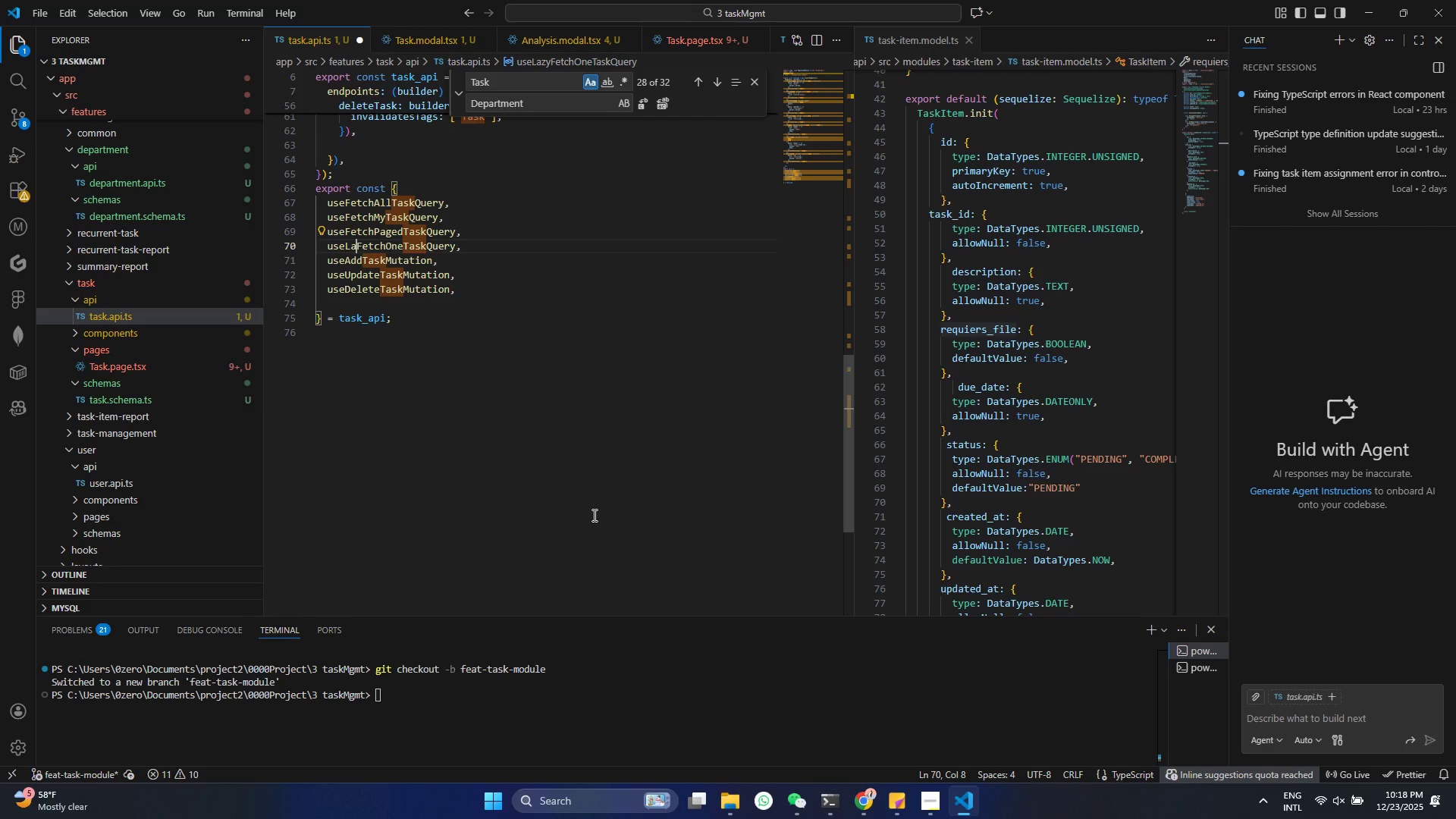 
key(Backspace)
 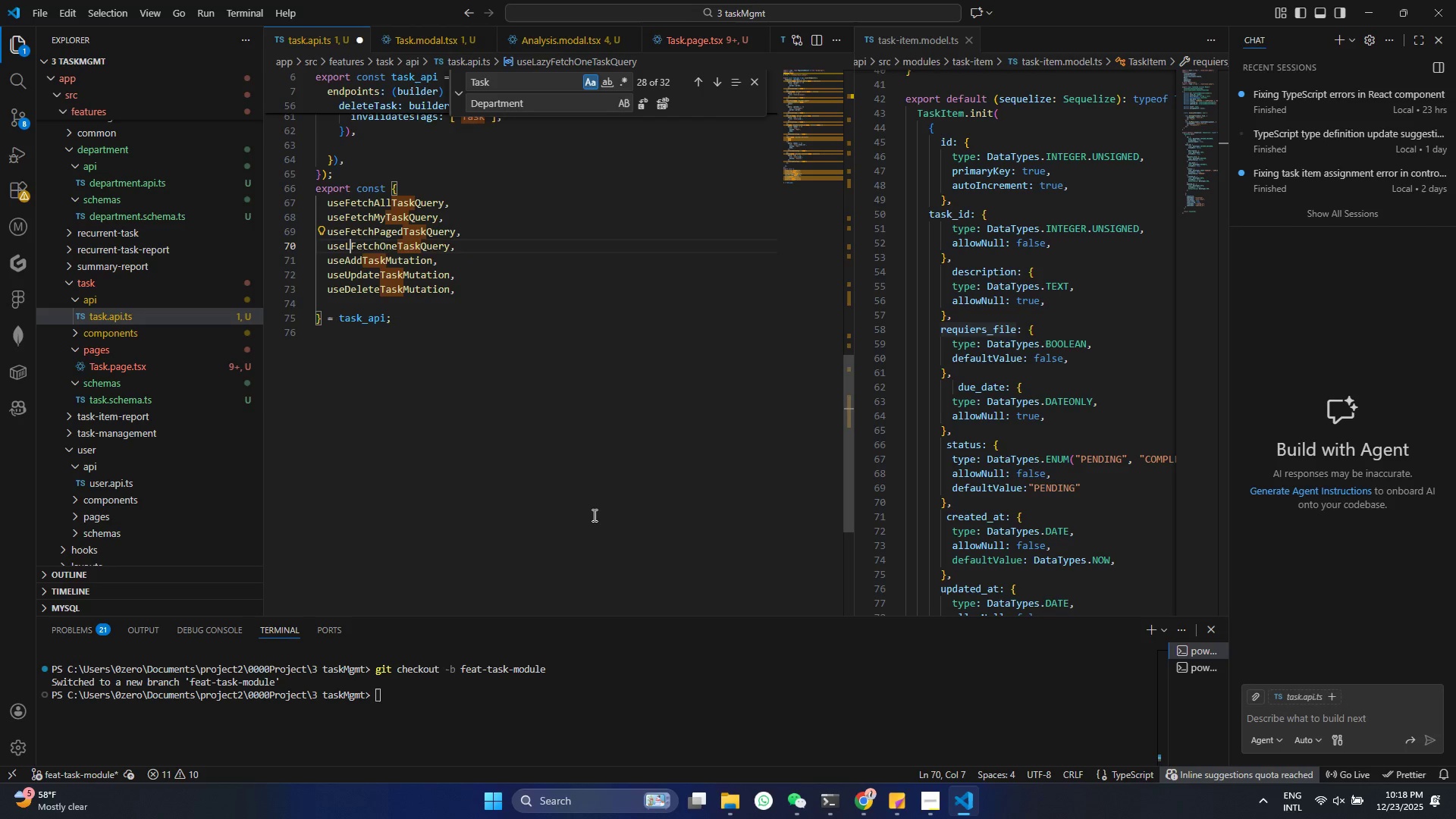 
key(Backspace)
 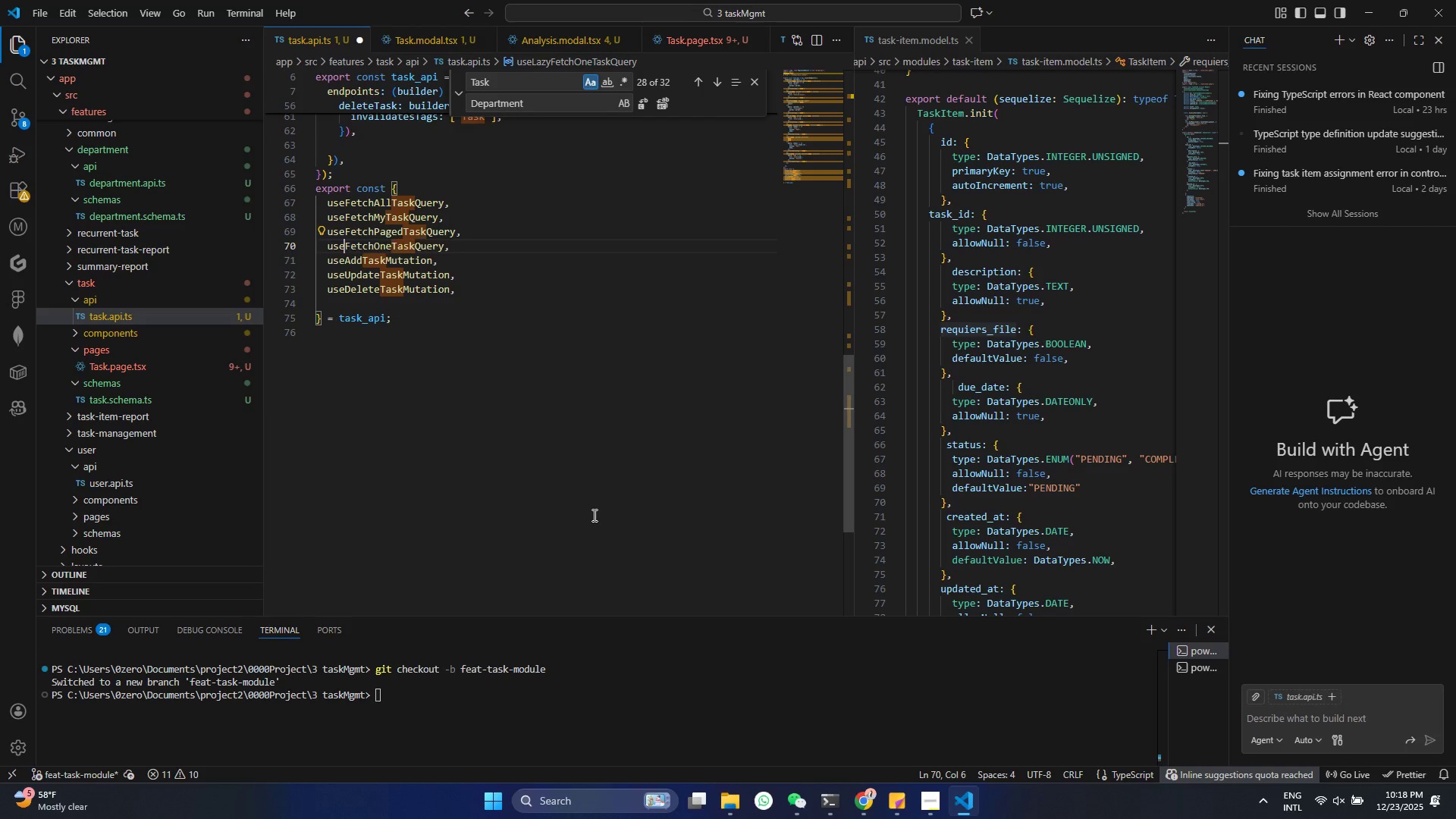 
key(Backspace)
 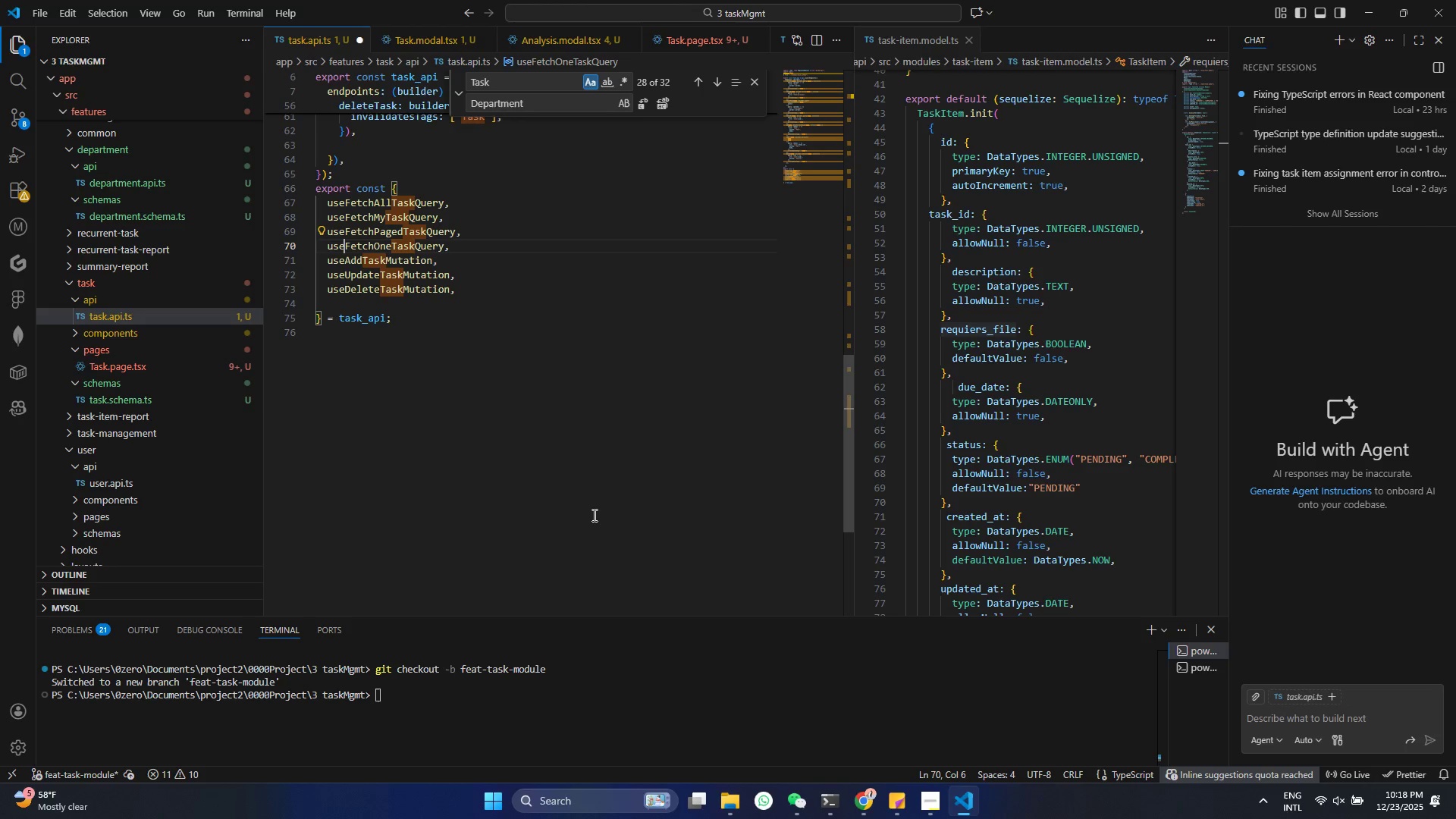 
key(Control+ControlLeft)
 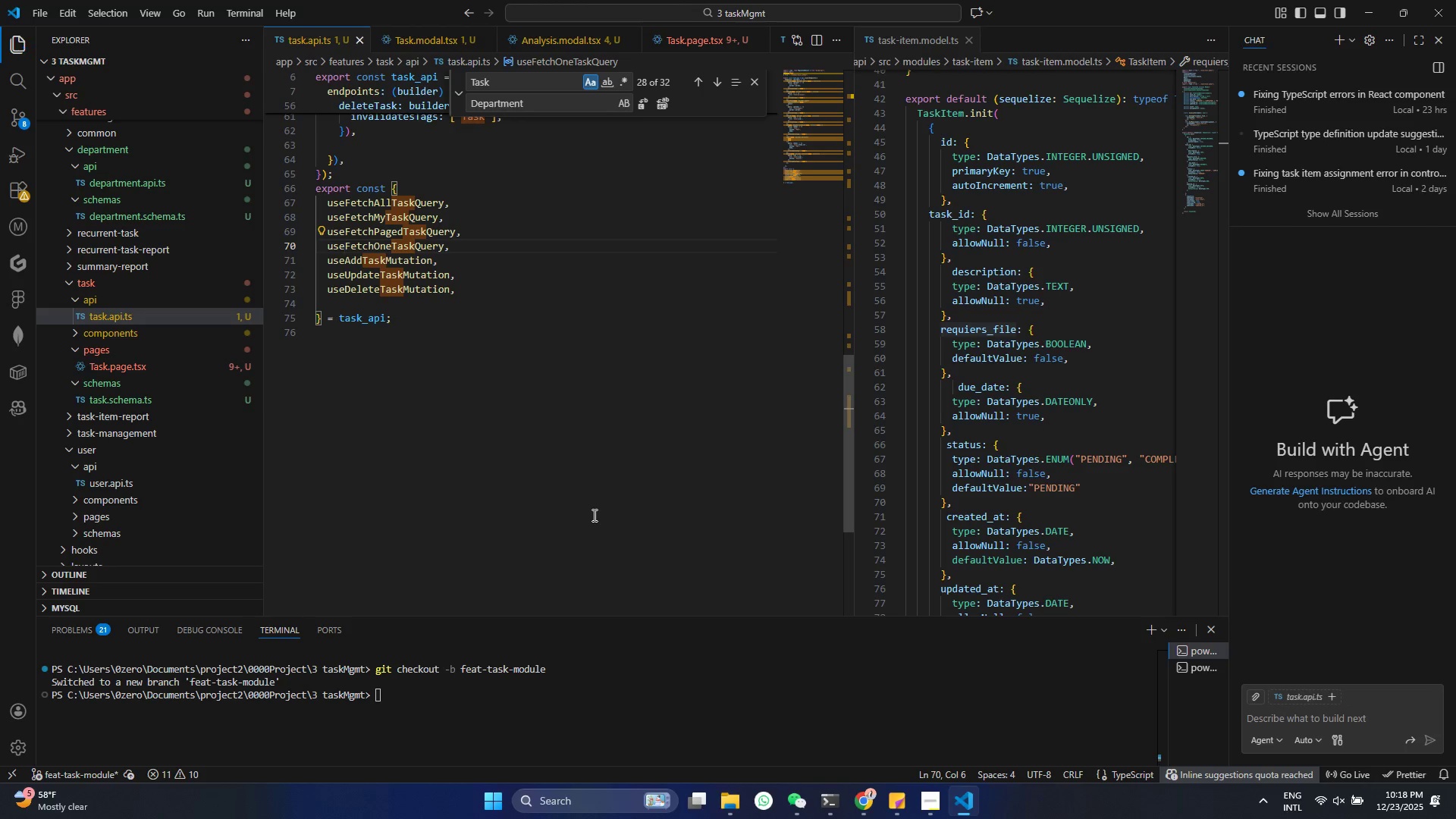 
key(Control+S)
 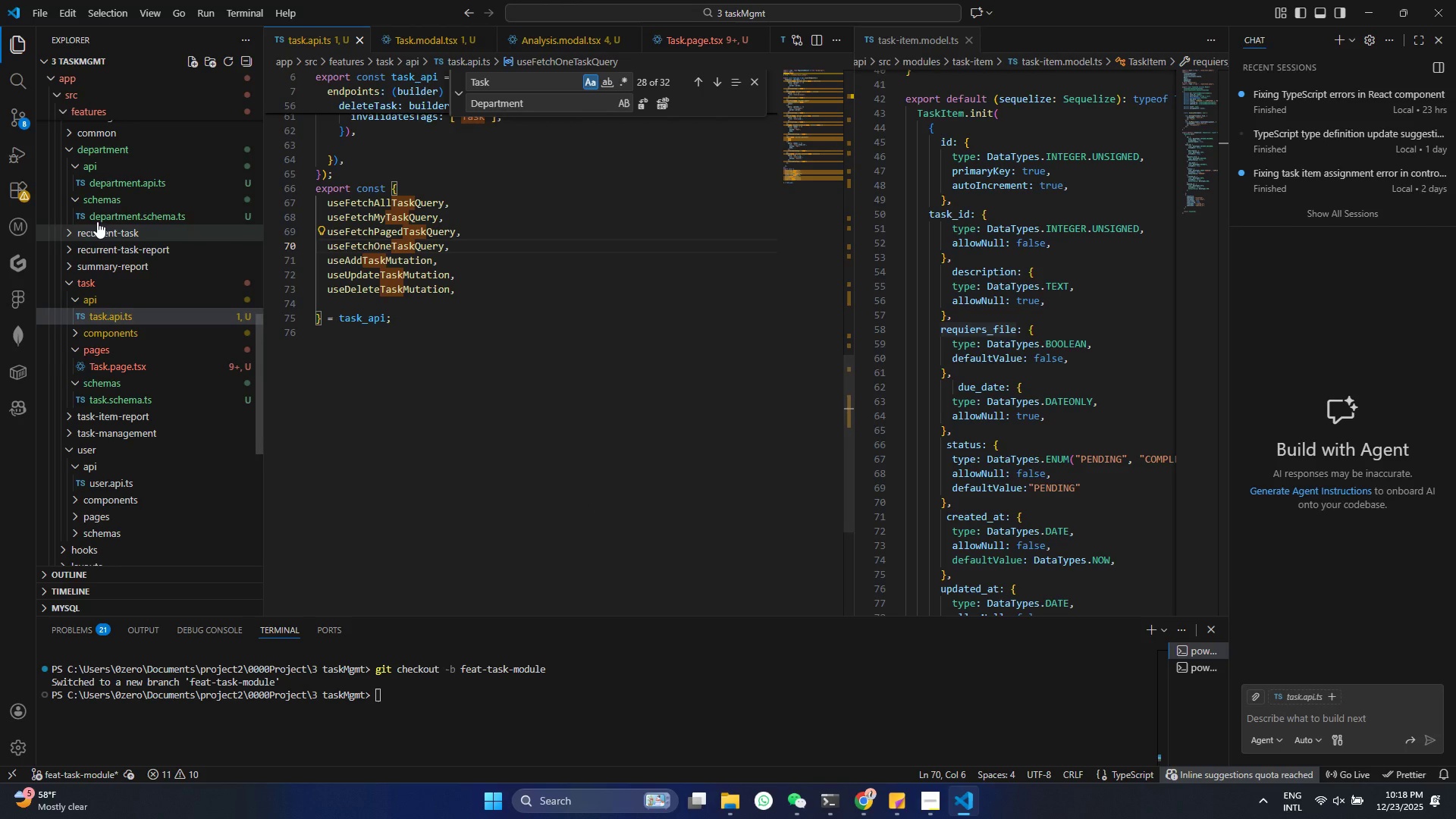 
scroll: coordinate [102, 250], scroll_direction: up, amount: 1.0
 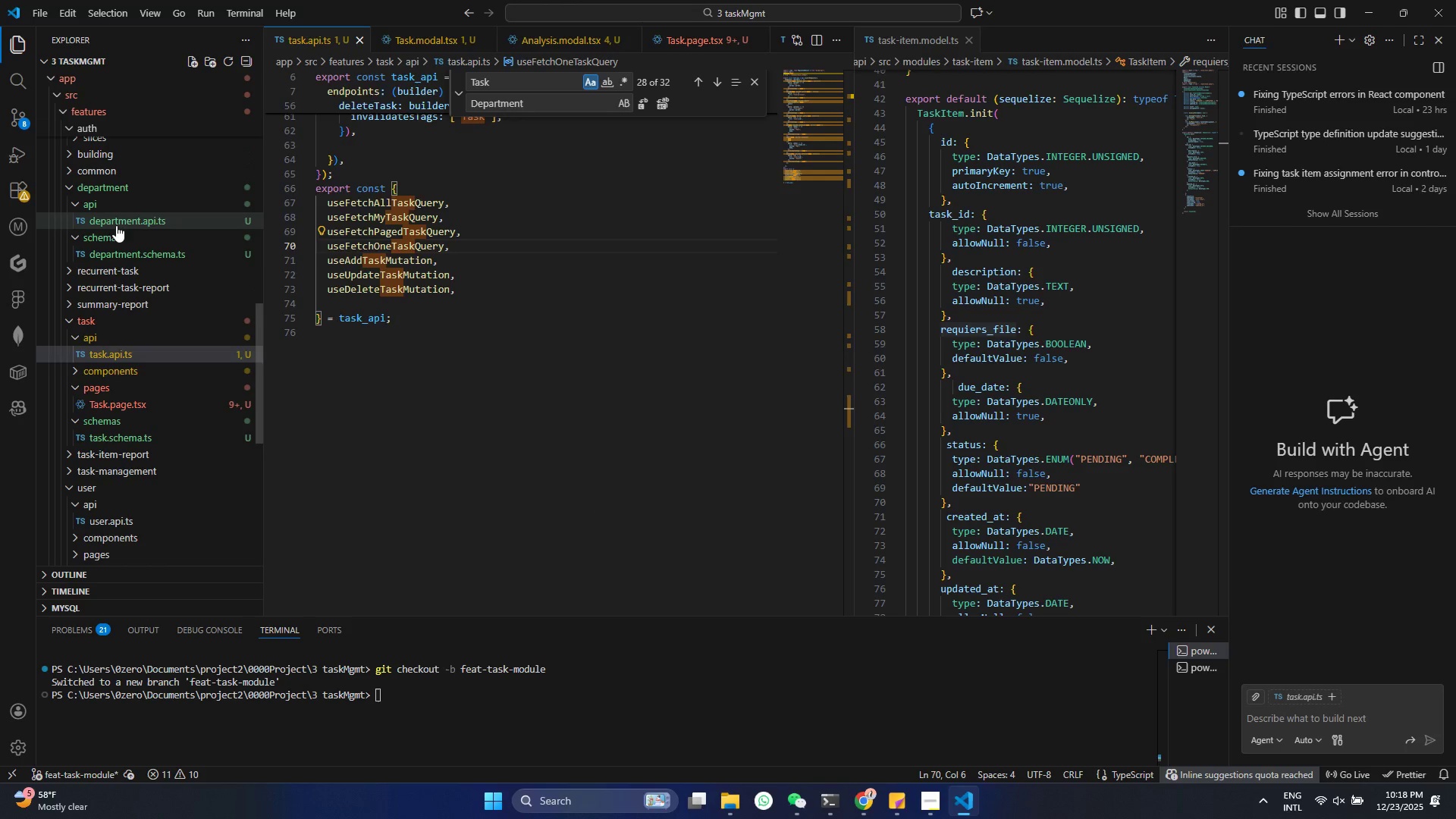 
left_click([116, 225])
 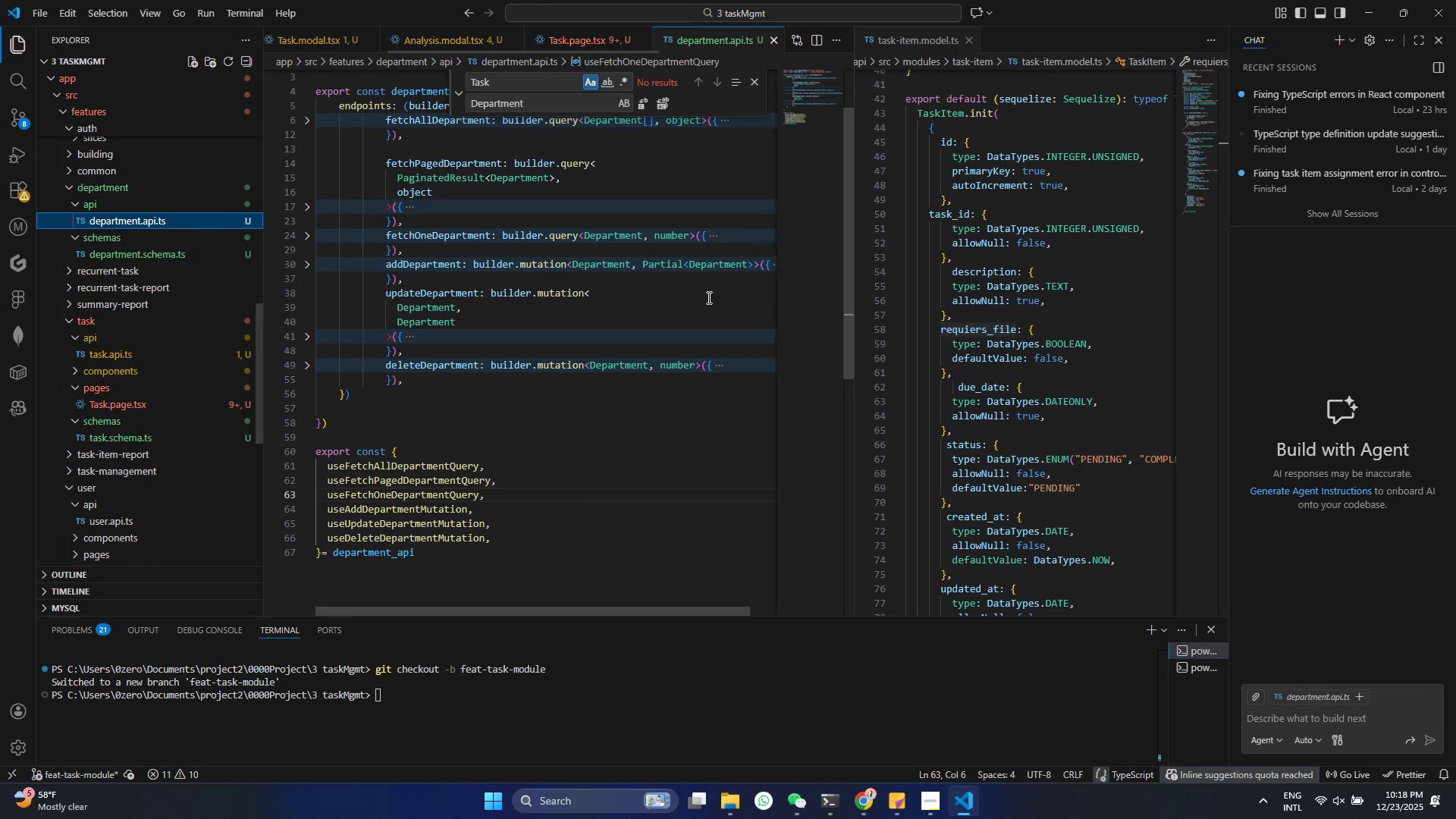 
key(Control+S)
 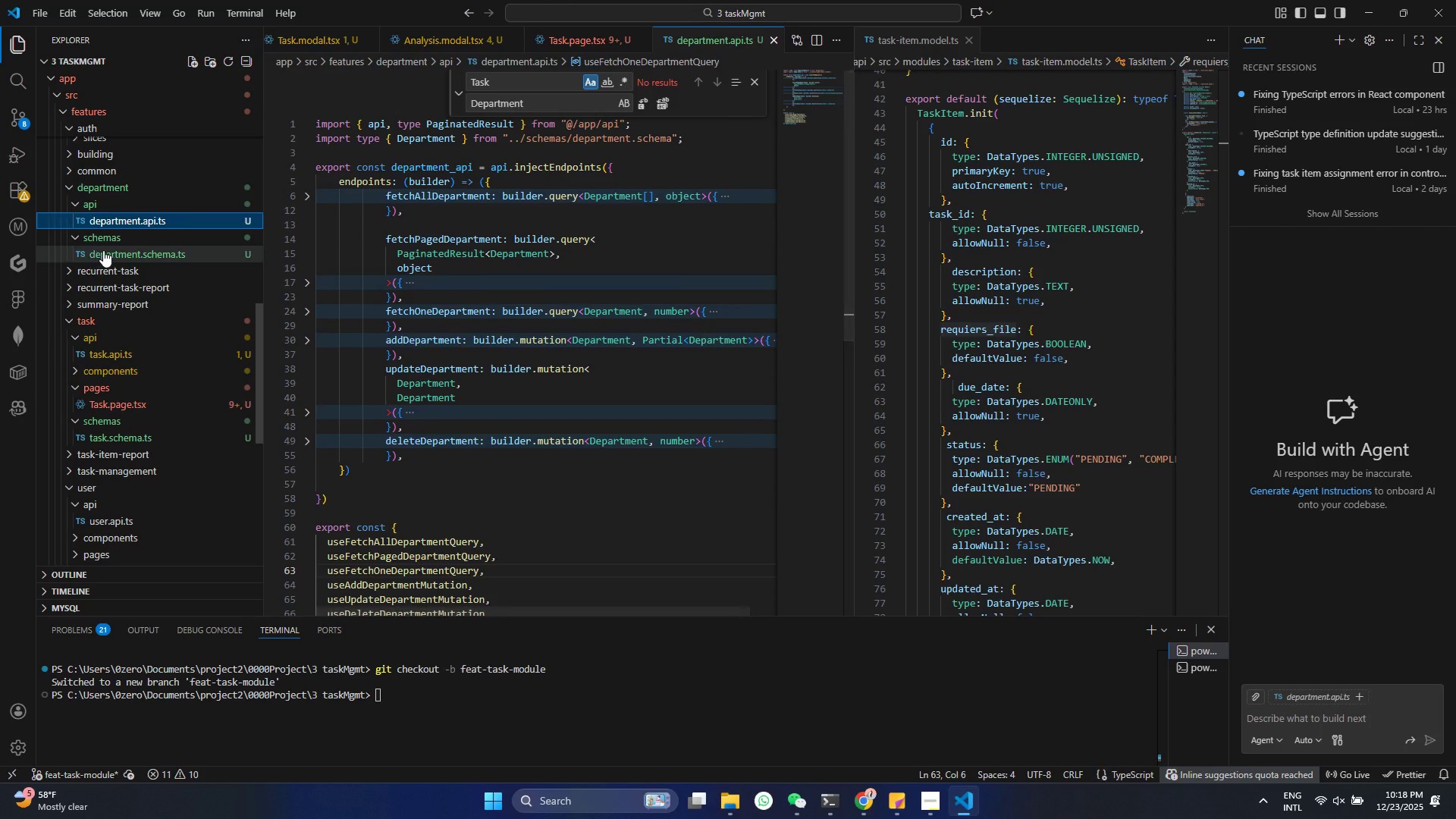 
scroll: coordinate [703, 303], scroll_direction: up, amount: 25.0
 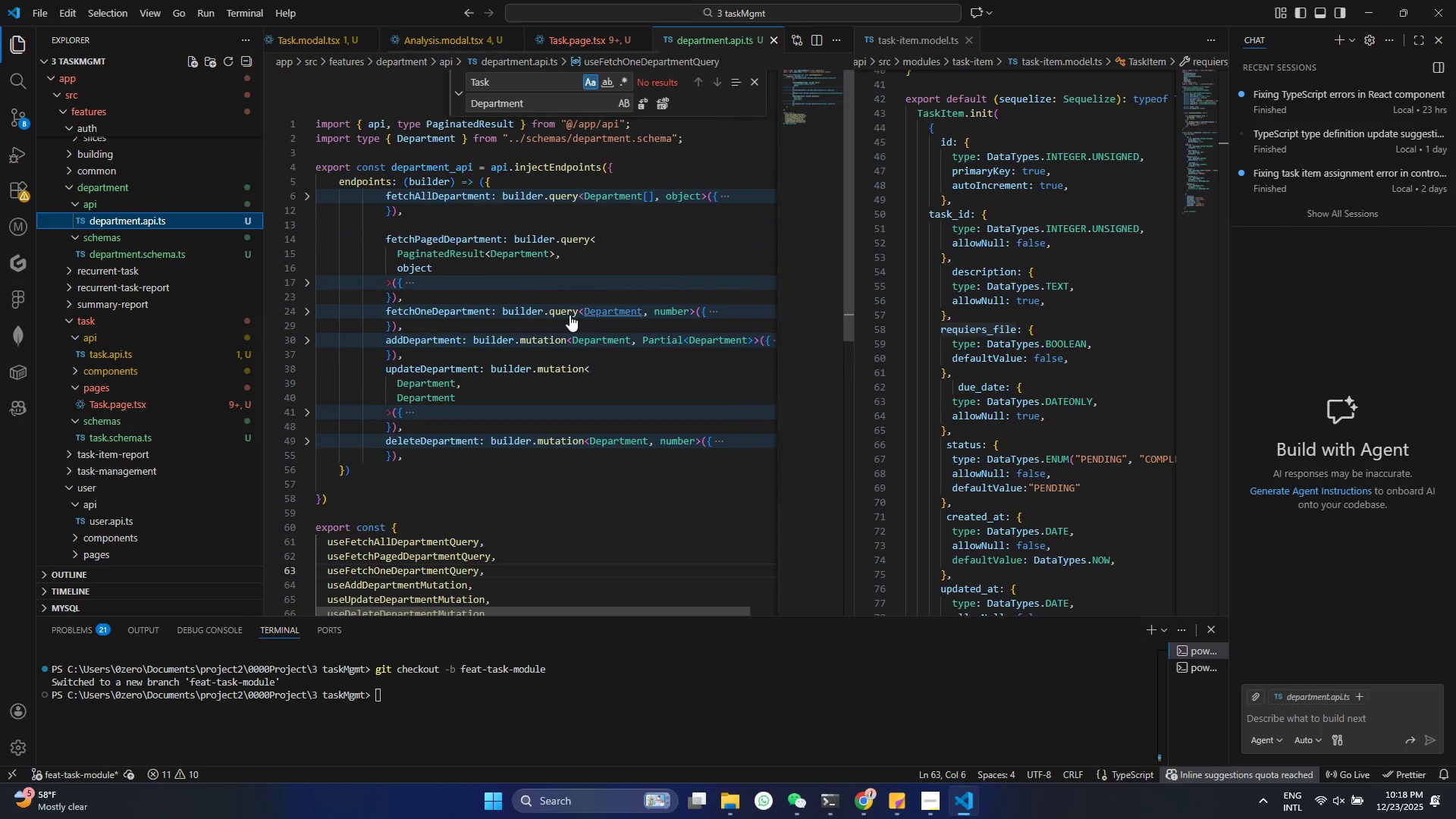 
left_click([103, 250])
 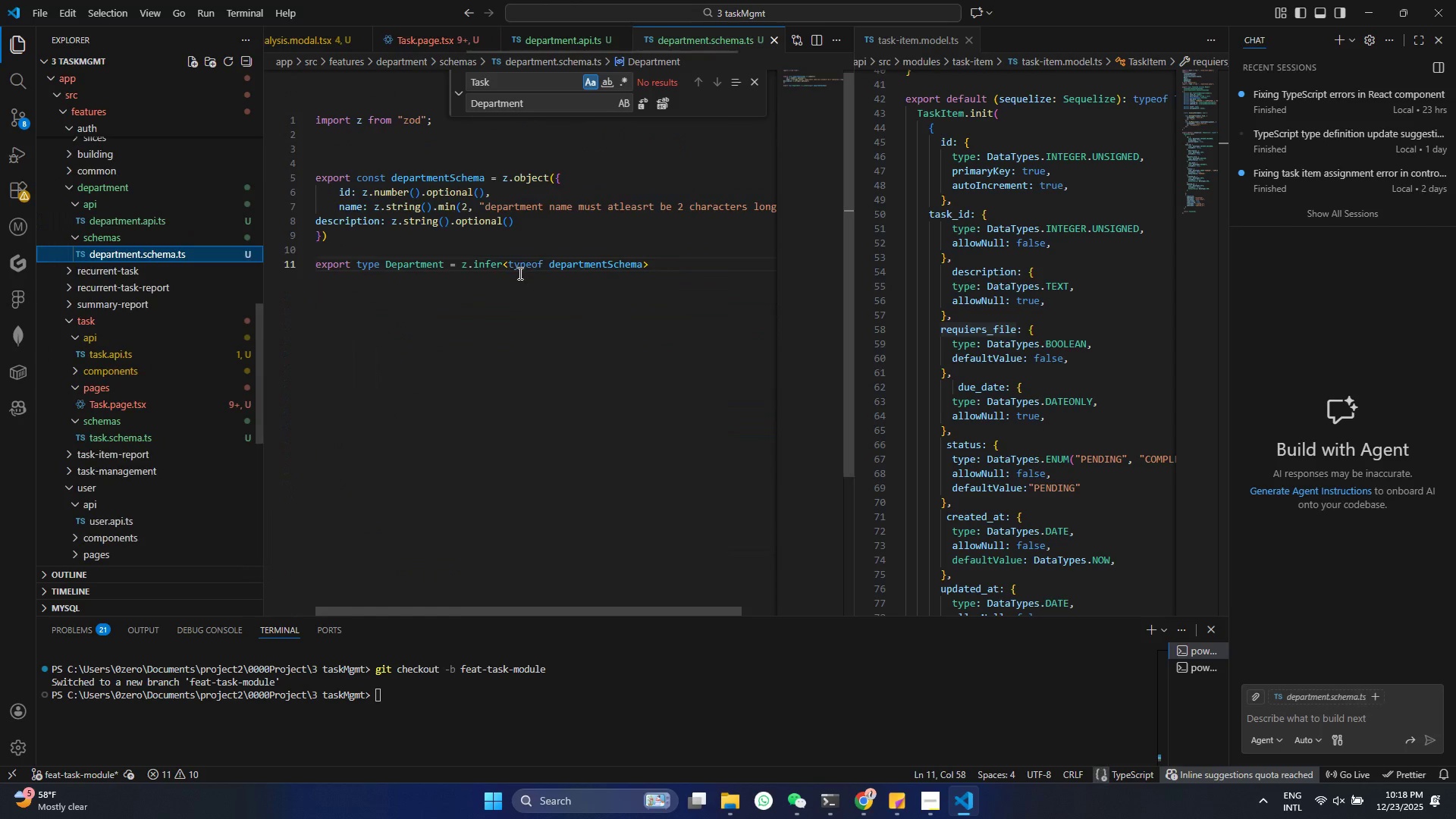 
key(Control+S)
 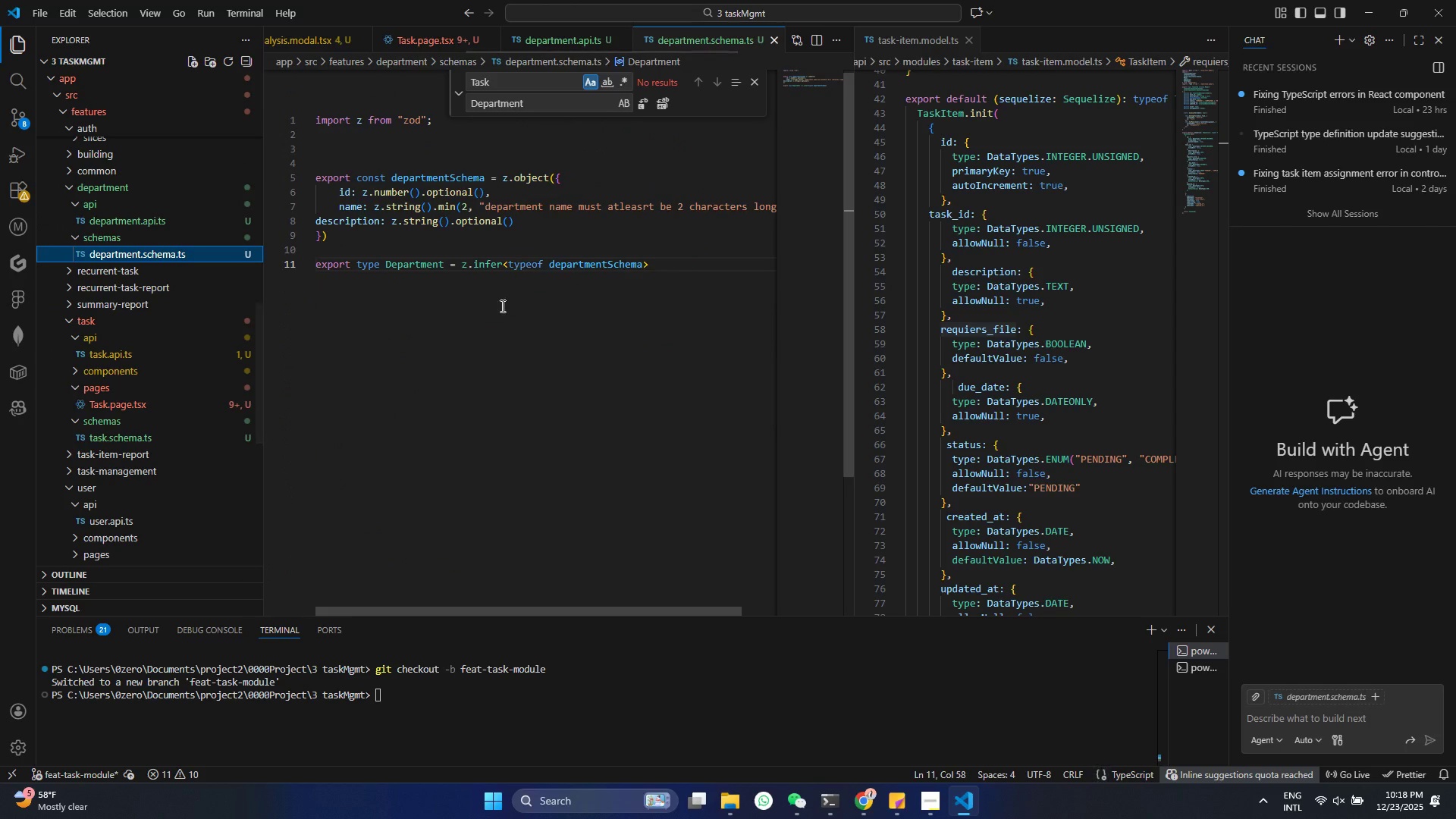 
key(Control+S)
 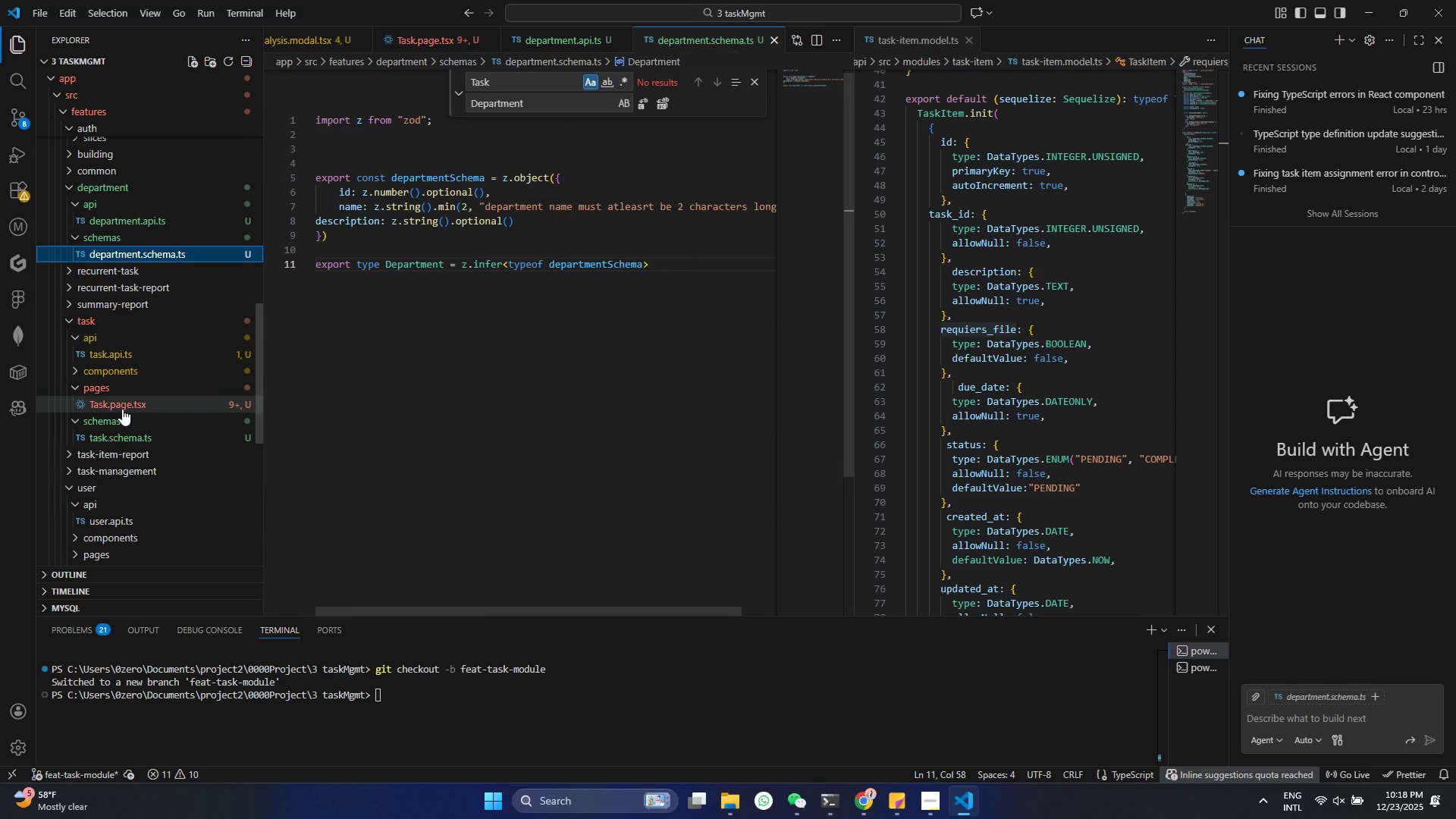 
left_click([124, 406])
 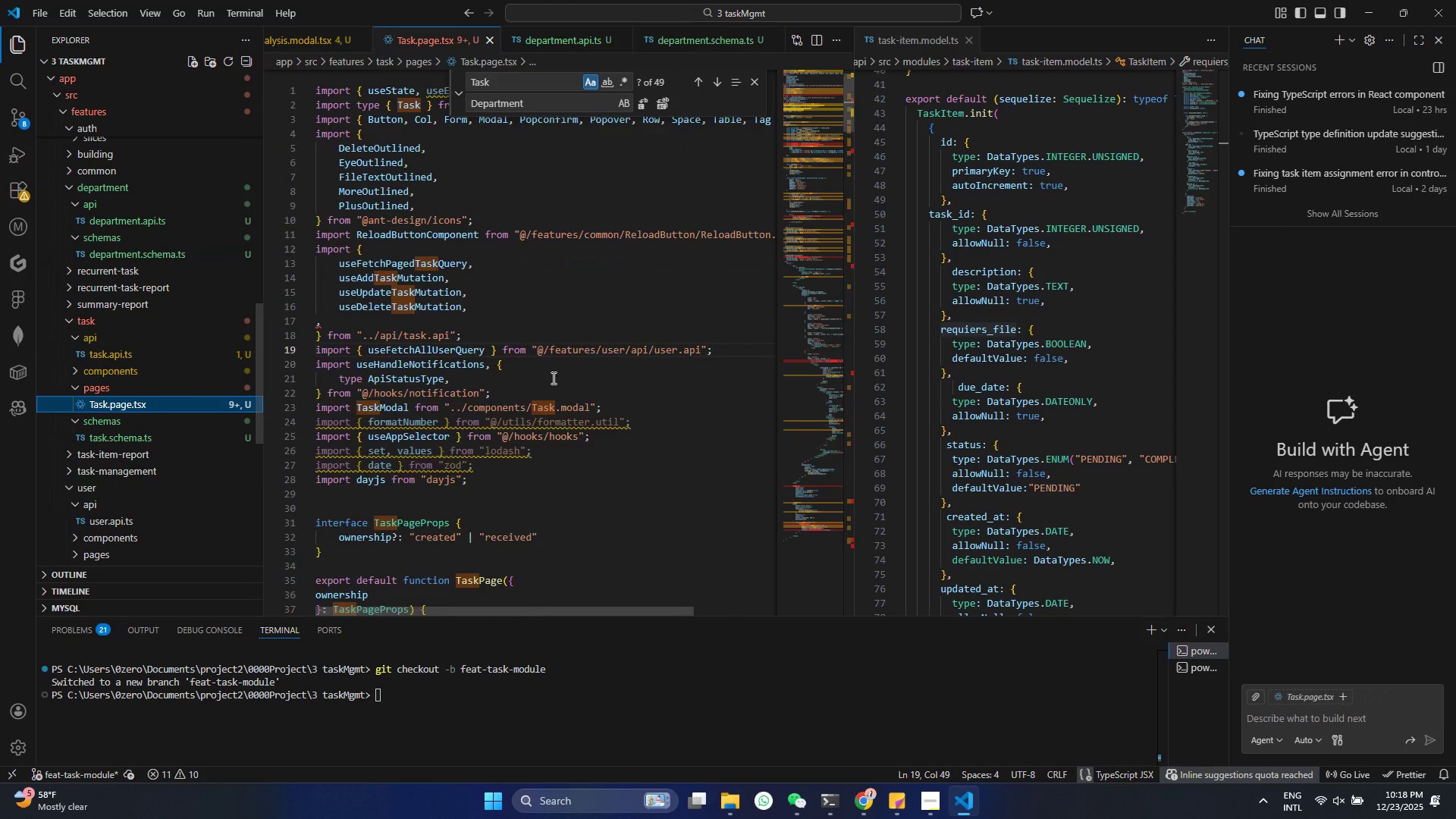 
scroll: coordinate [548, 366], scroll_direction: up, amount: 12.0
 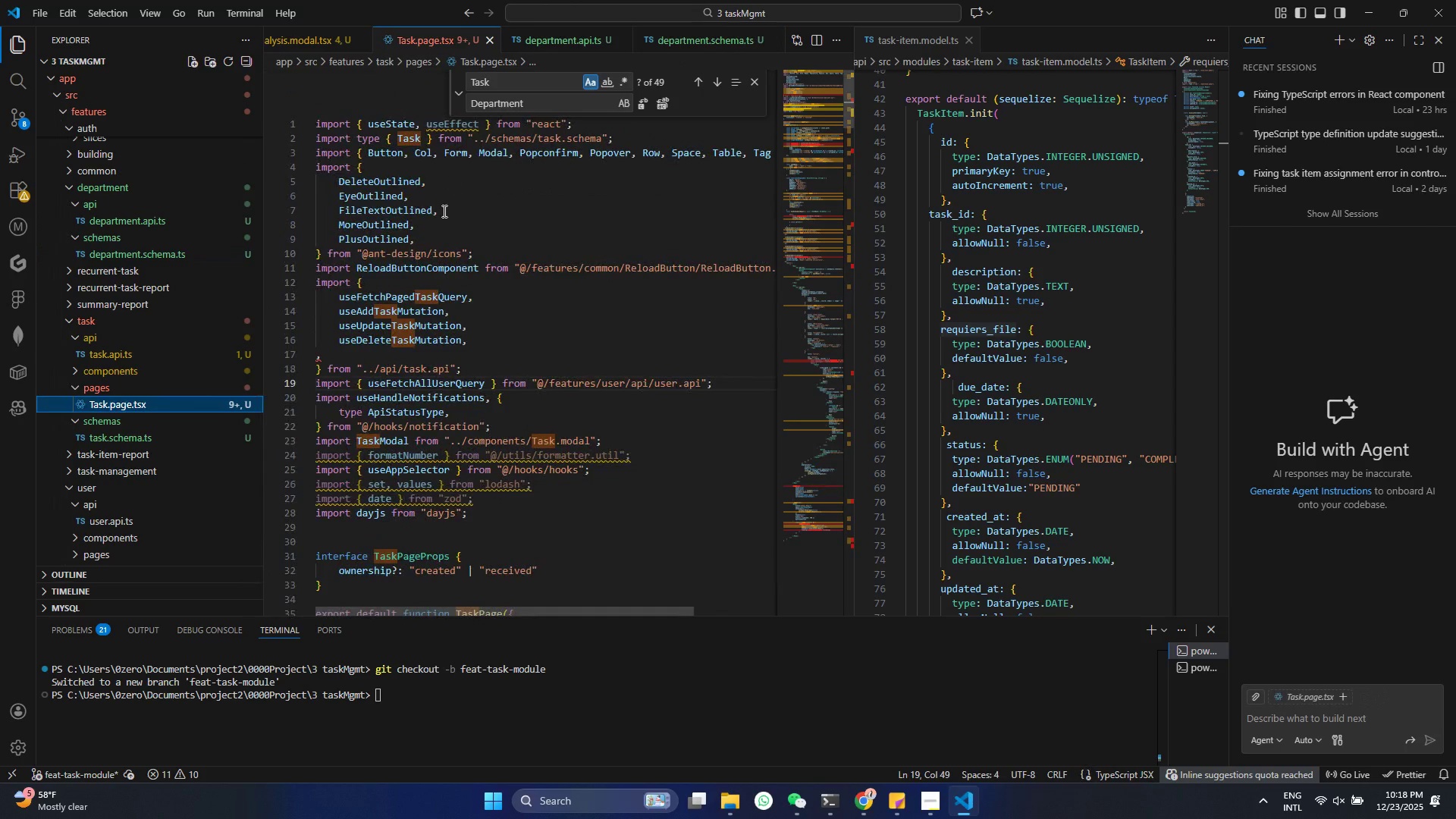 
left_click([443, 211])
 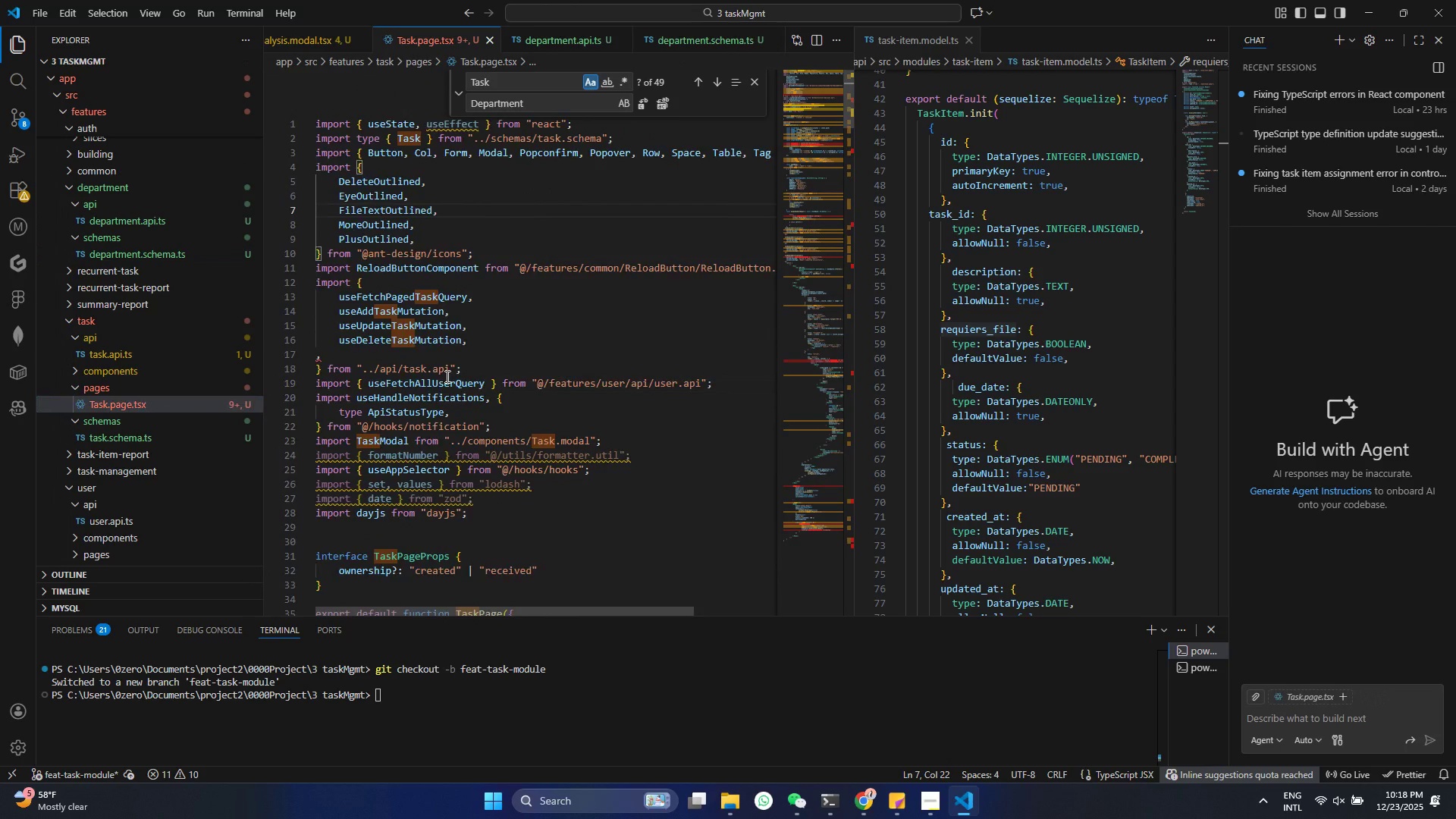 
scroll: coordinate [446, 376], scroll_direction: down, amount: 1.0
 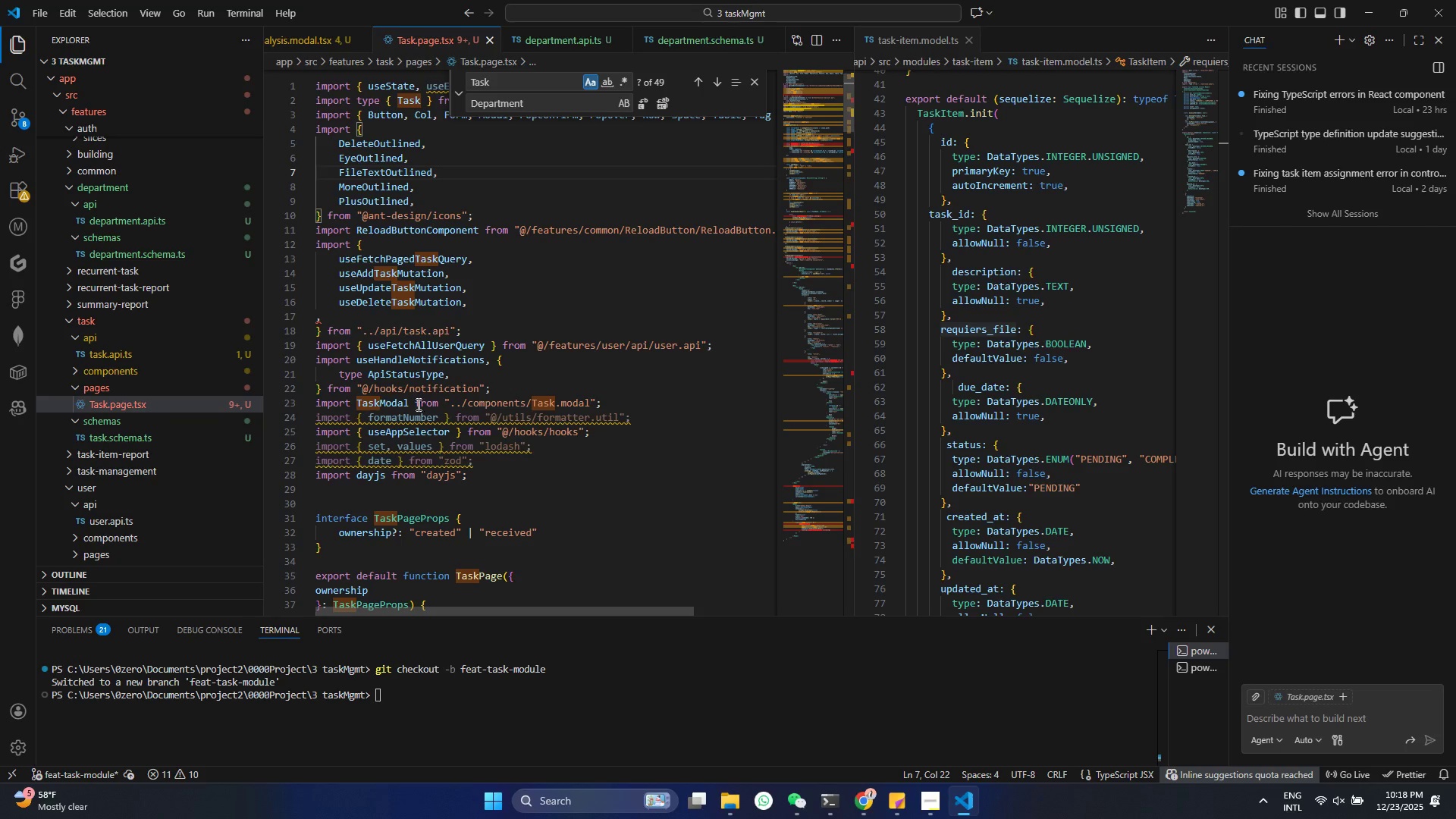 
left_click([450, 425])
 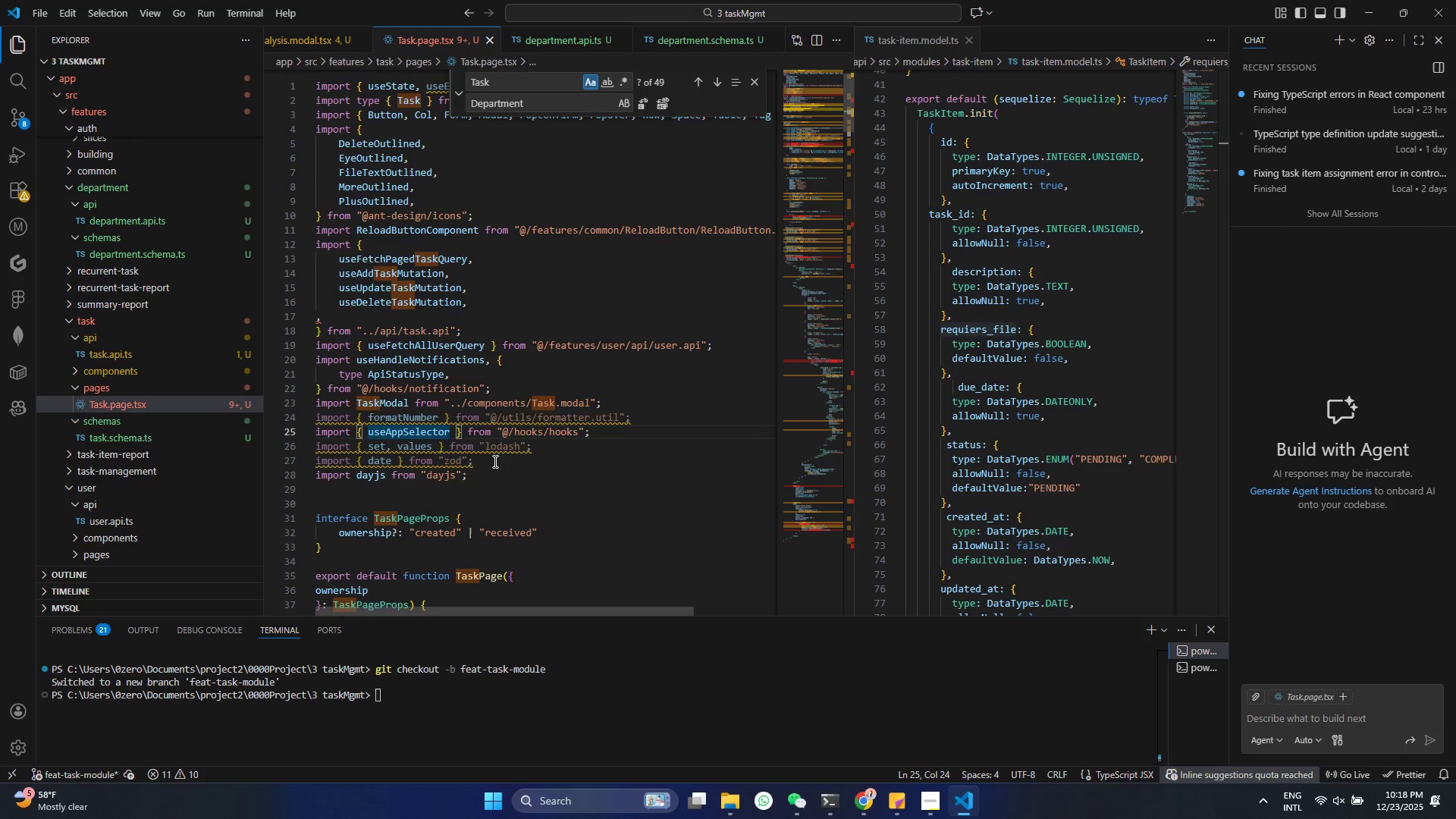 
scroll: coordinate [529, 453], scroll_direction: down, amount: 10.0
 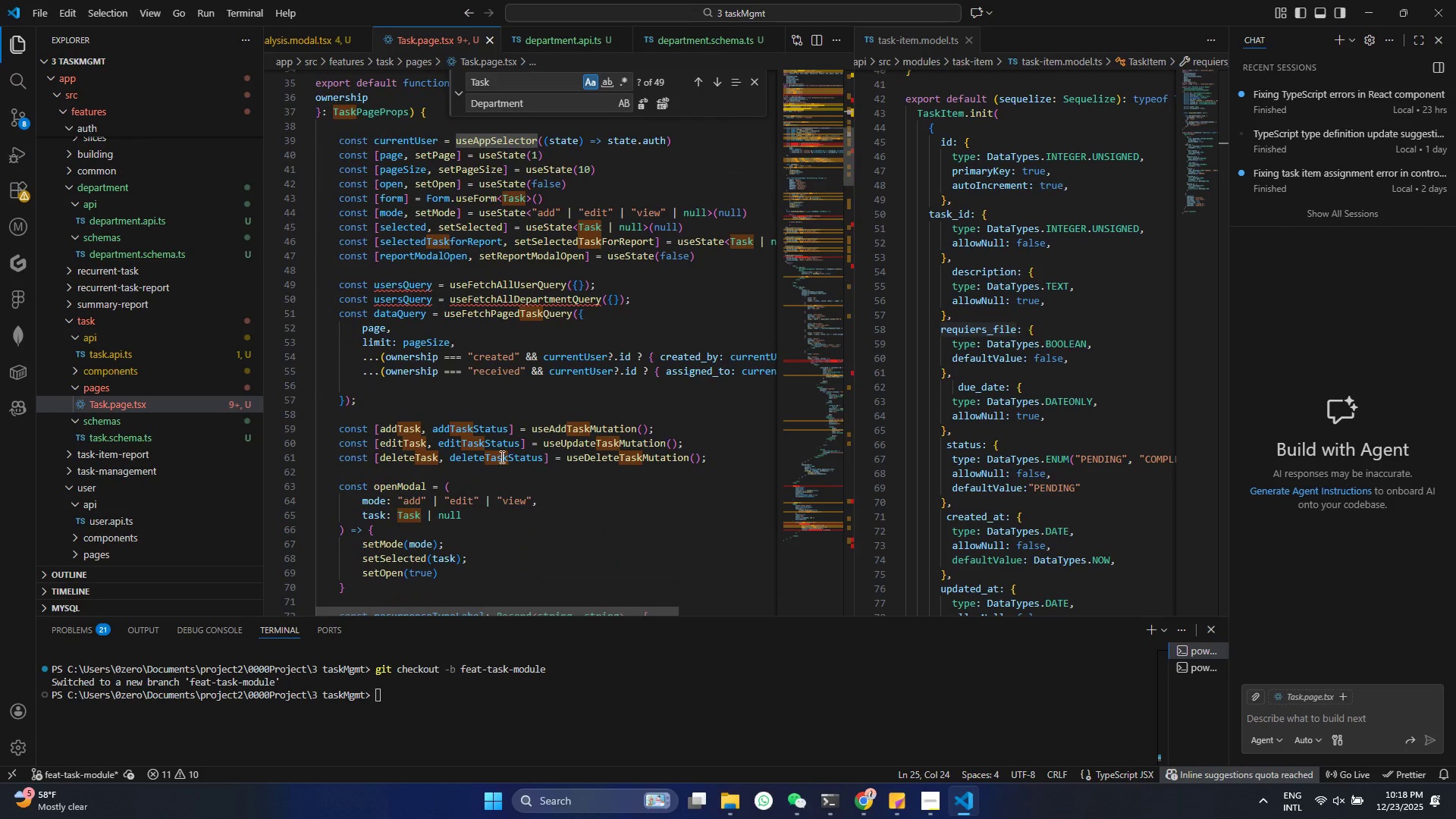 
scroll: coordinate [404, 202], scroll_direction: up, amount: 20.0
 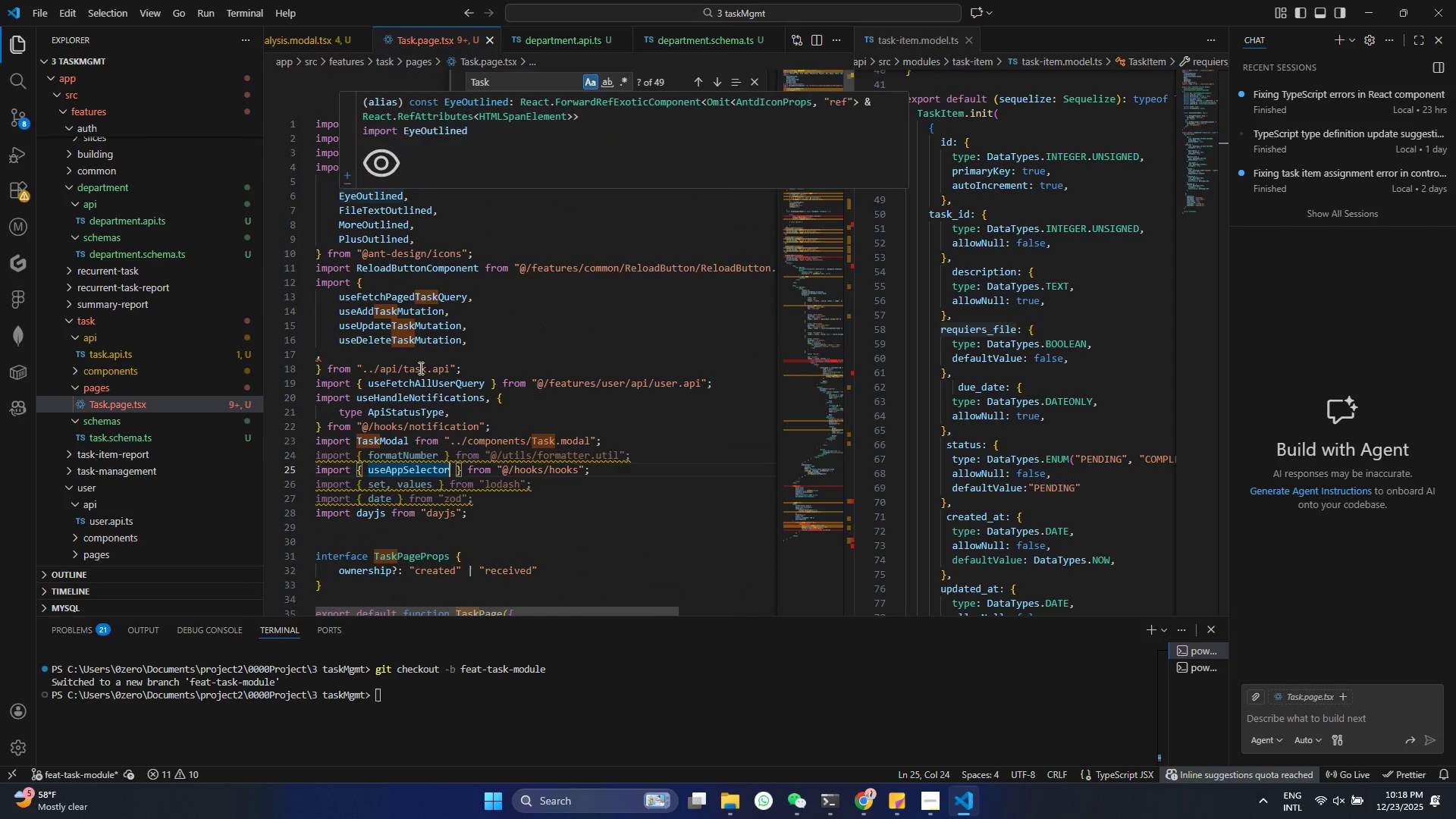 
left_click([420, 368])
 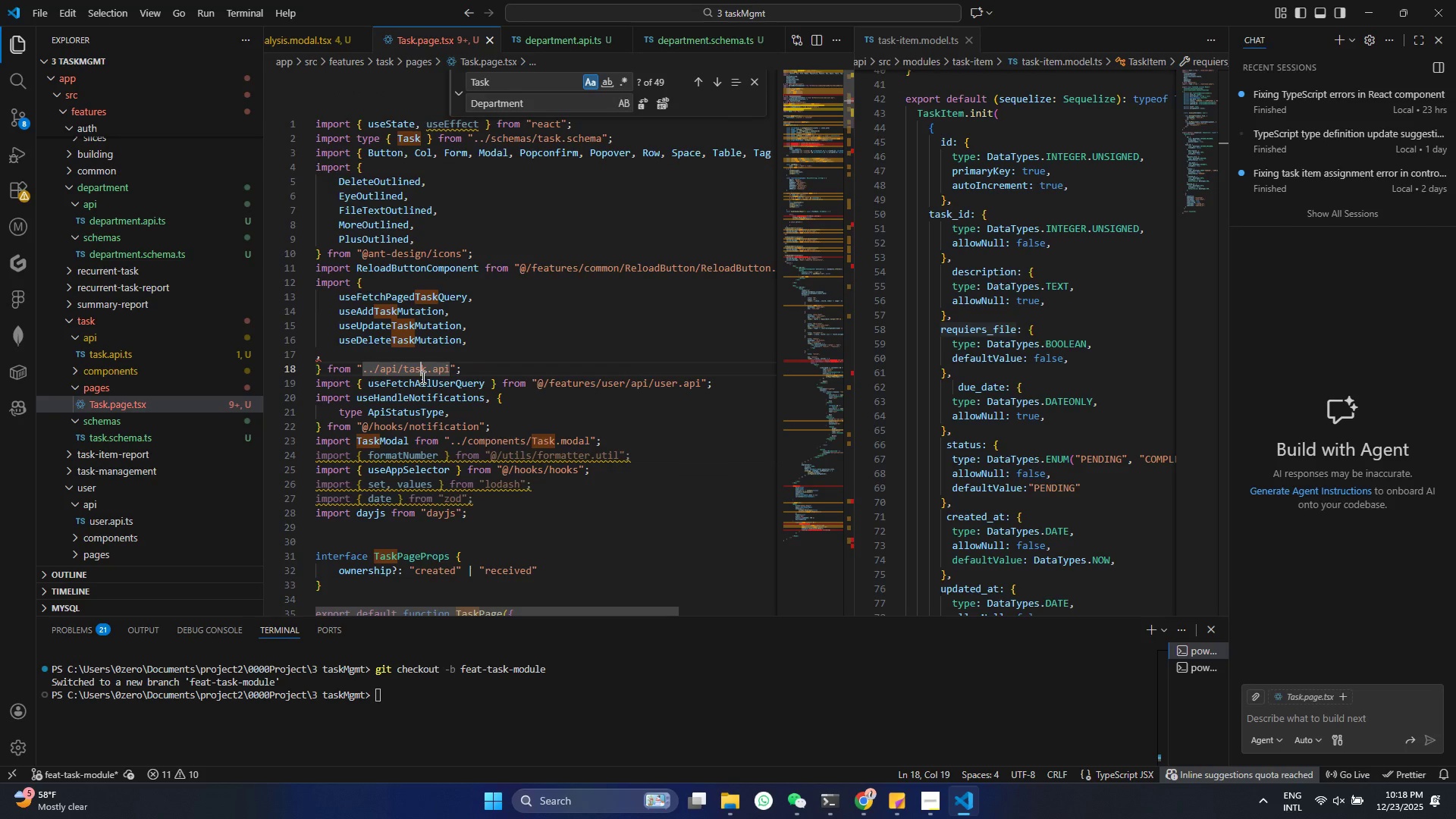 
left_click([422, 378])
 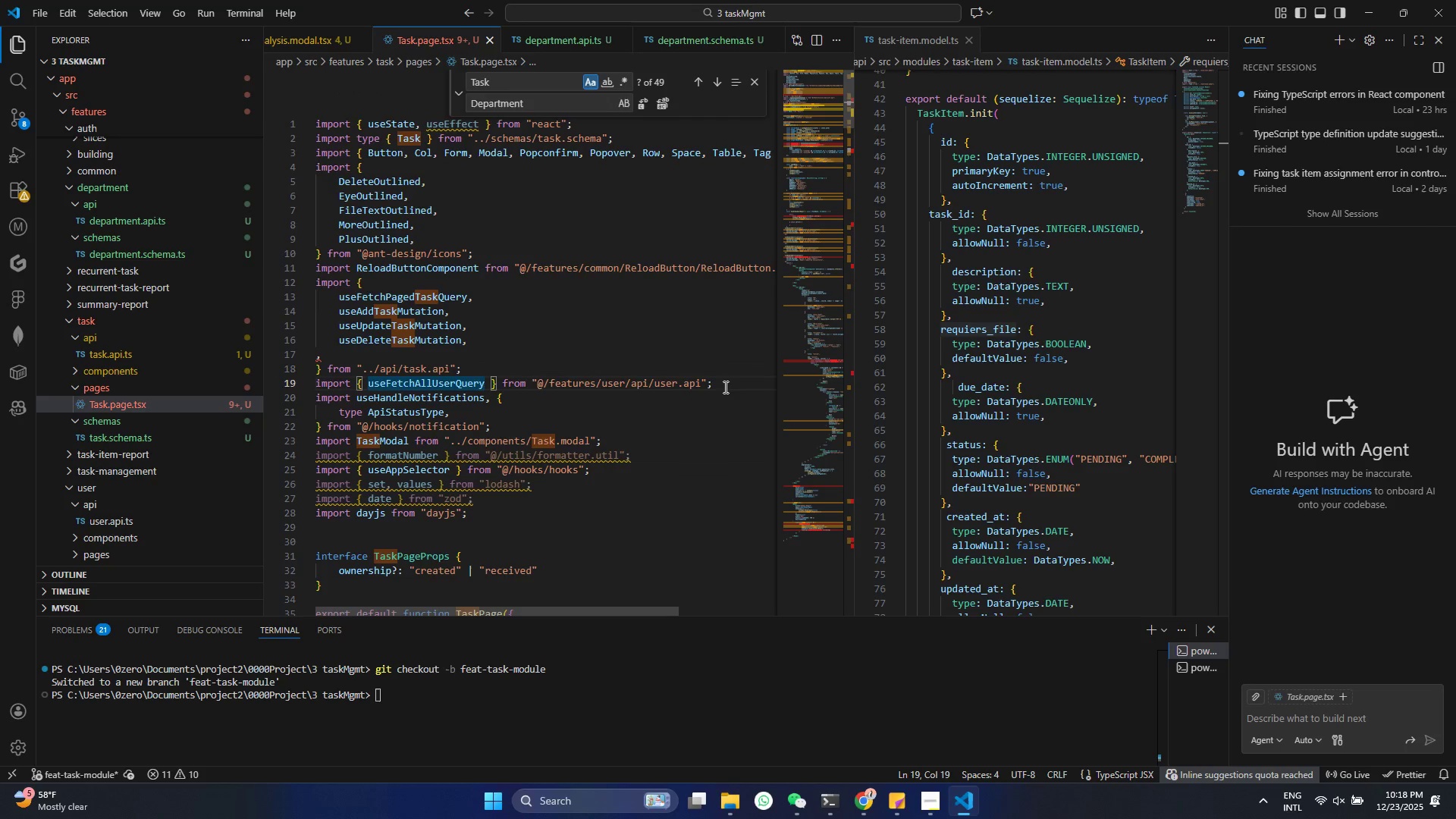 
left_click([722, 383])
 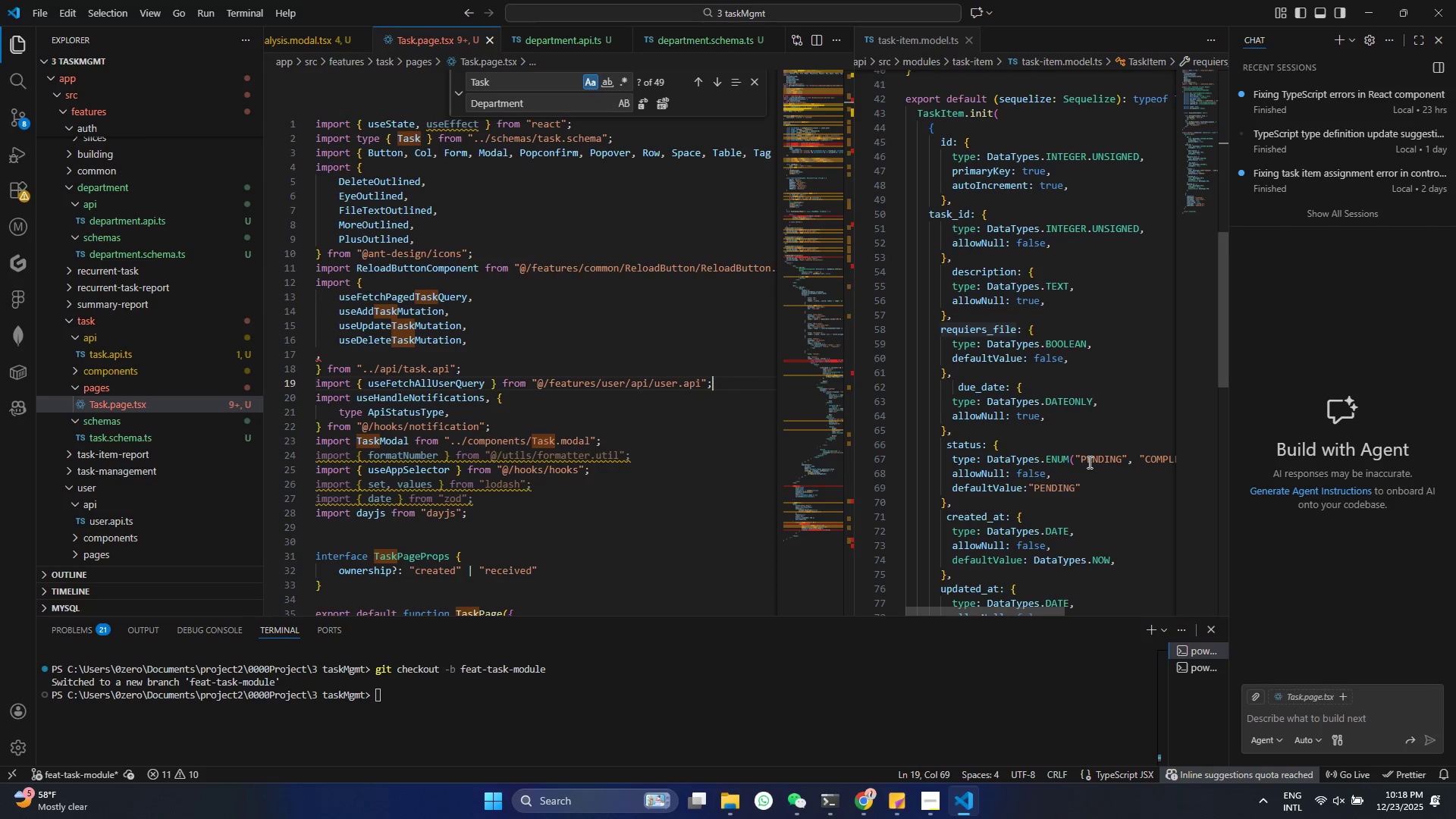 
key(Enter)
 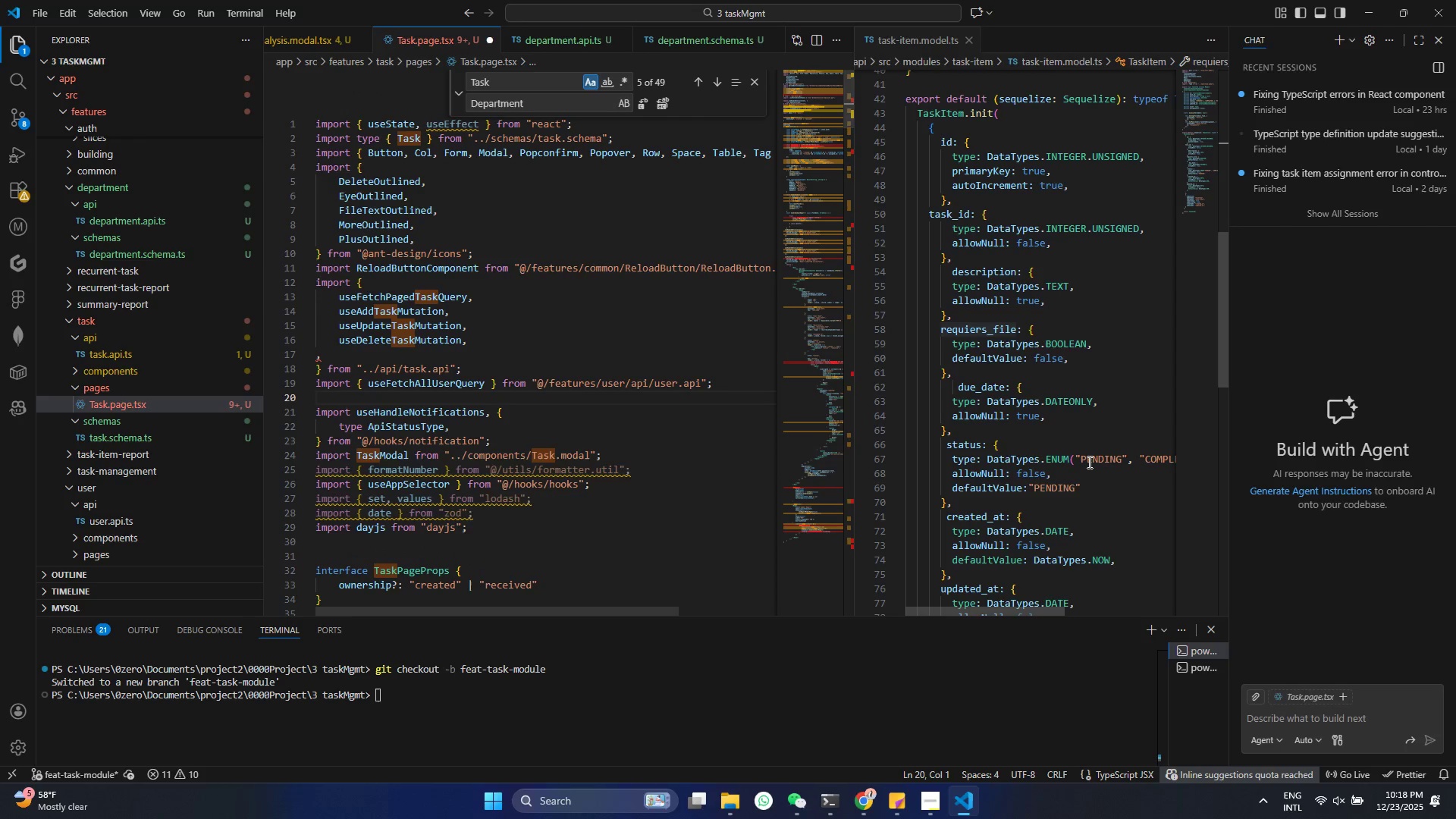 
type(import {useFetchAllDE)
key(Backspace)
type(e)
 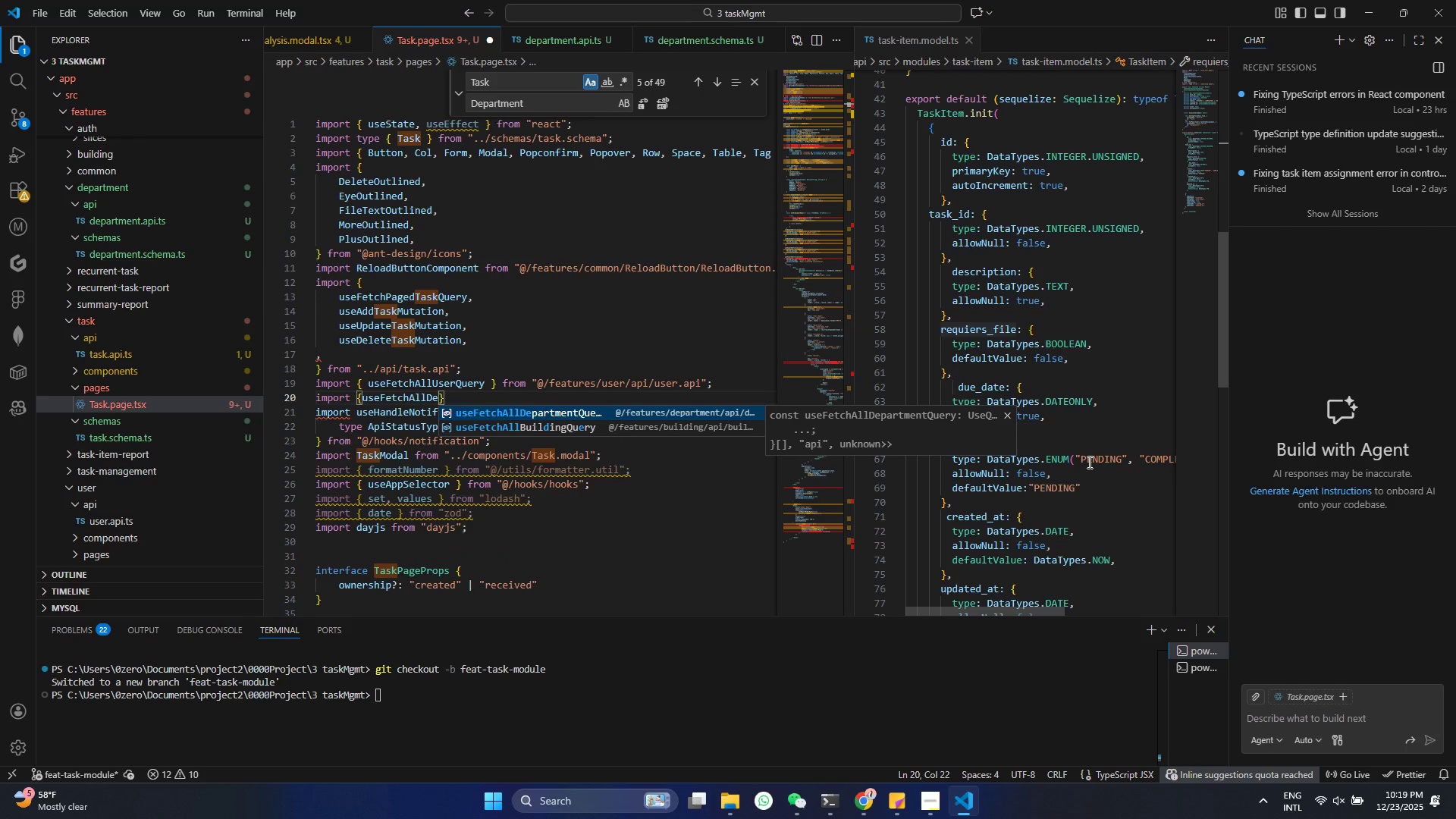 
key(Enter)
 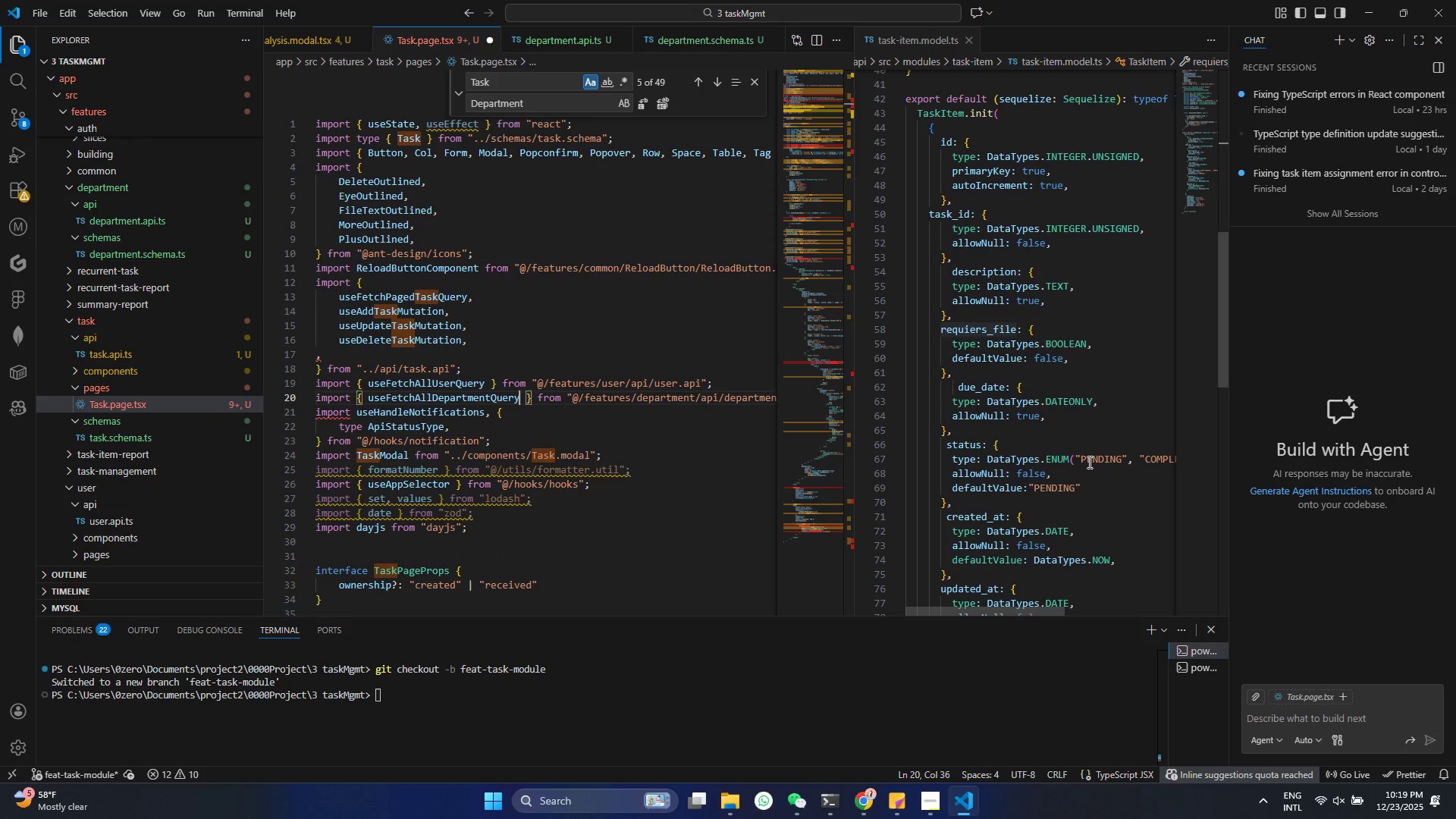 
key(Control+S)
 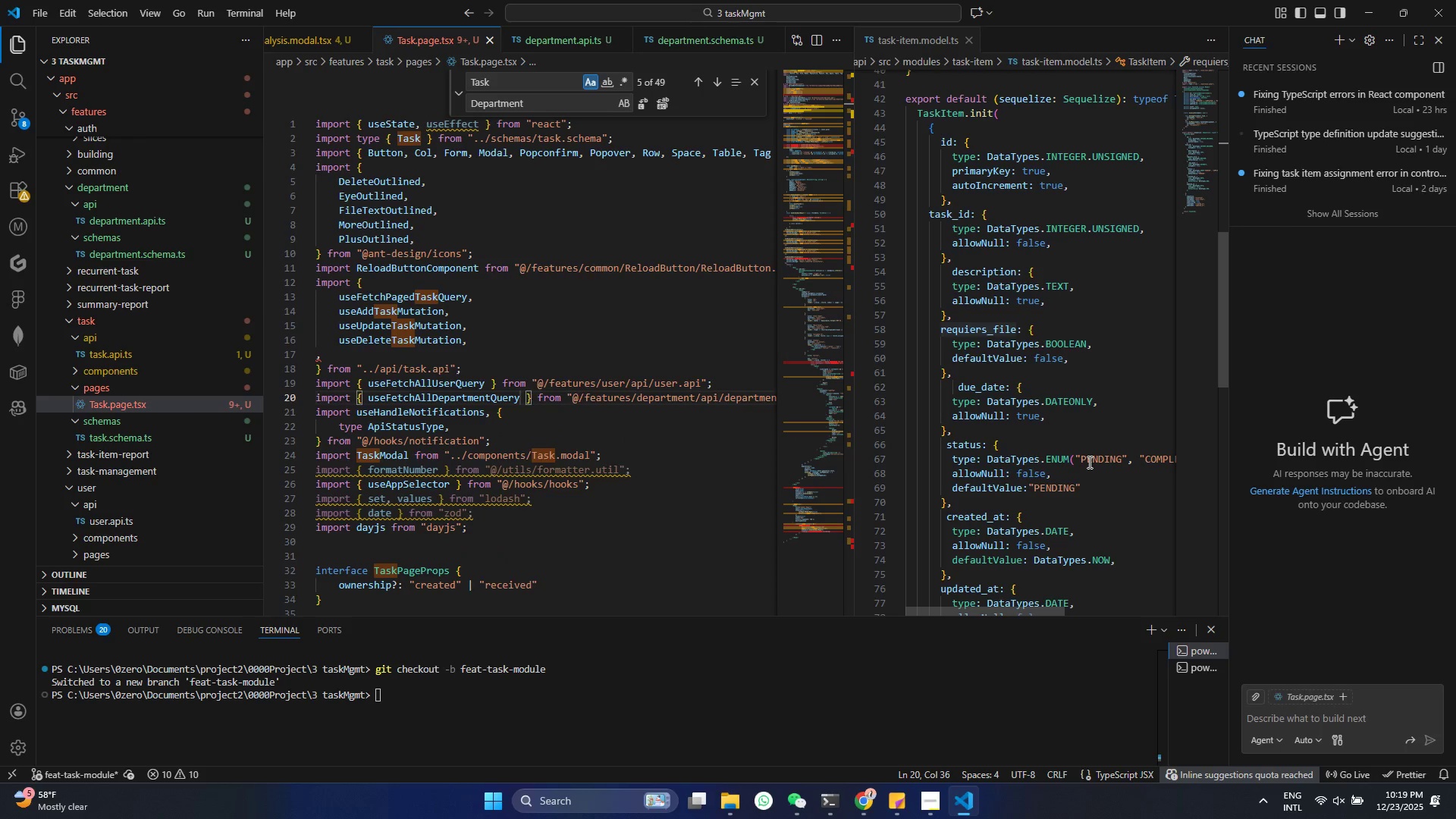 
wait(6.58)
 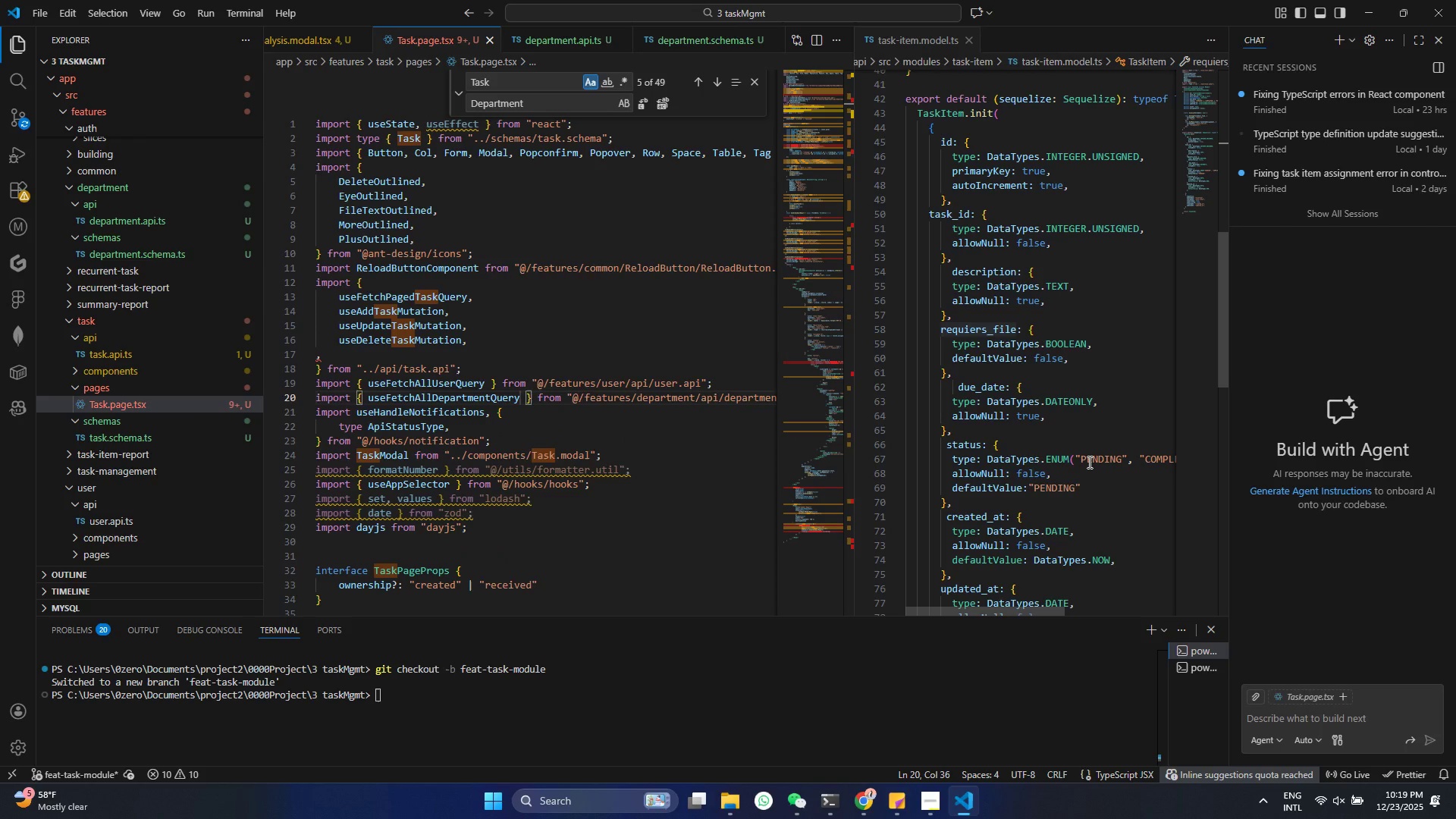 
scroll: coordinate [482, 399], scroll_direction: down, amount: 12.0
 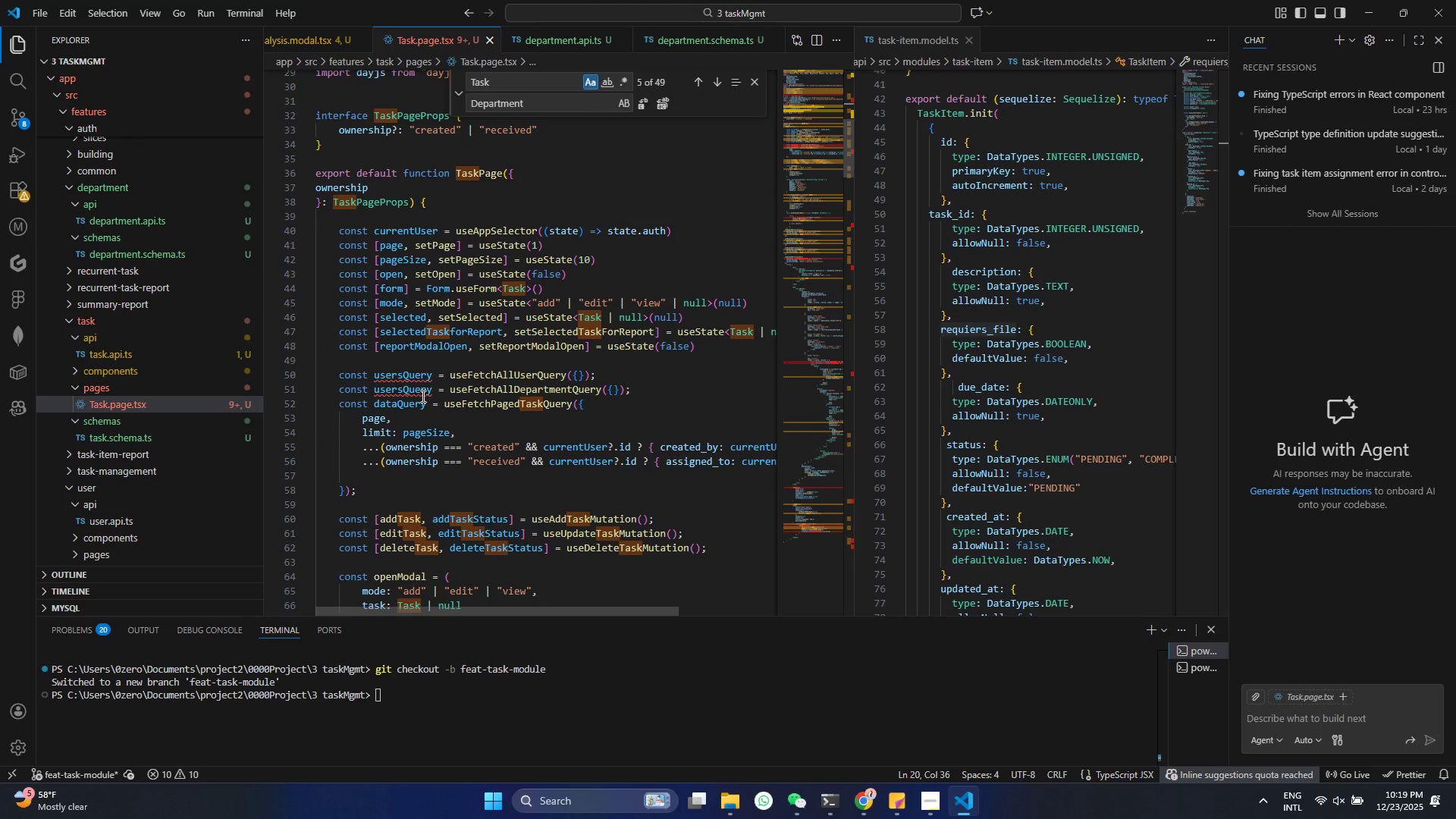 
double_click([412, 388])
 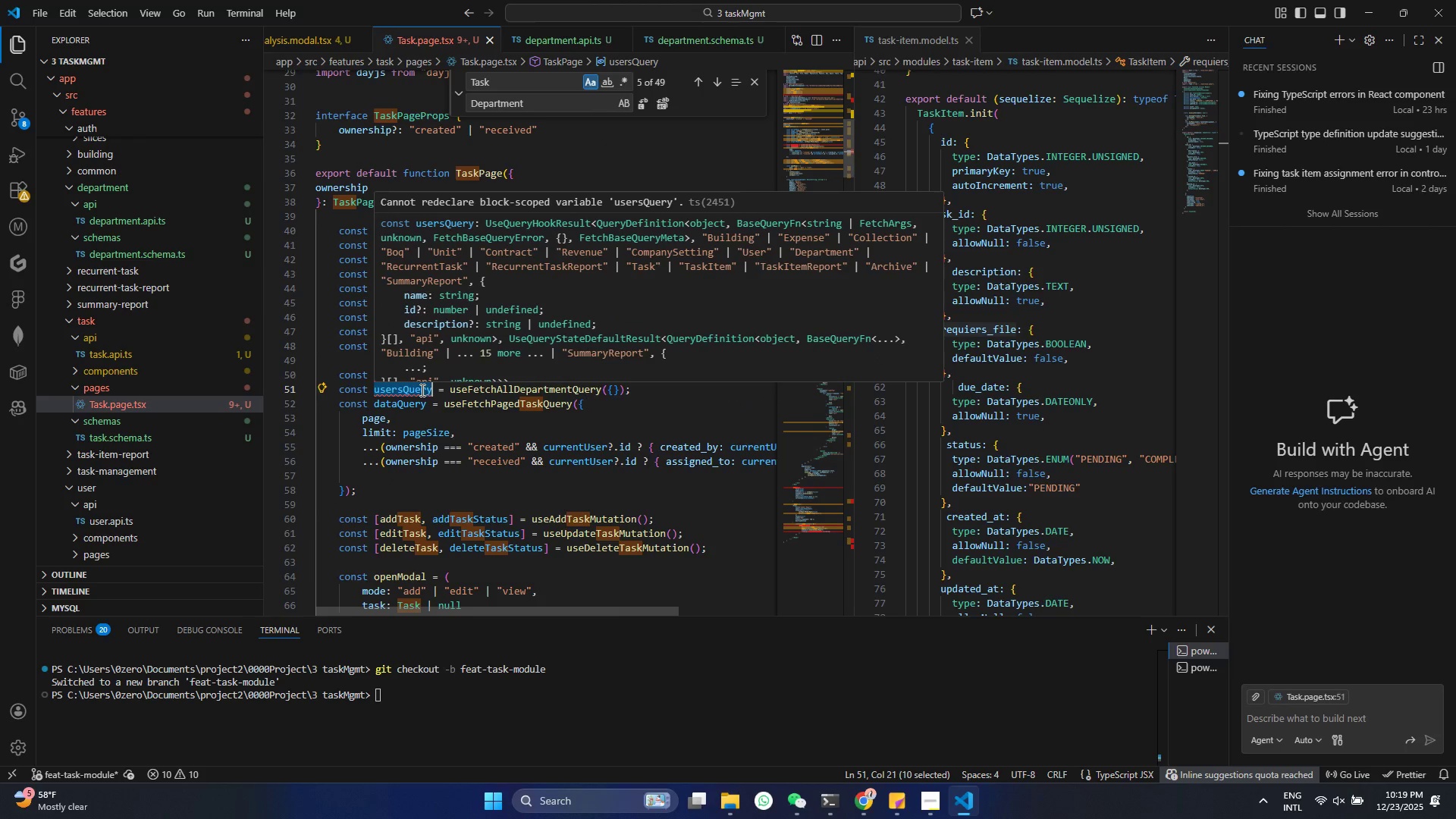 
type(departmentsQuery)
 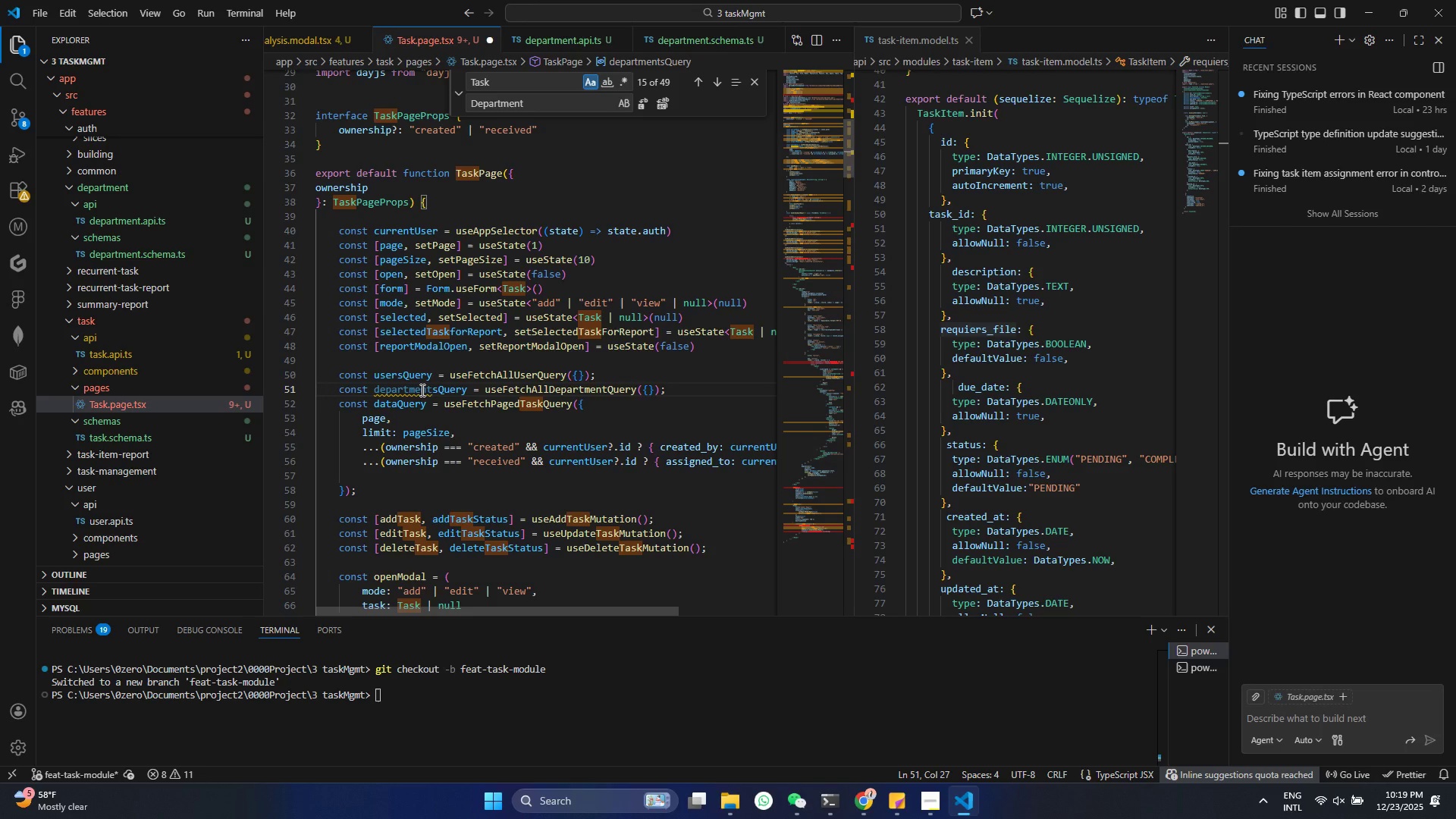 
key(Control+S)
 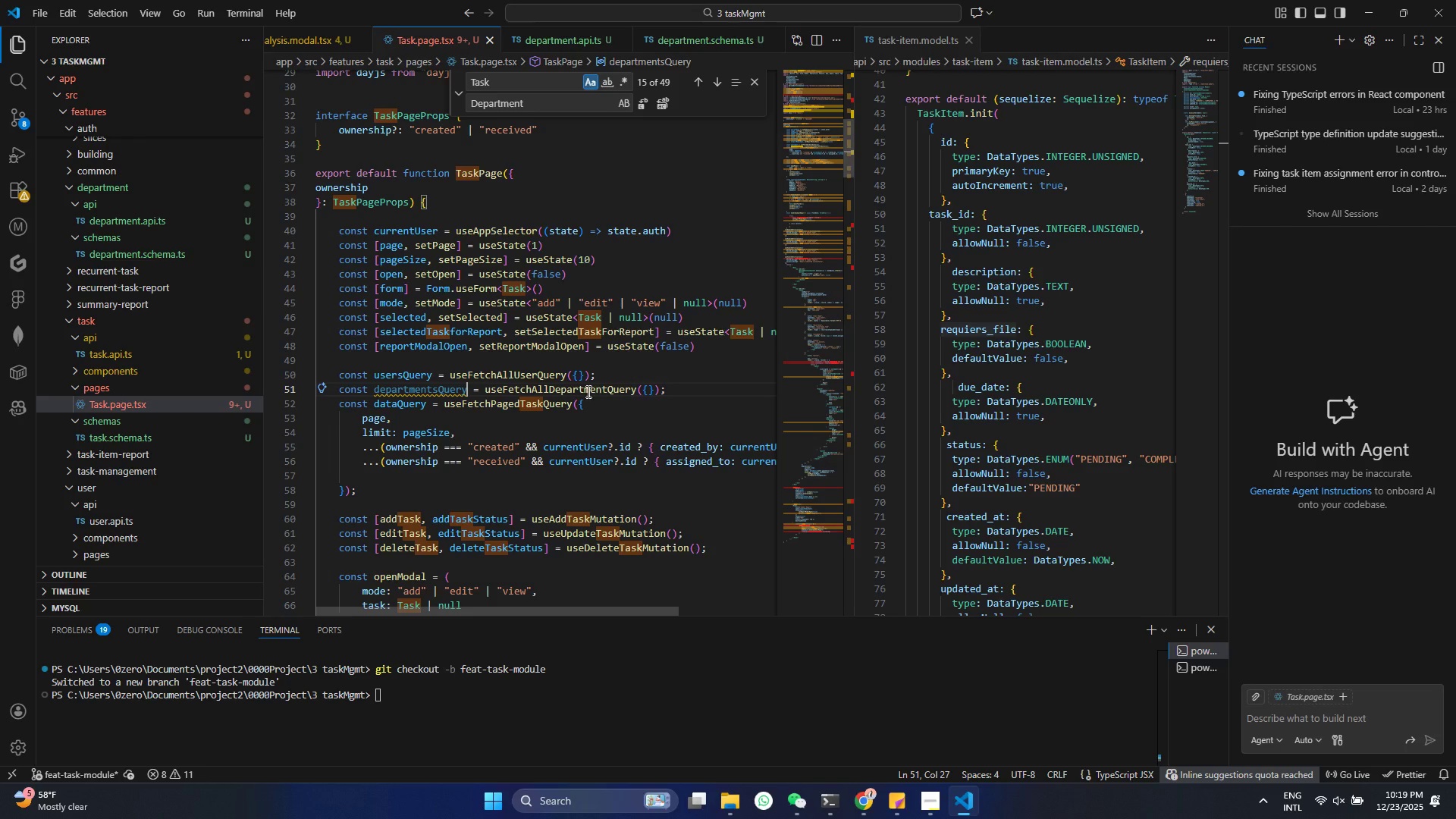 
double_click([587, 389])
 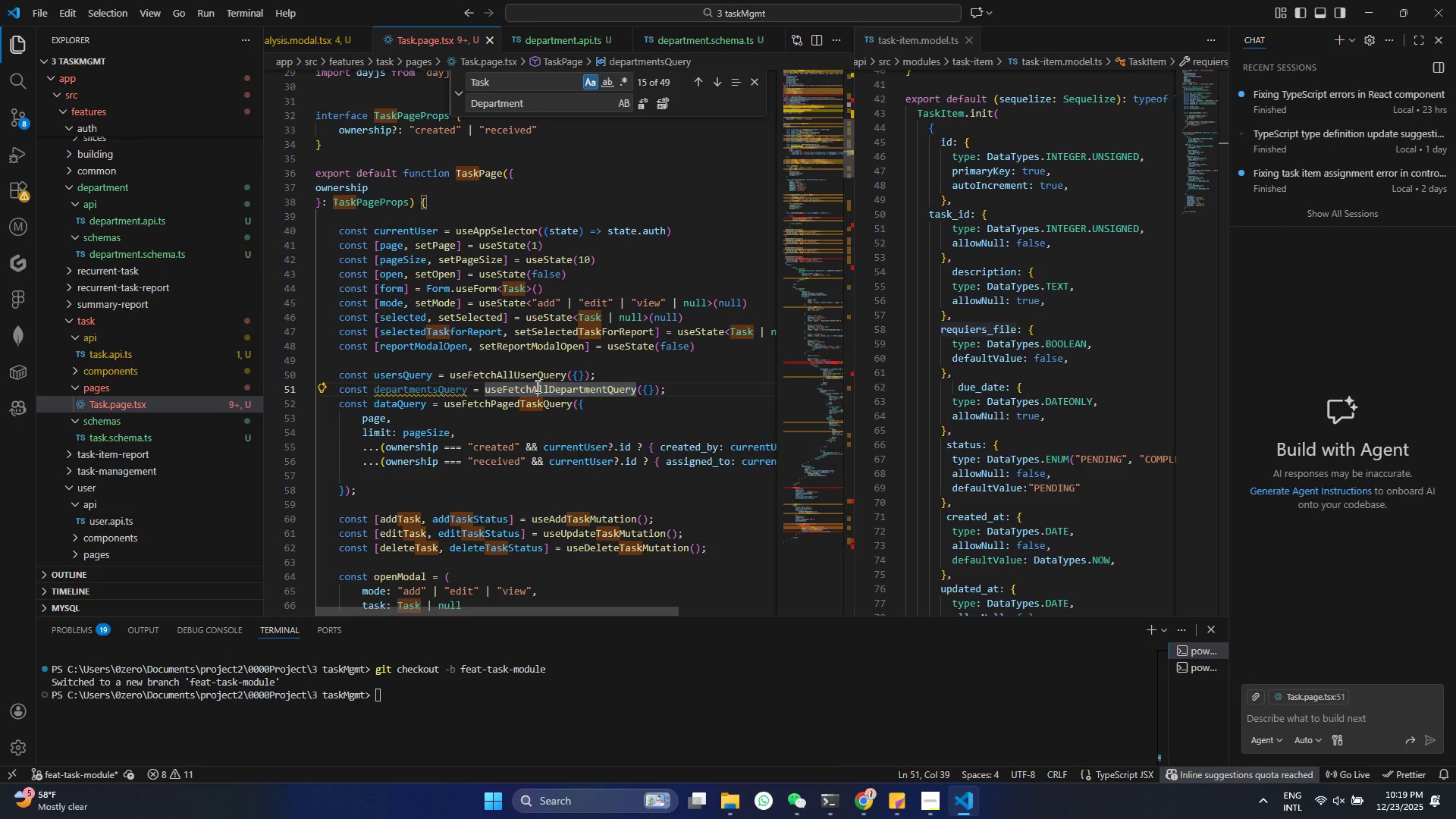 
double_click([536, 386])
 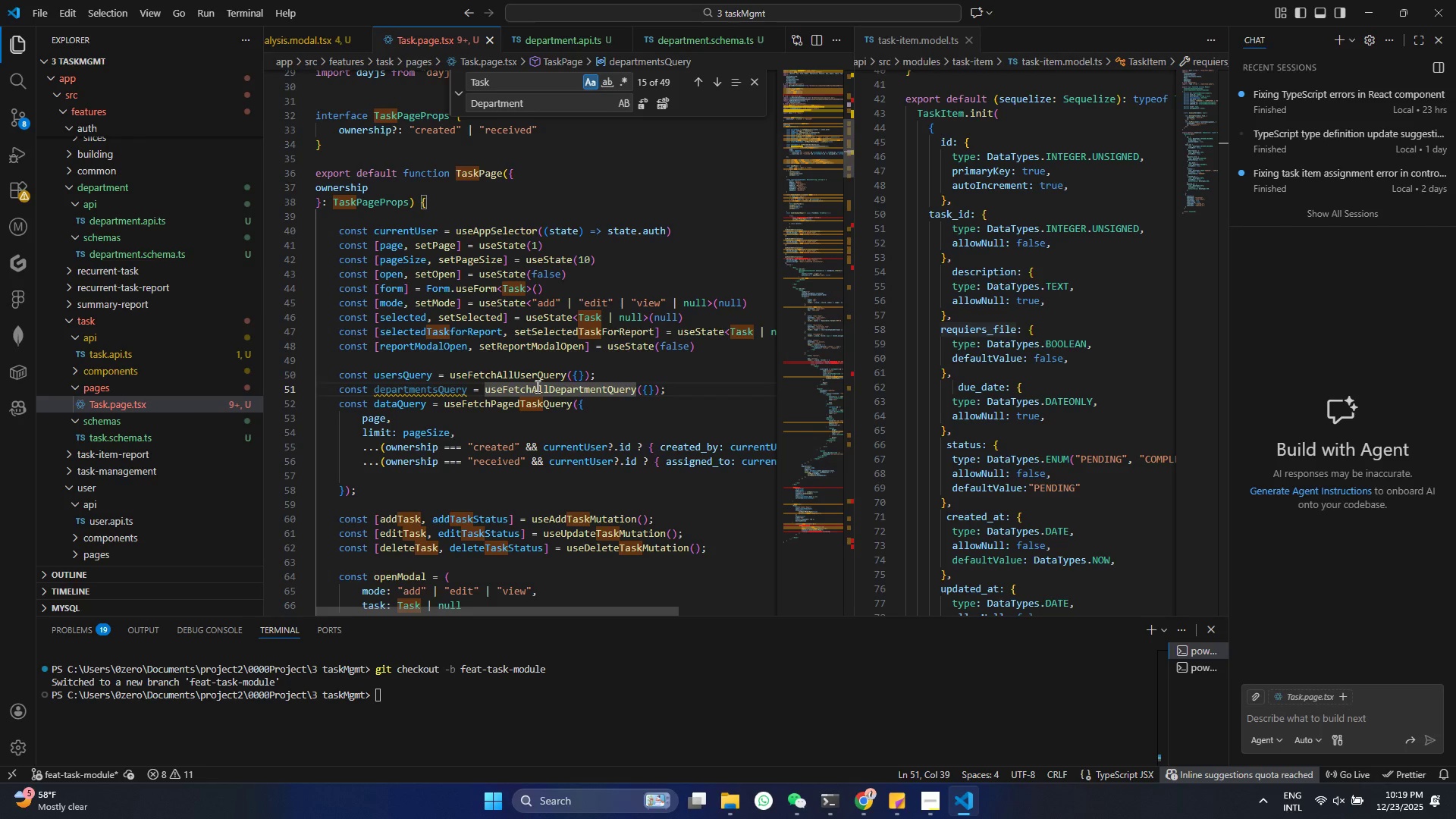 
triple_click([536, 386])
 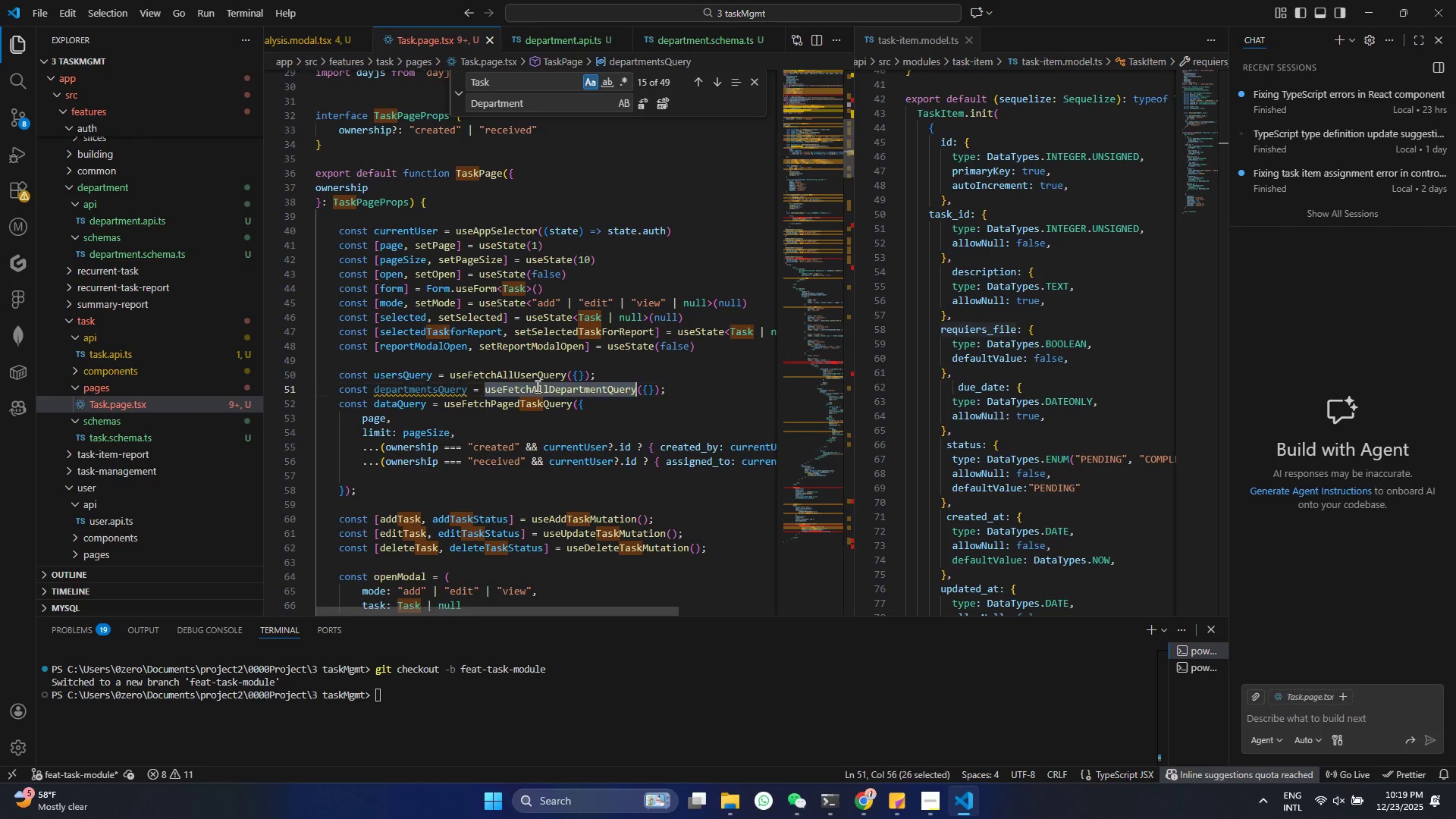 
key(Control+F)
 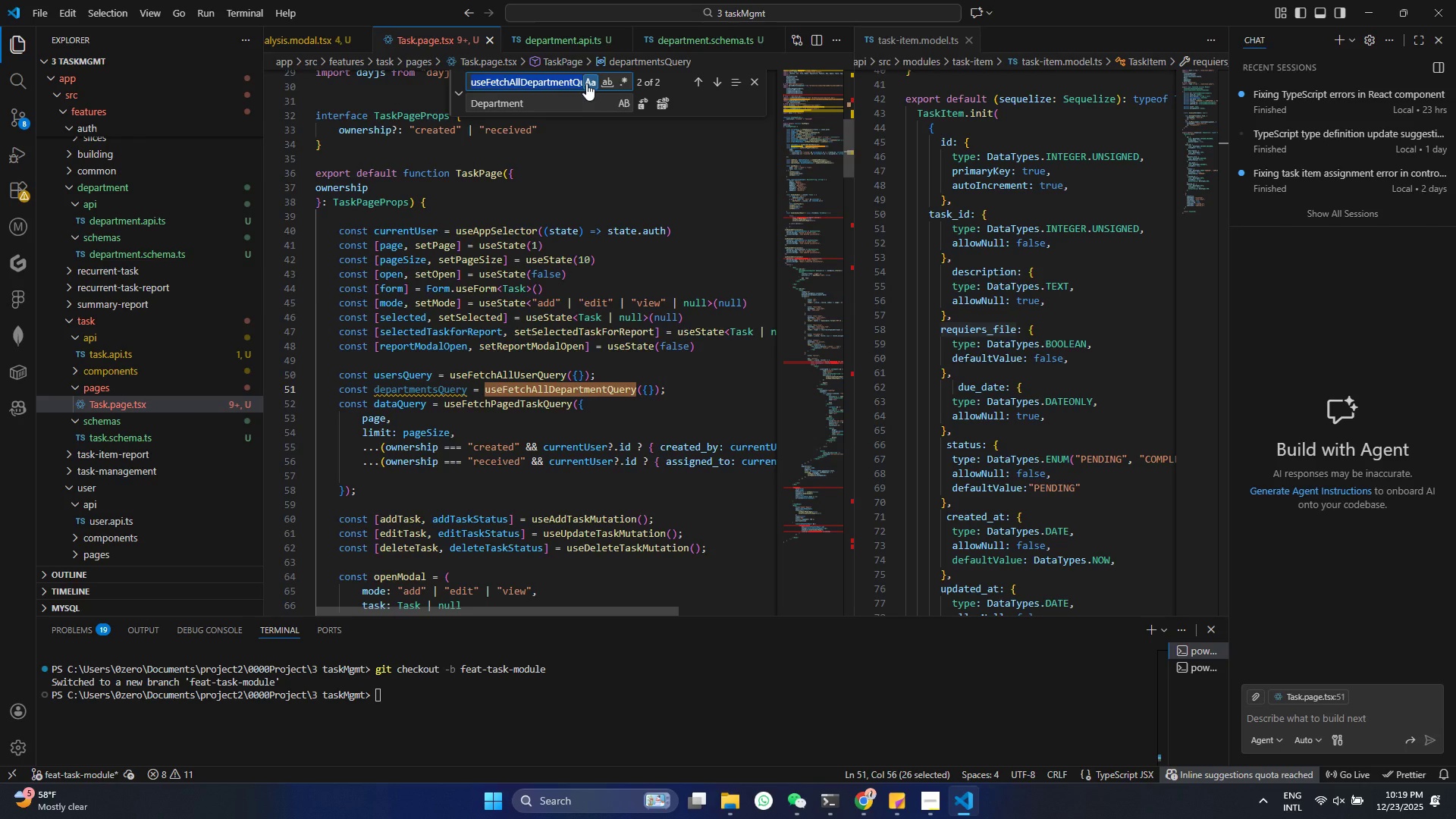 
double_click([544, 340])
 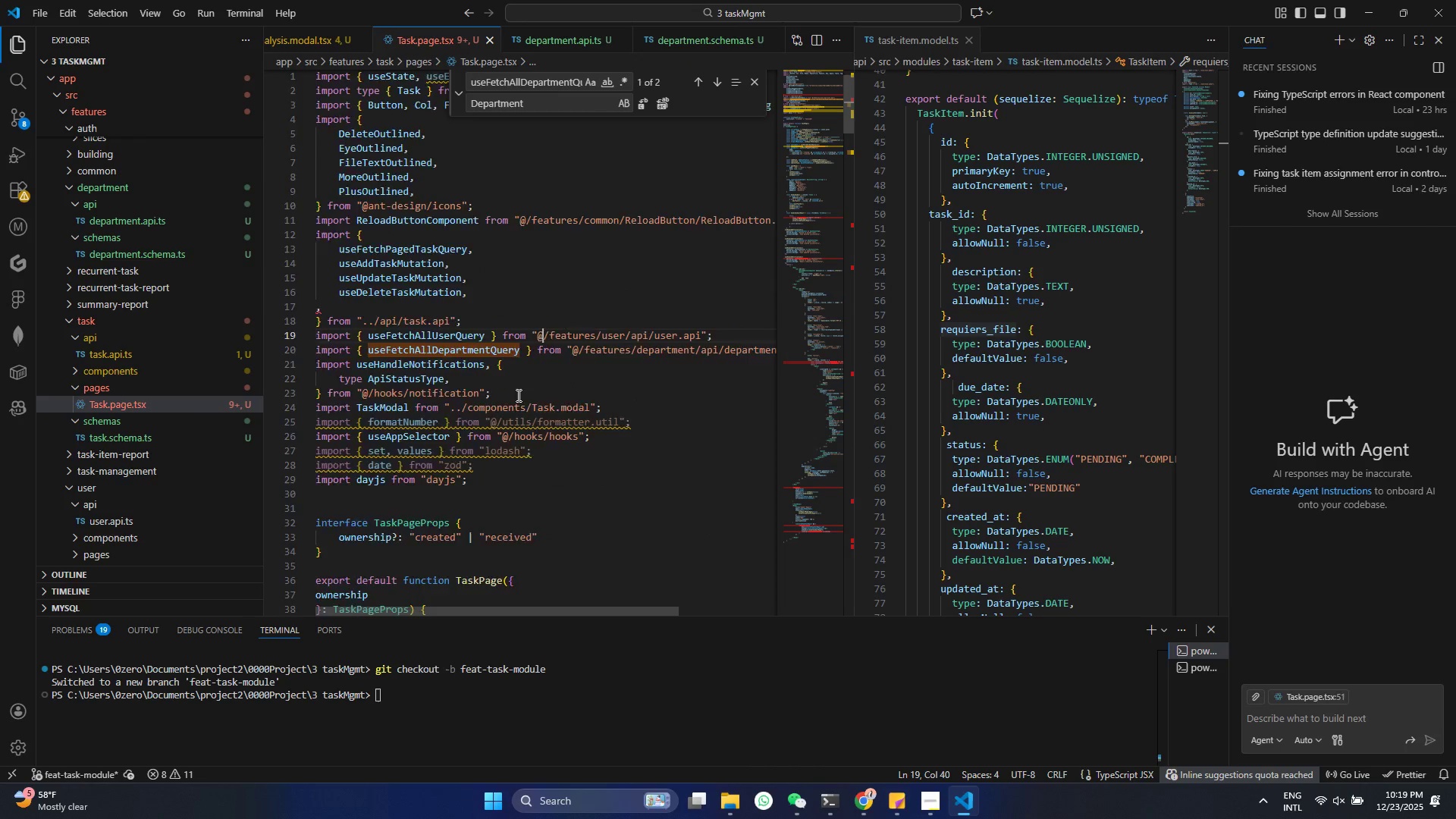 
scroll: coordinate [519, 436], scroll_direction: down, amount: 12.0
 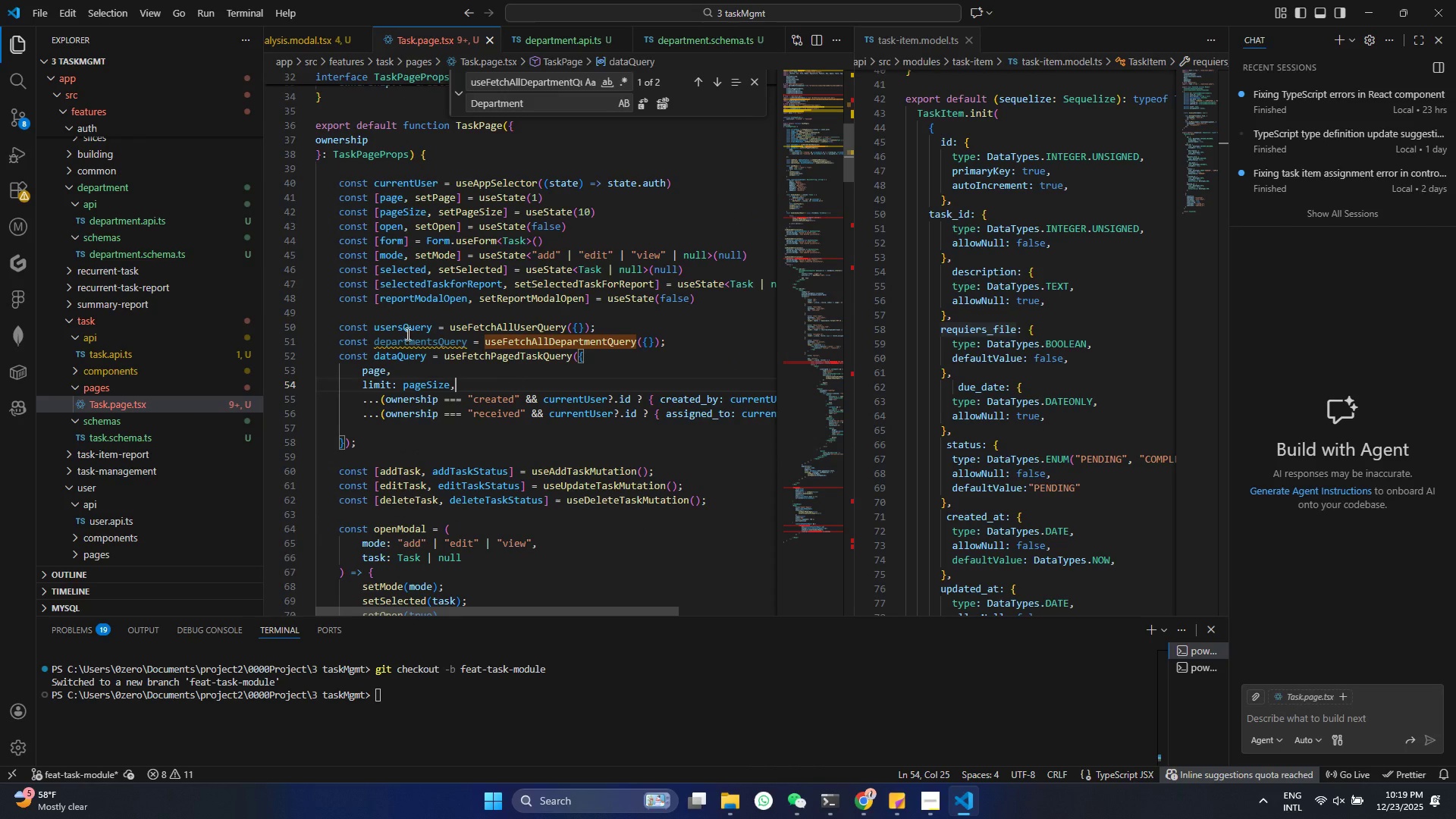 
double_click([408, 331])
 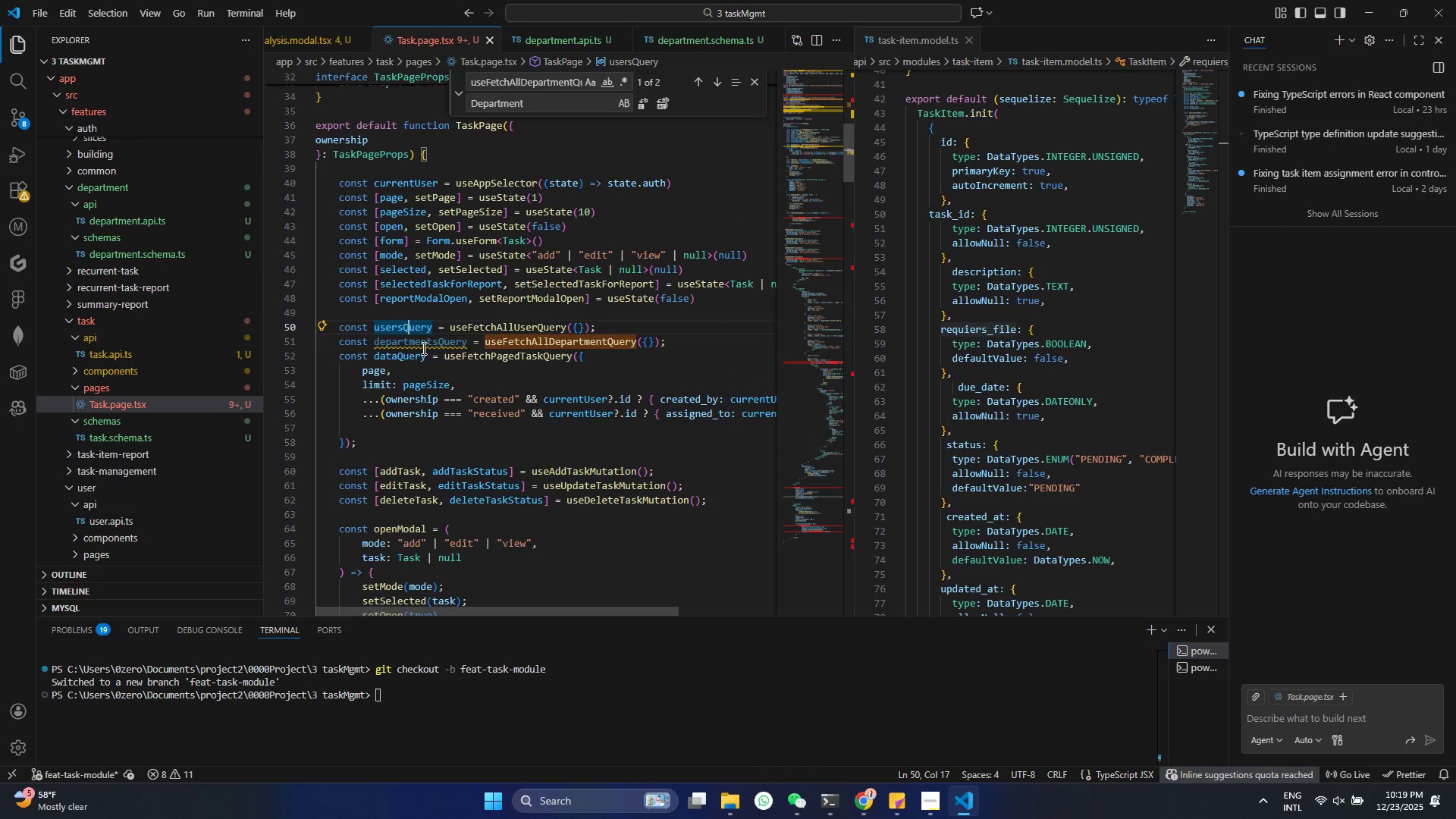 
triple_click([422, 348])
 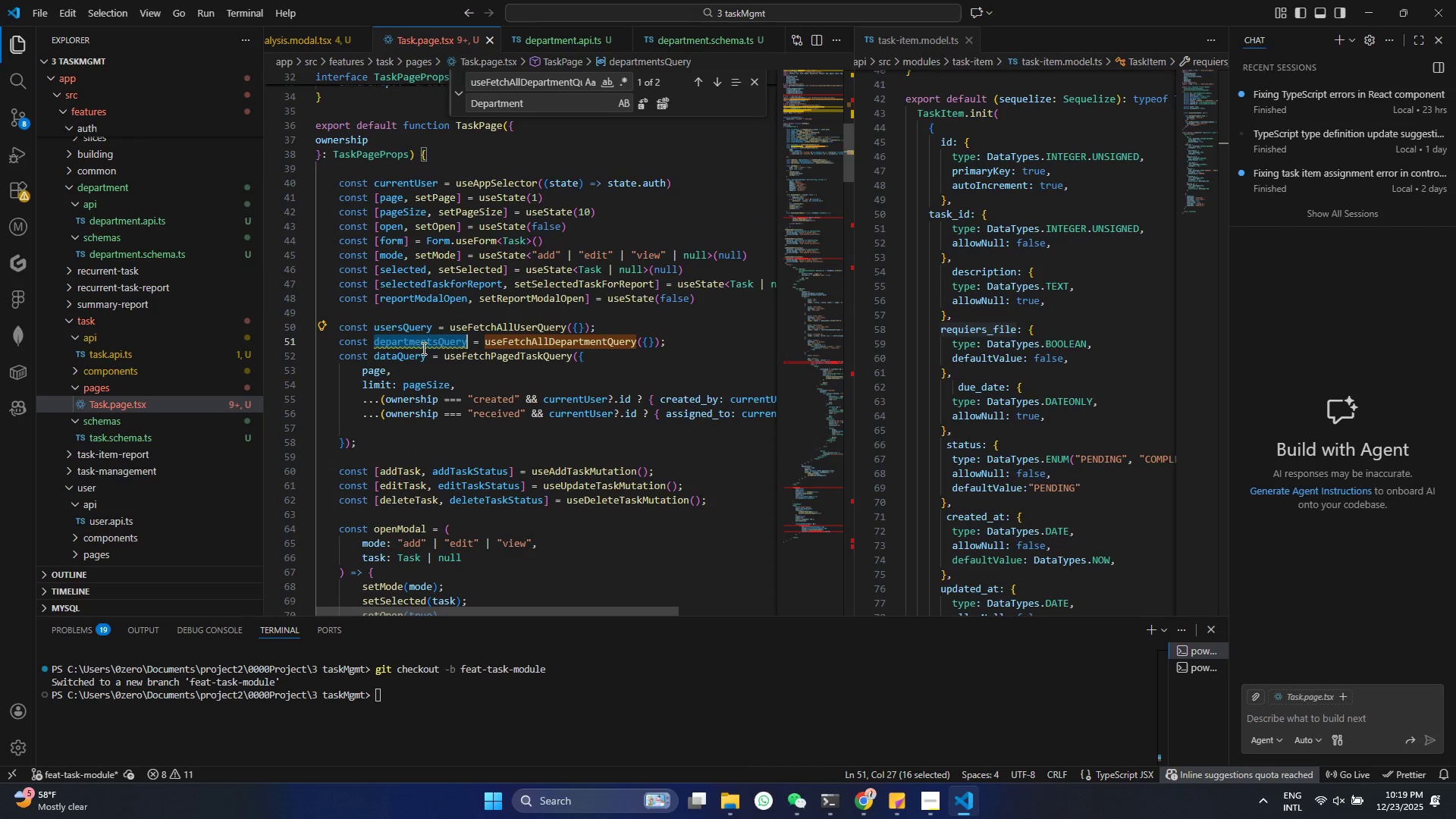 
triple_click([422, 348])
 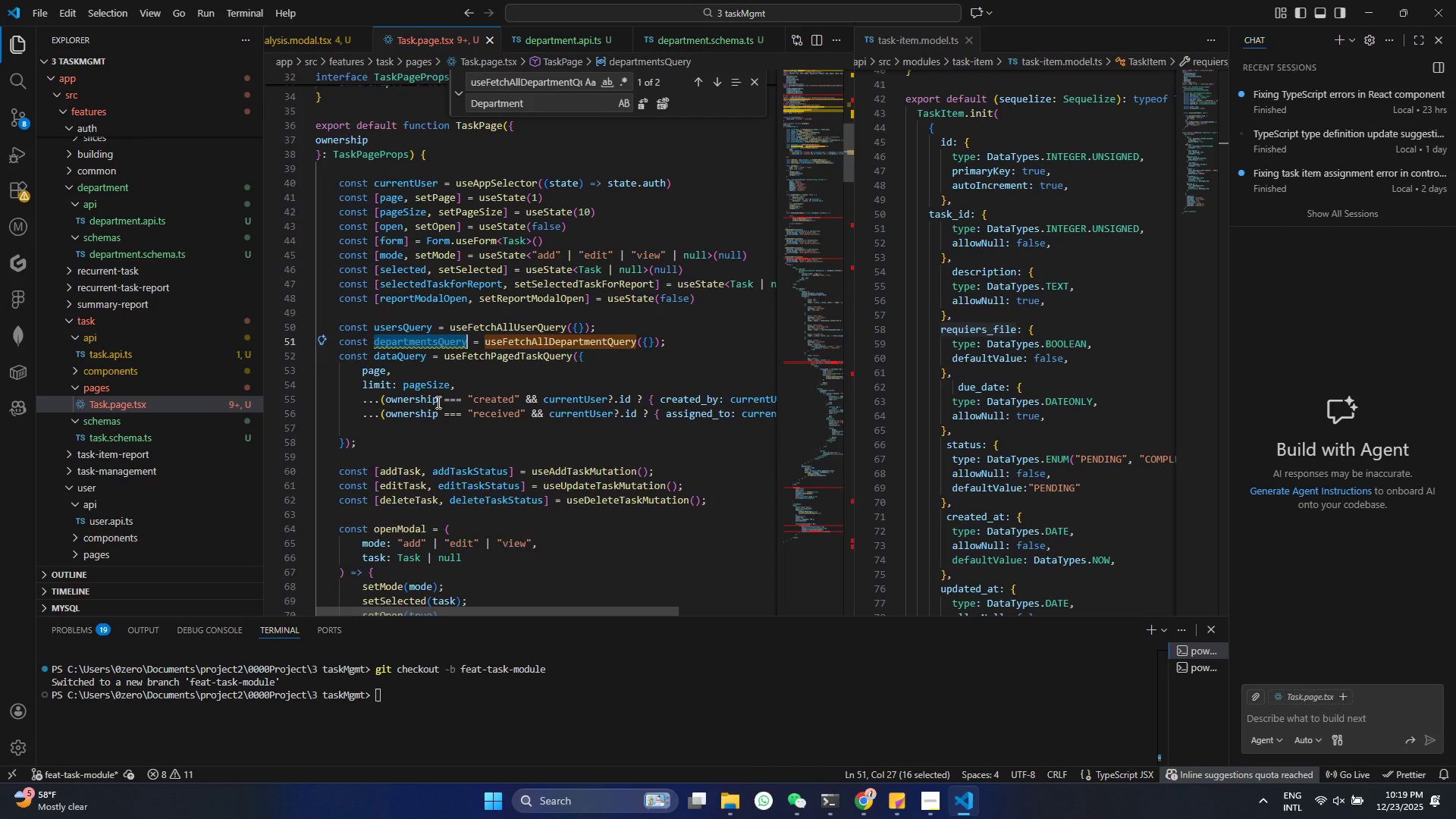 
scroll: coordinate [442, 400], scroll_direction: down, amount: 2.0
 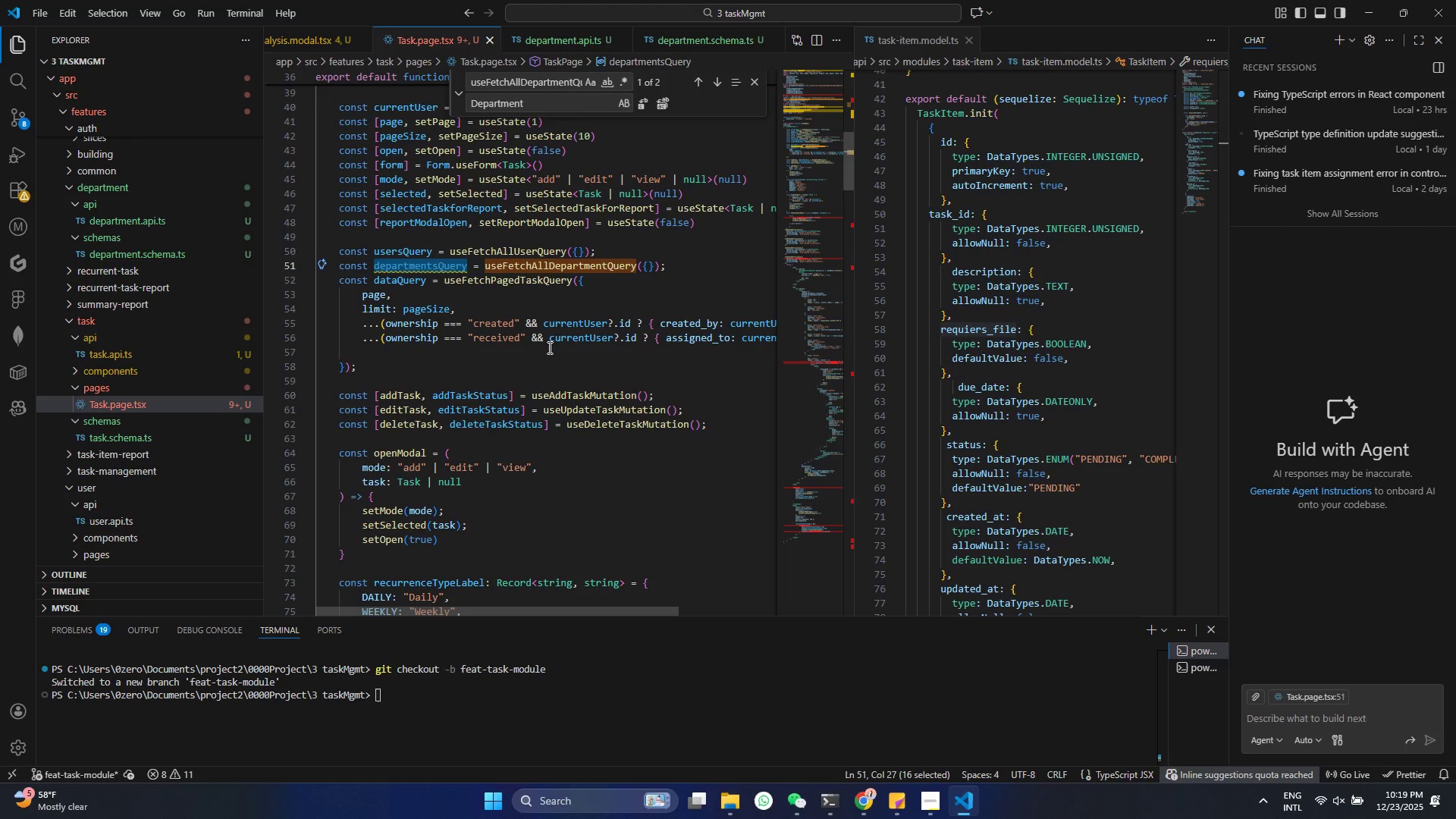 
scroll: coordinate [465, 333], scroll_direction: up, amount: 2.0
 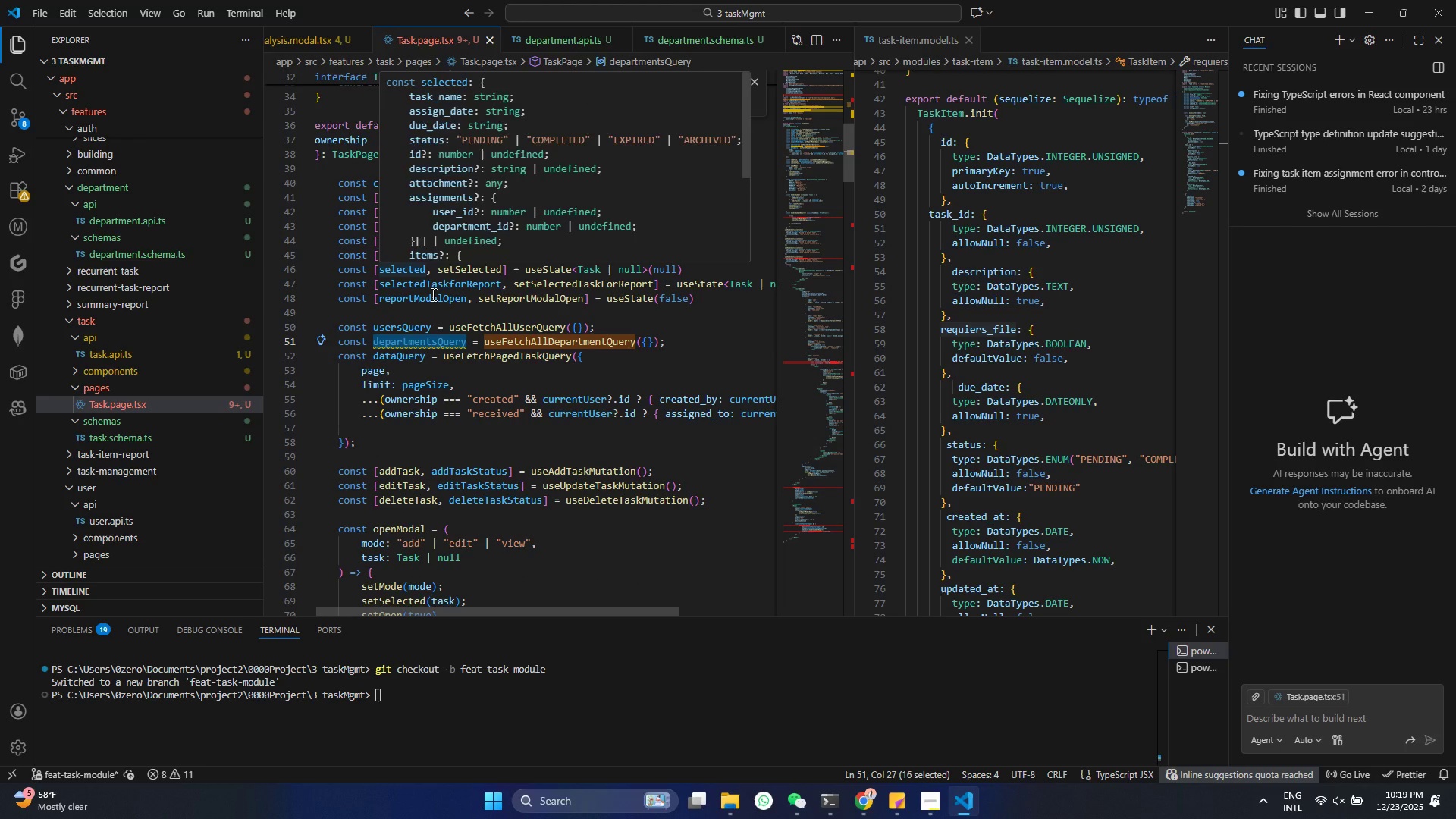 
wait(9.2)
 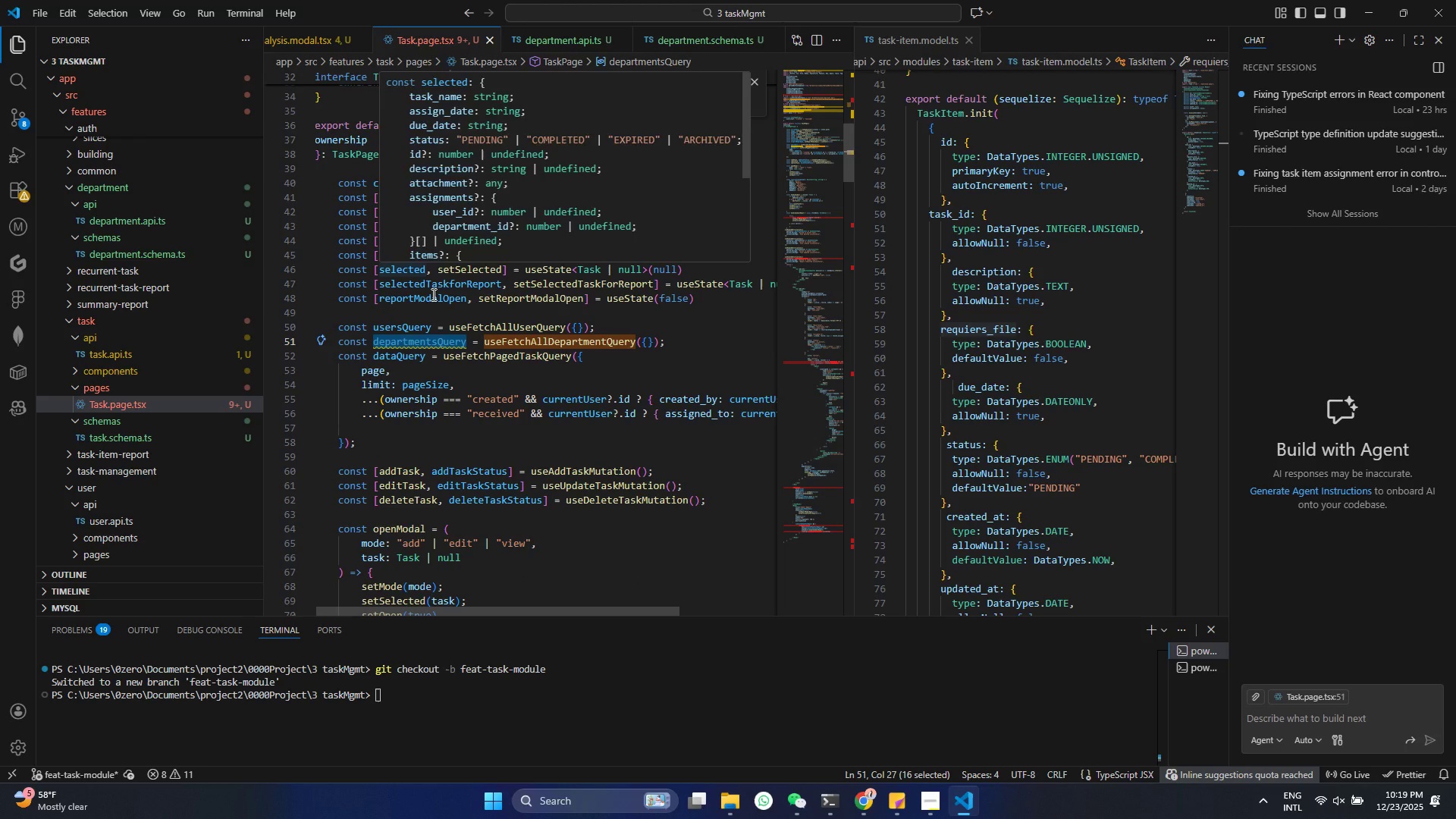 
left_click([404, 376])
 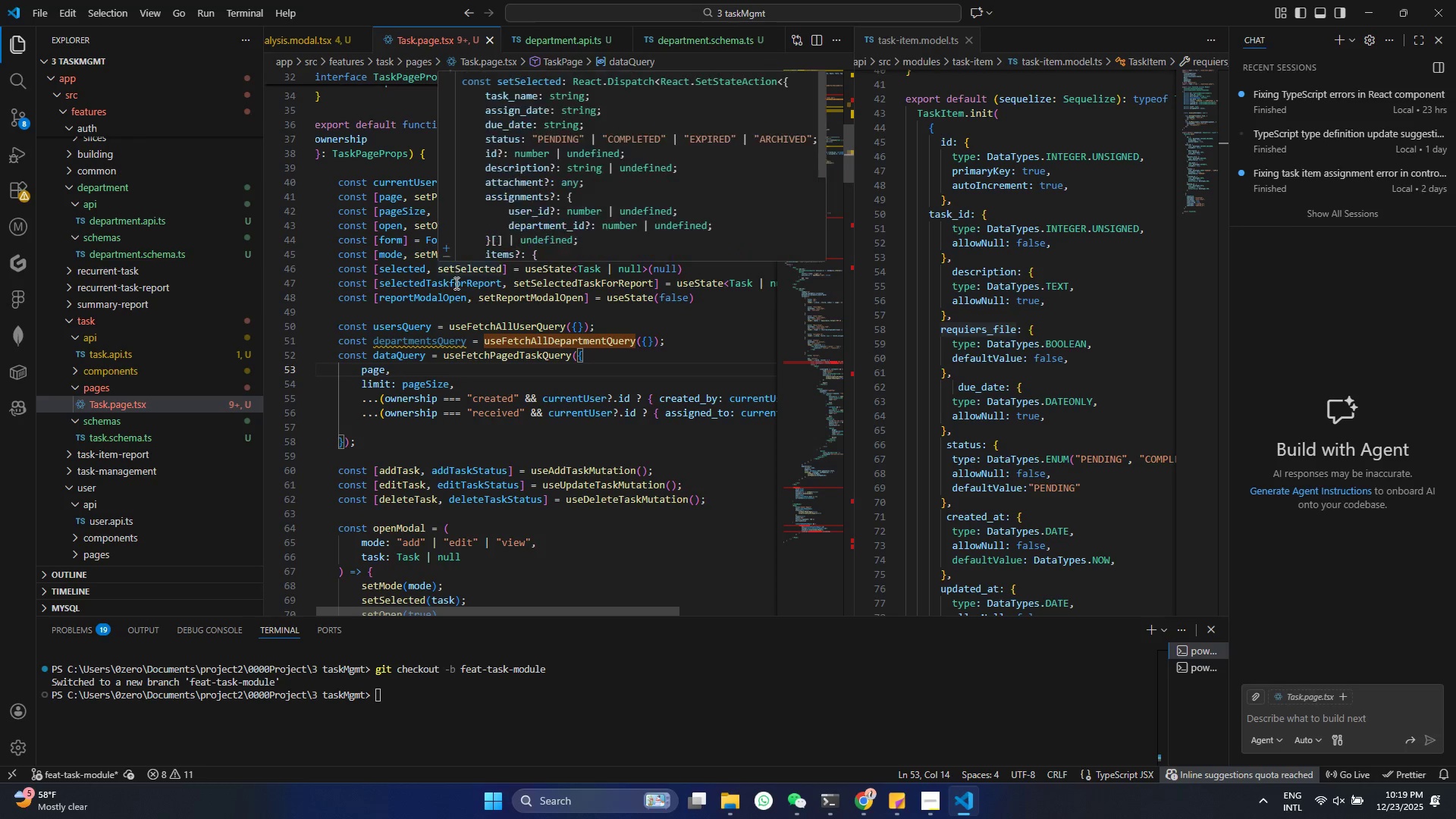 
left_click([457, 271])
 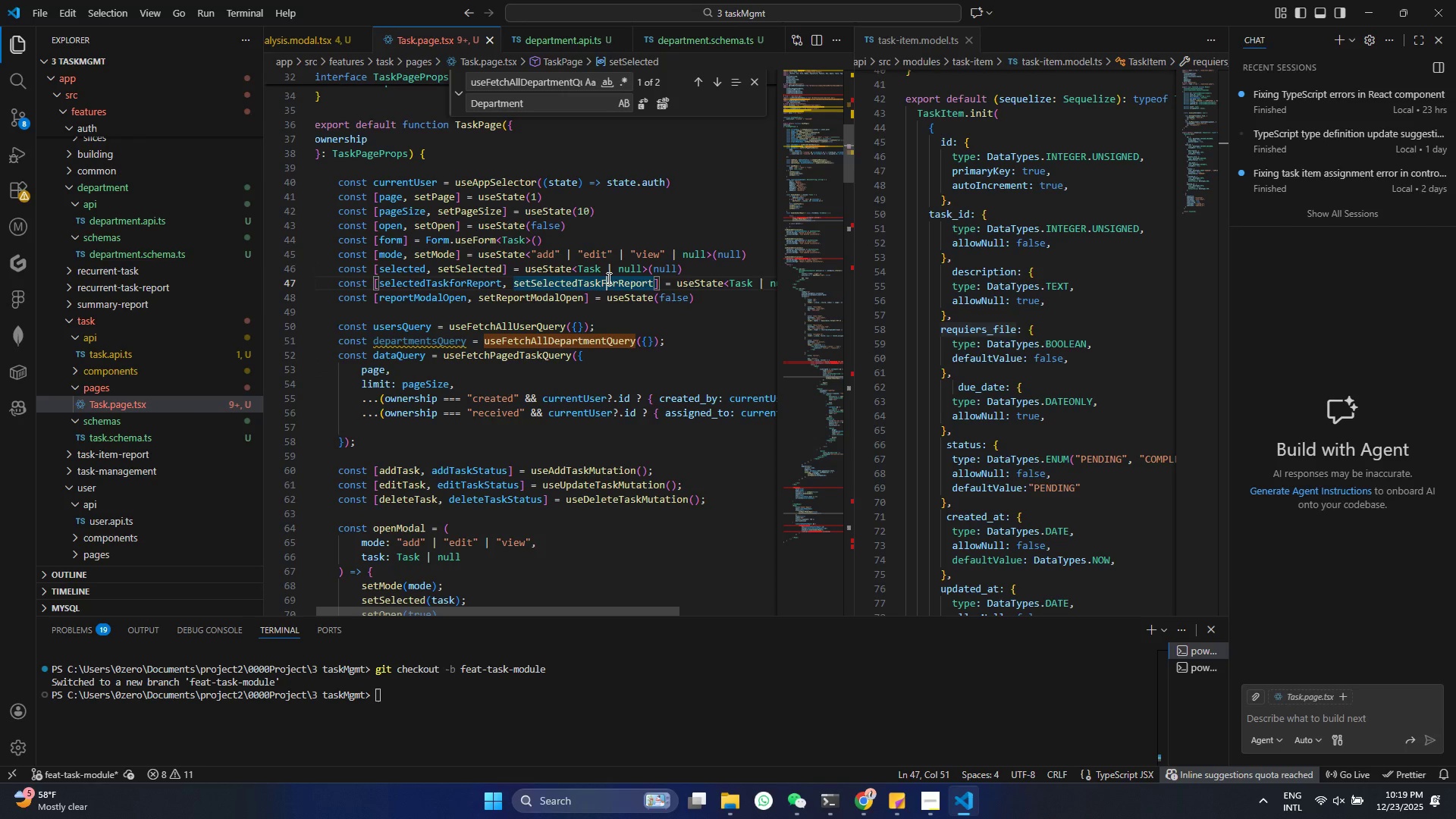 
double_click([607, 278])
 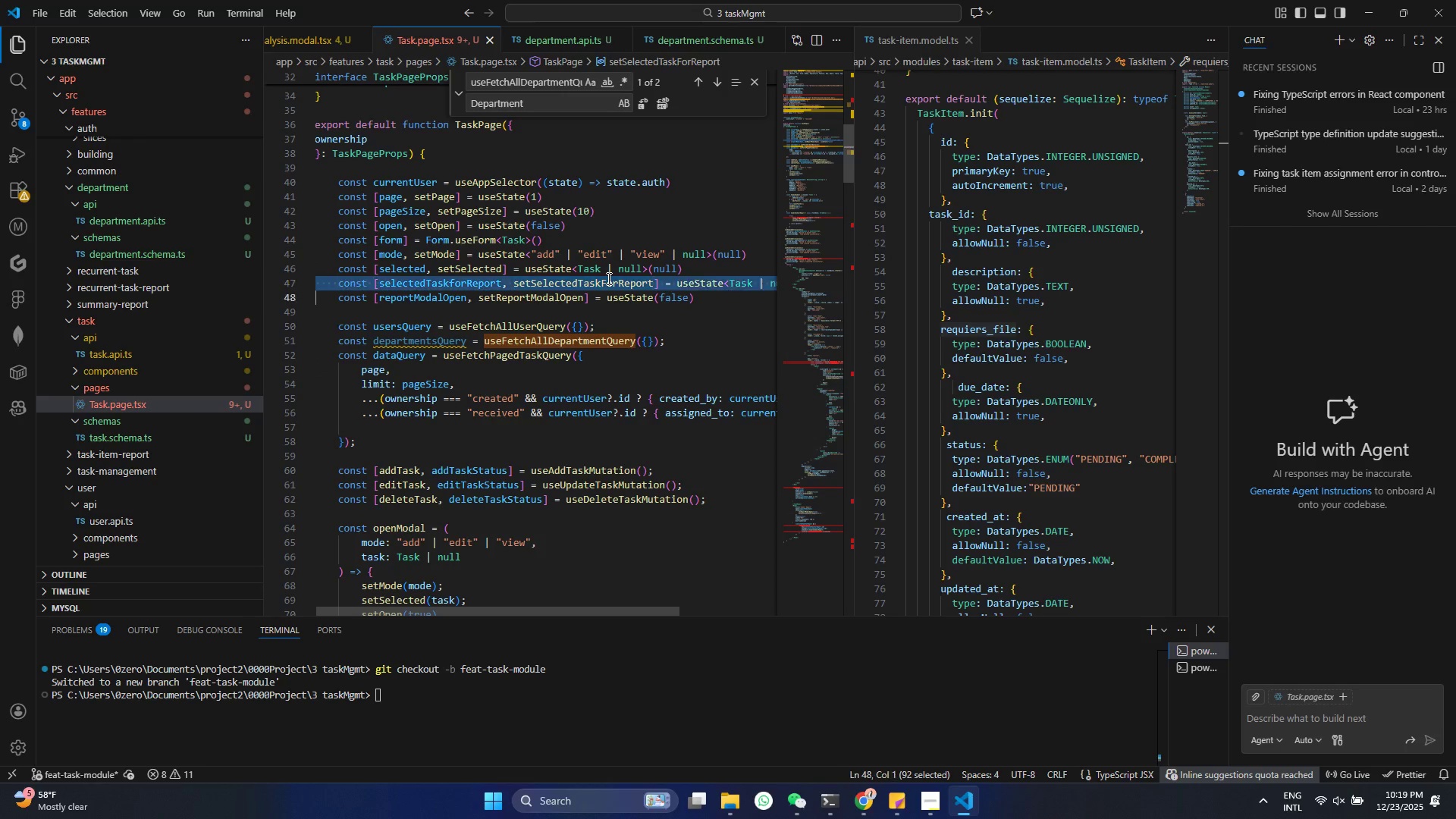 
triple_click([607, 278])
 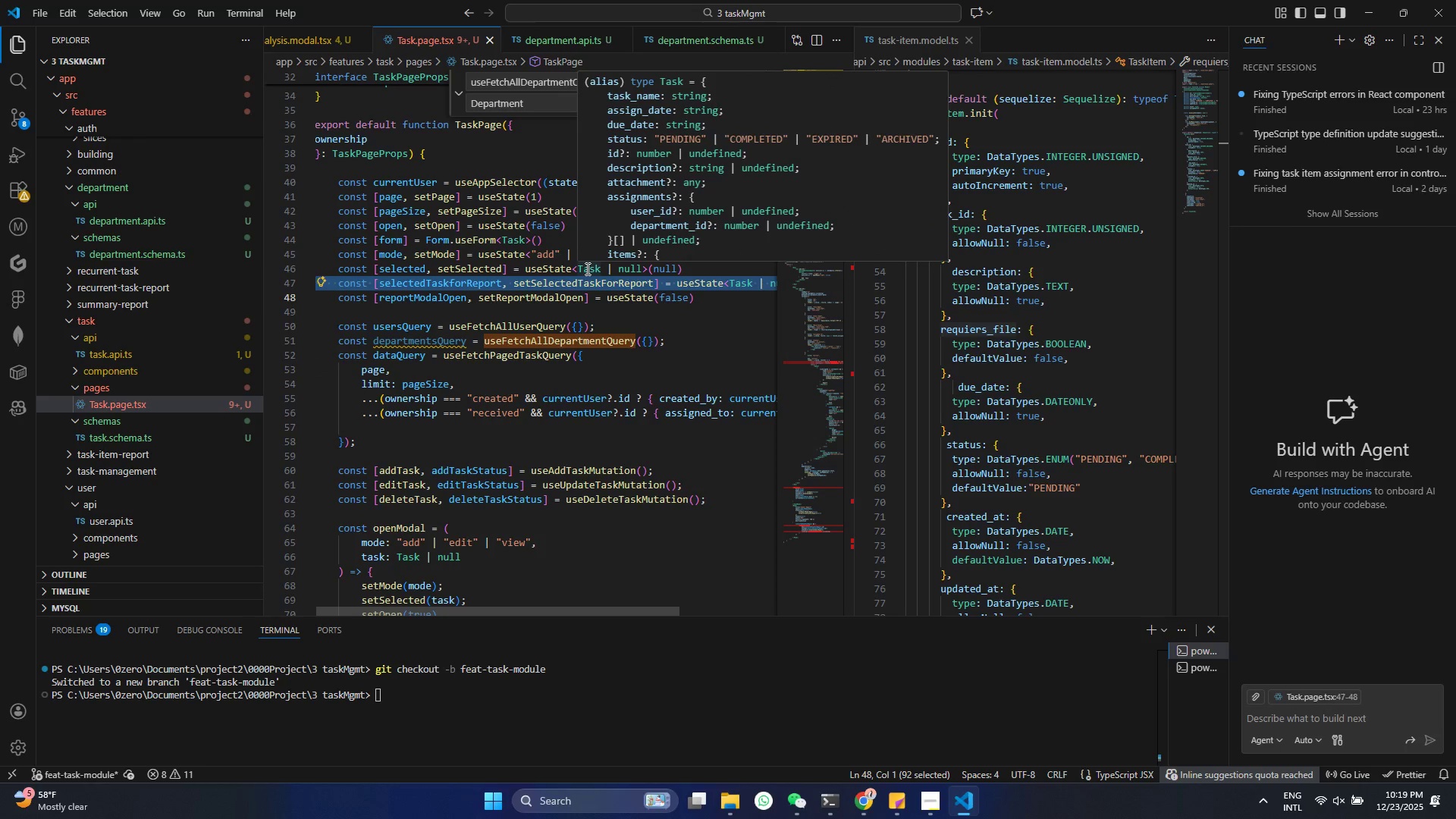 
left_click([388, 293])
 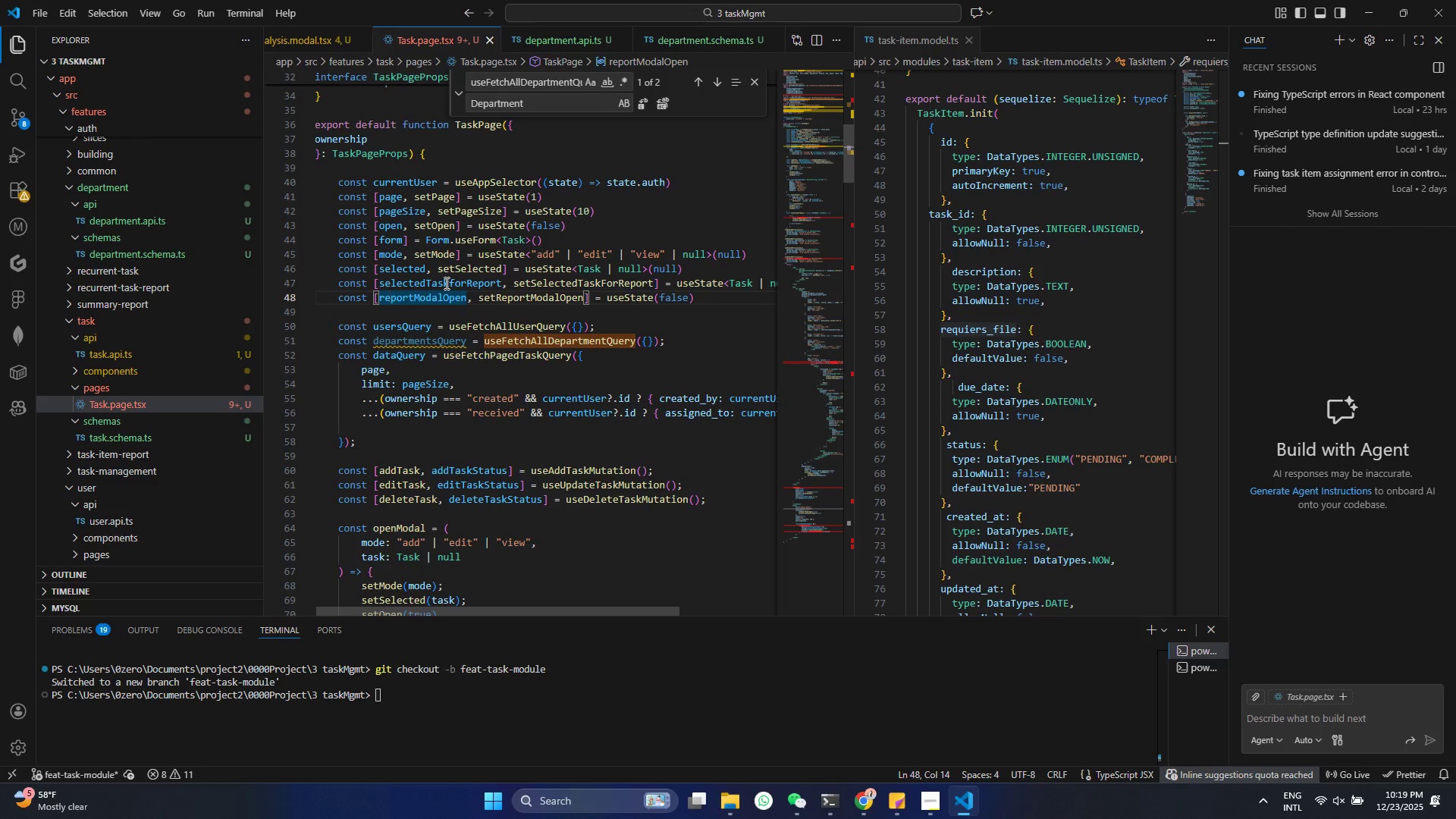 
left_click_drag(start_coordinate=[431, 283], to_coordinate=[500, 284])
 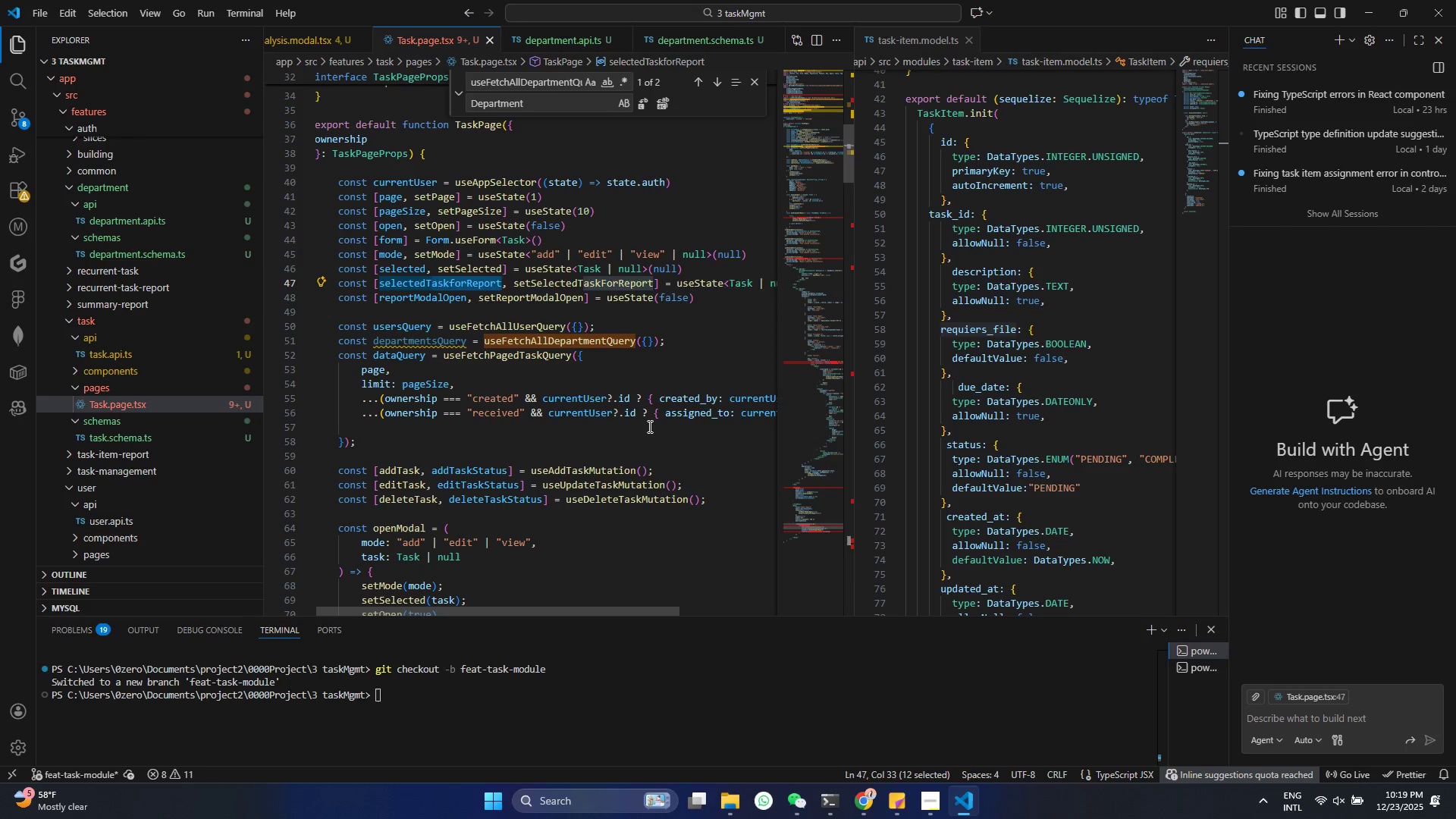 
key(Backspace)
key(Backspace)
type(Users)
 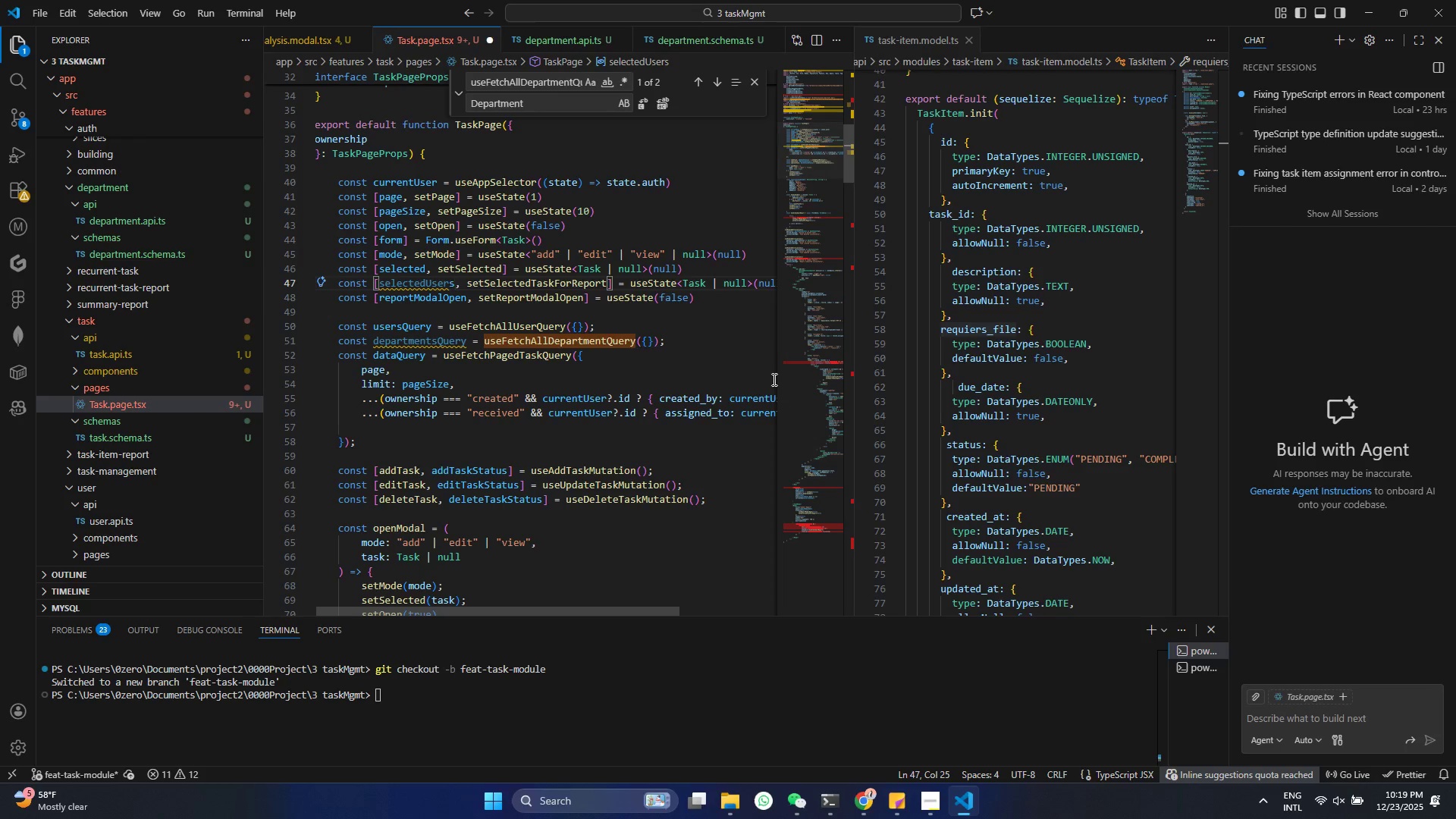 
double_click([607, 280])
 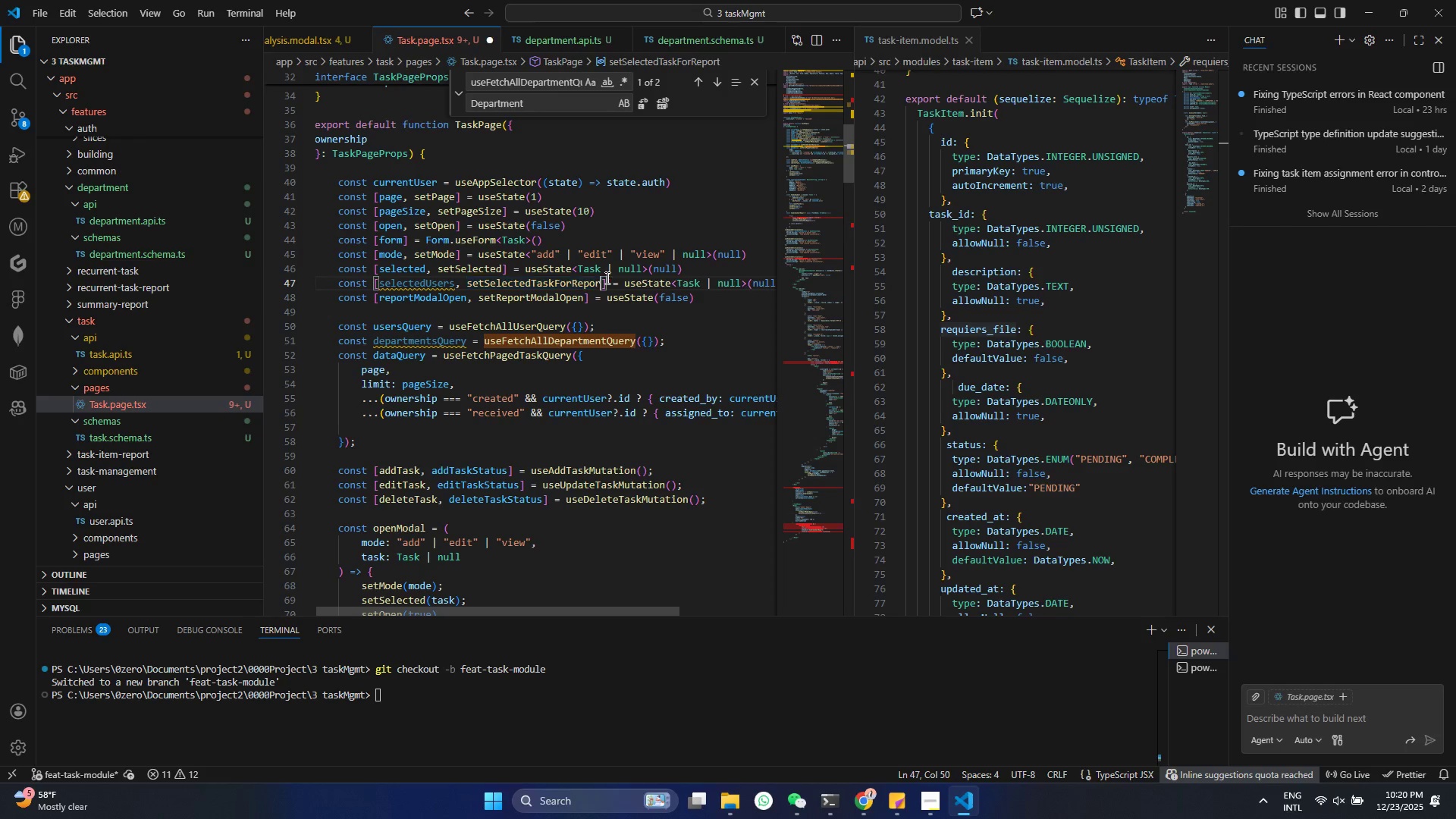 
key(Backspace)
key(Backspace)
key(Backspace)
key(Backspace)
key(Backspace)
key(Backspace)
key(Backspace)
key(Backspace)
key(Backspace)
type(Users)
 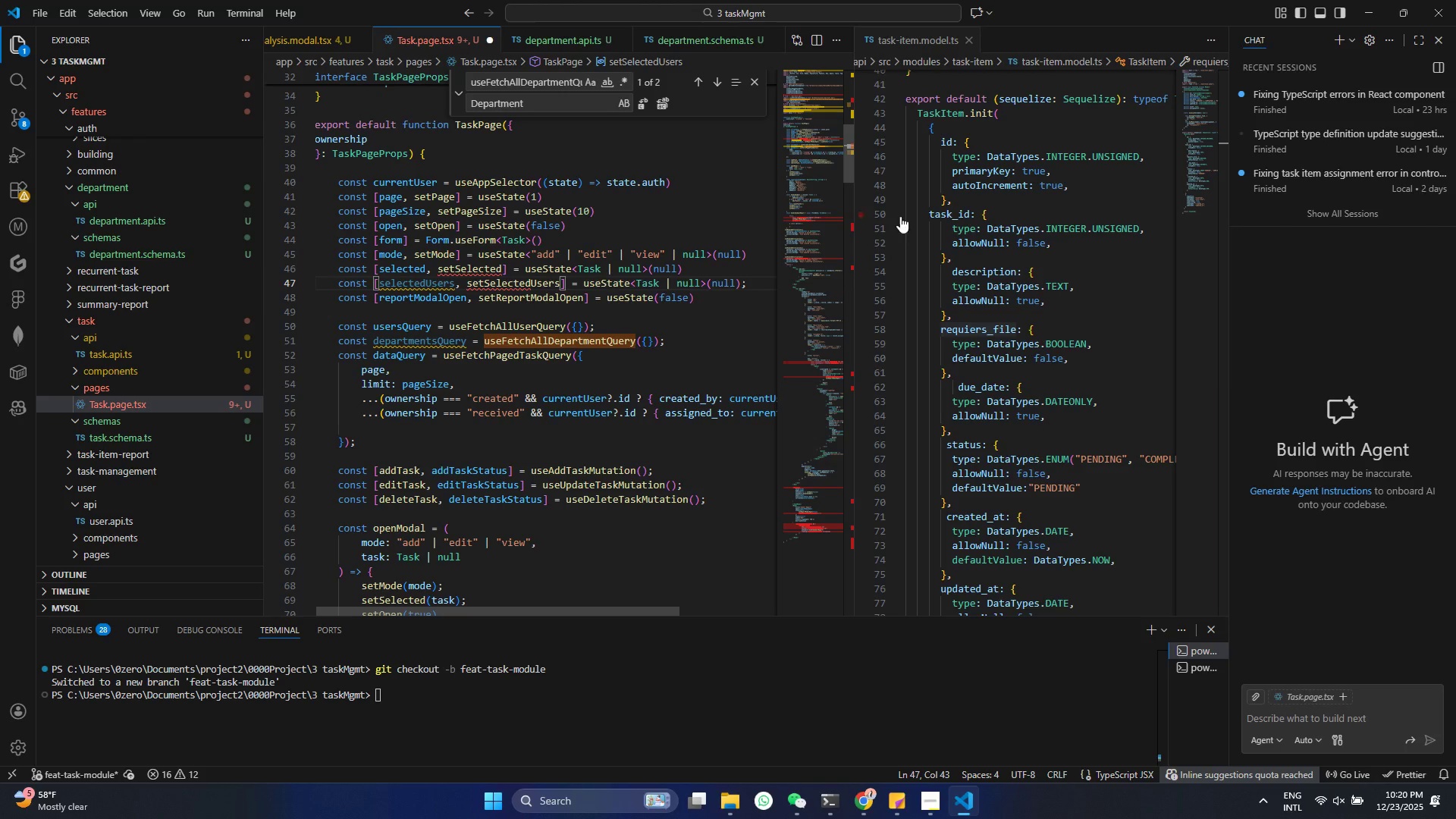 
left_click([952, 284])
 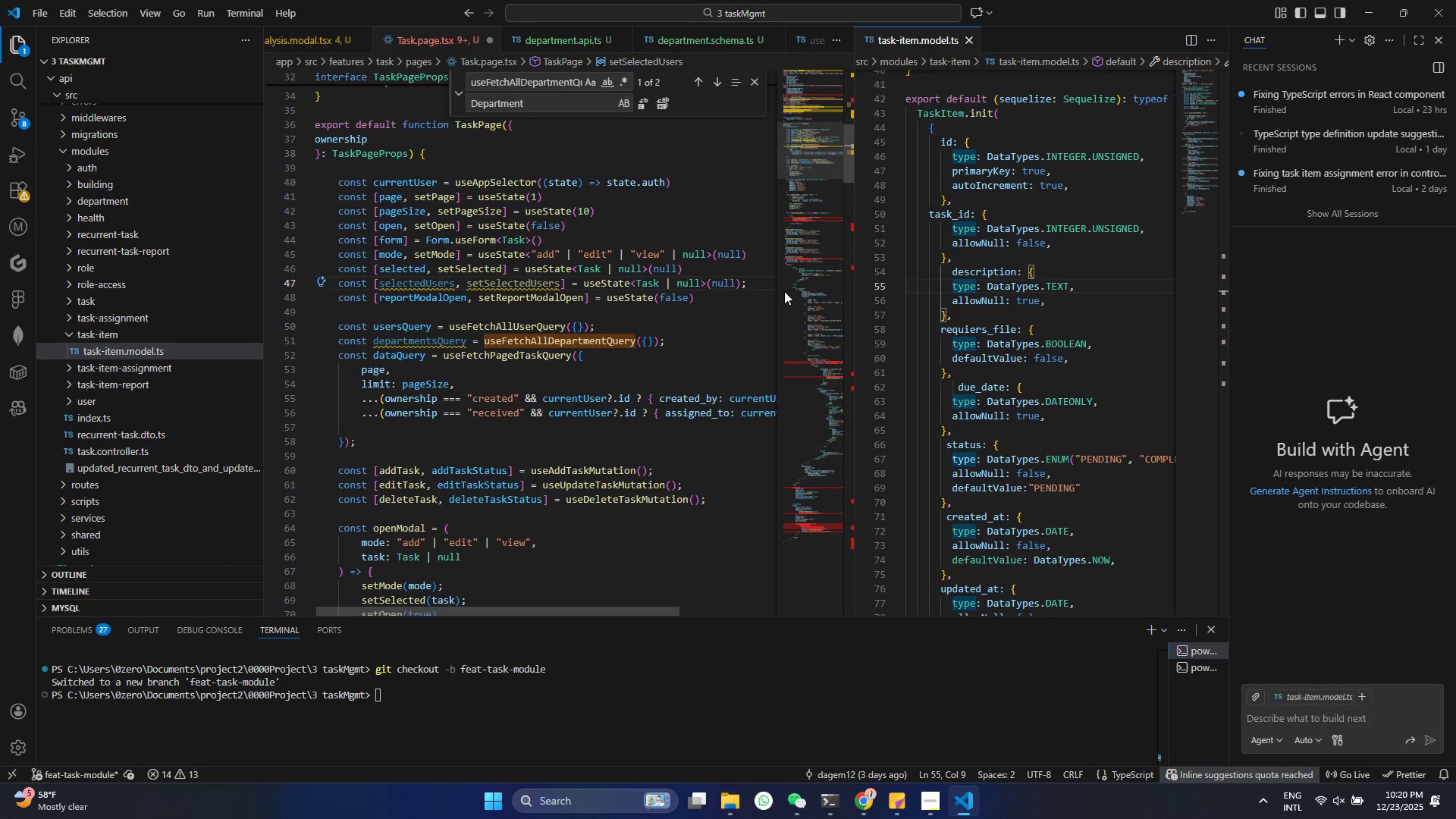 
double_click([650, 284])
 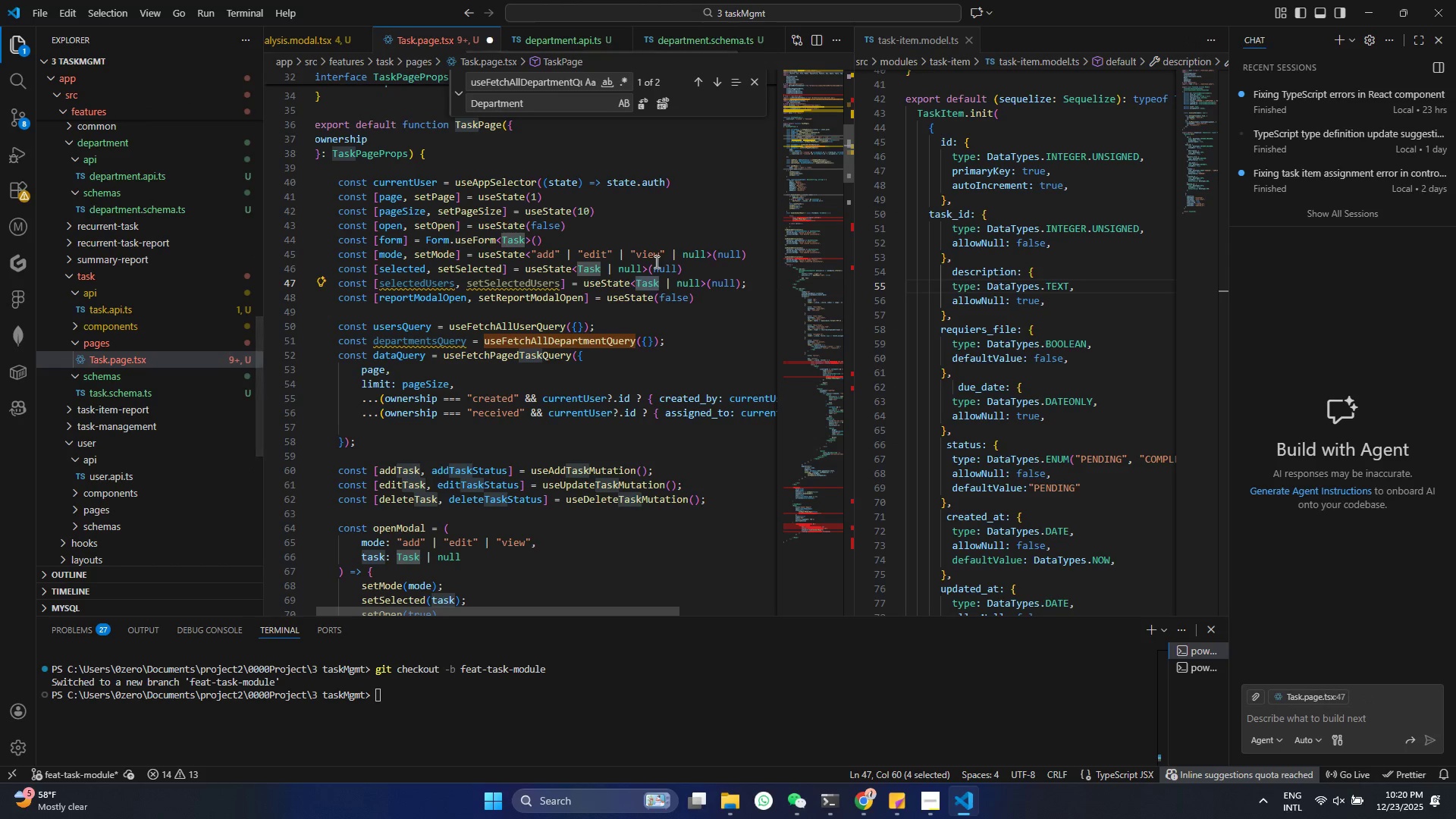 
key(Backspace)
 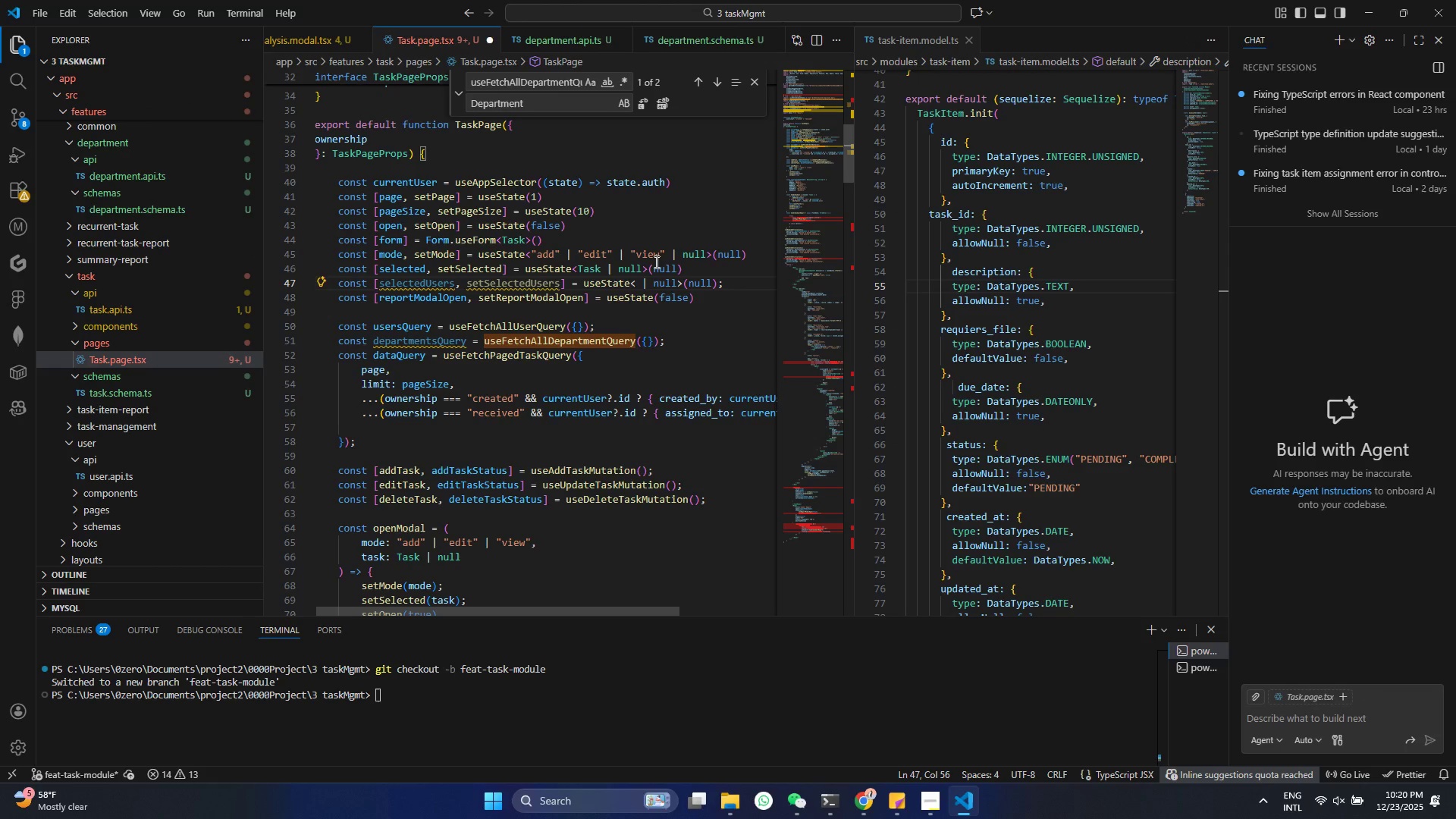 
key(ArrowRight)
 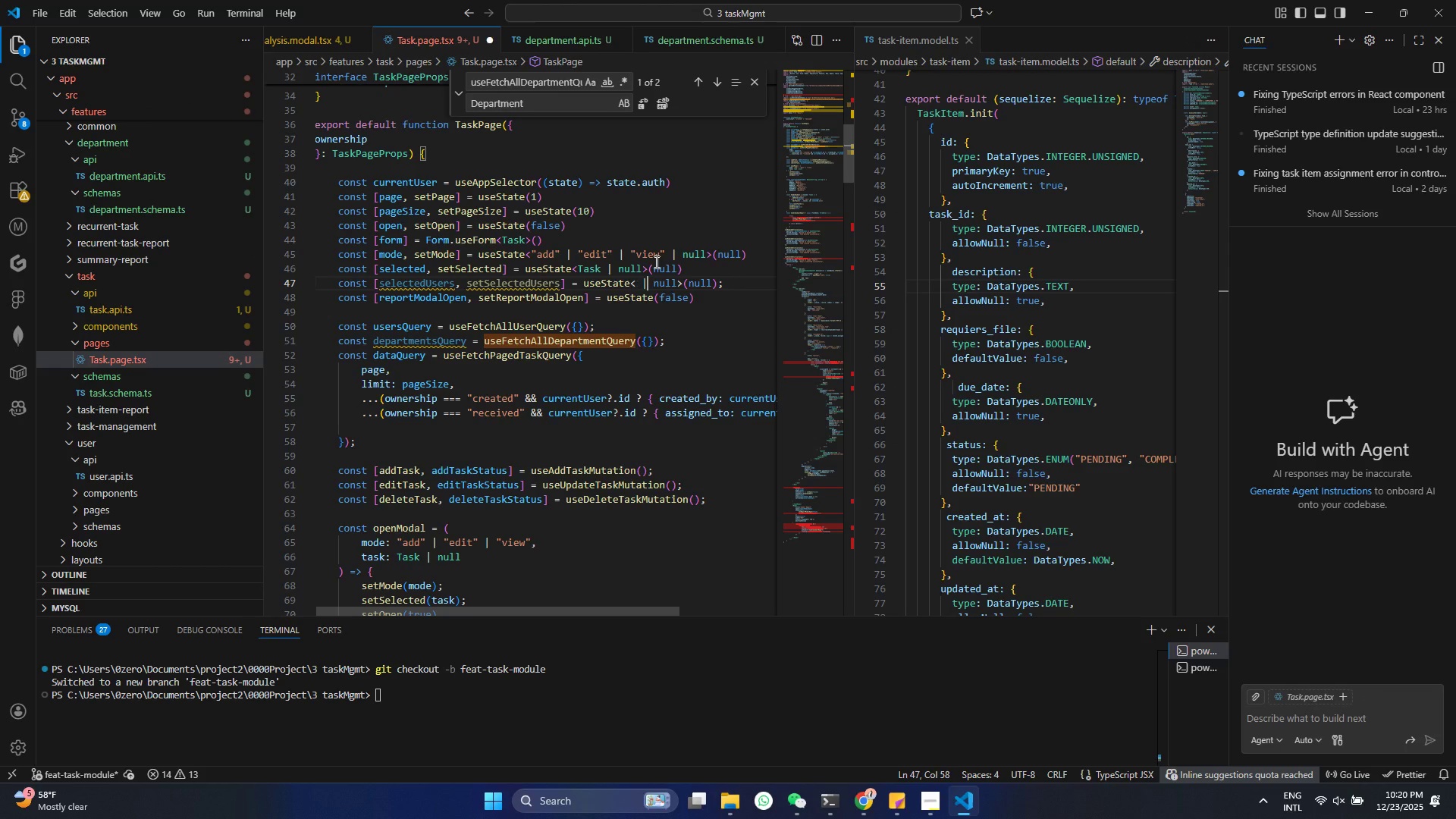 
key(ArrowRight)
 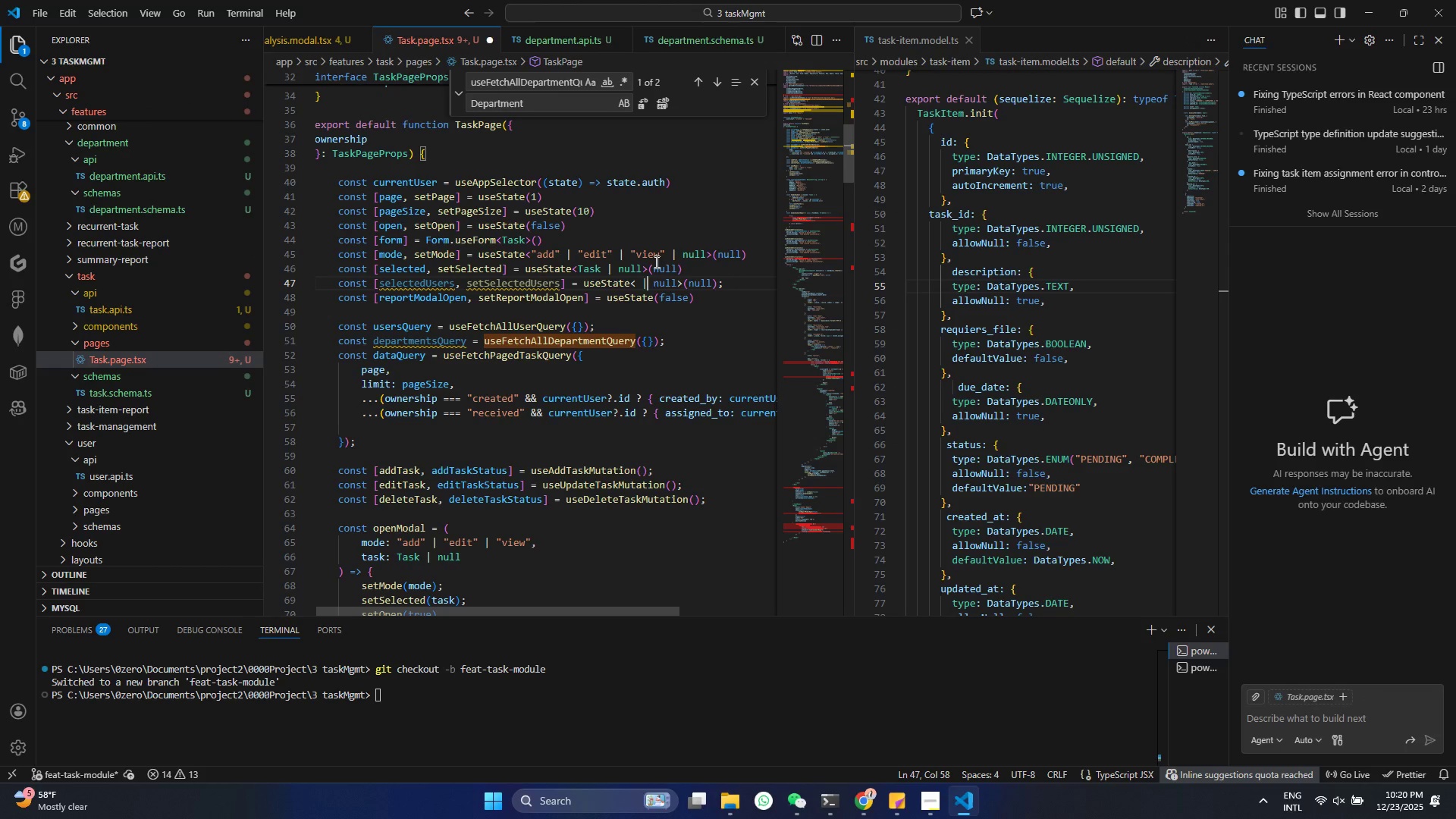 
key(ArrowRight)
 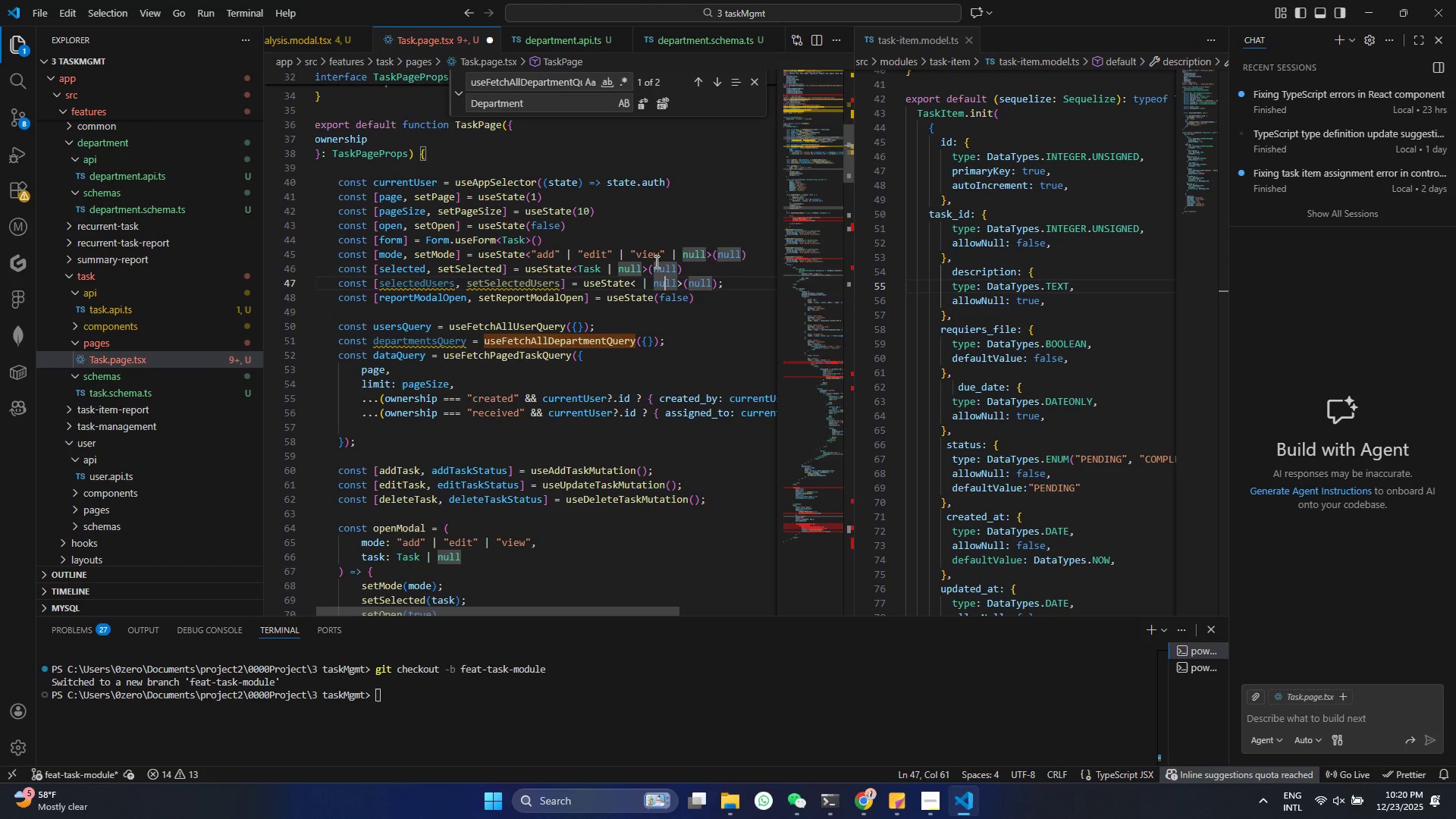 
key(ArrowRight)
 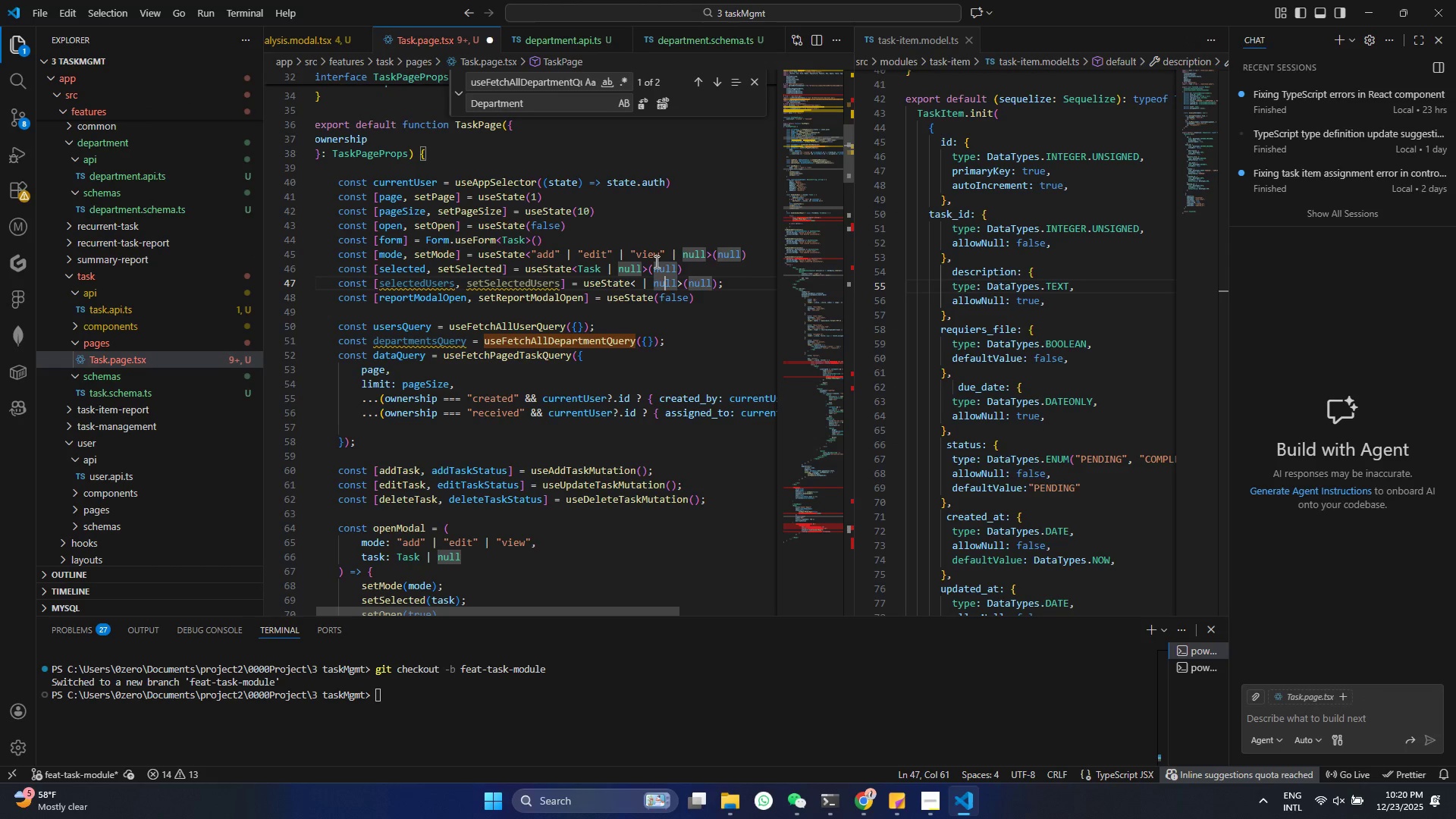 
key(ArrowRight)
 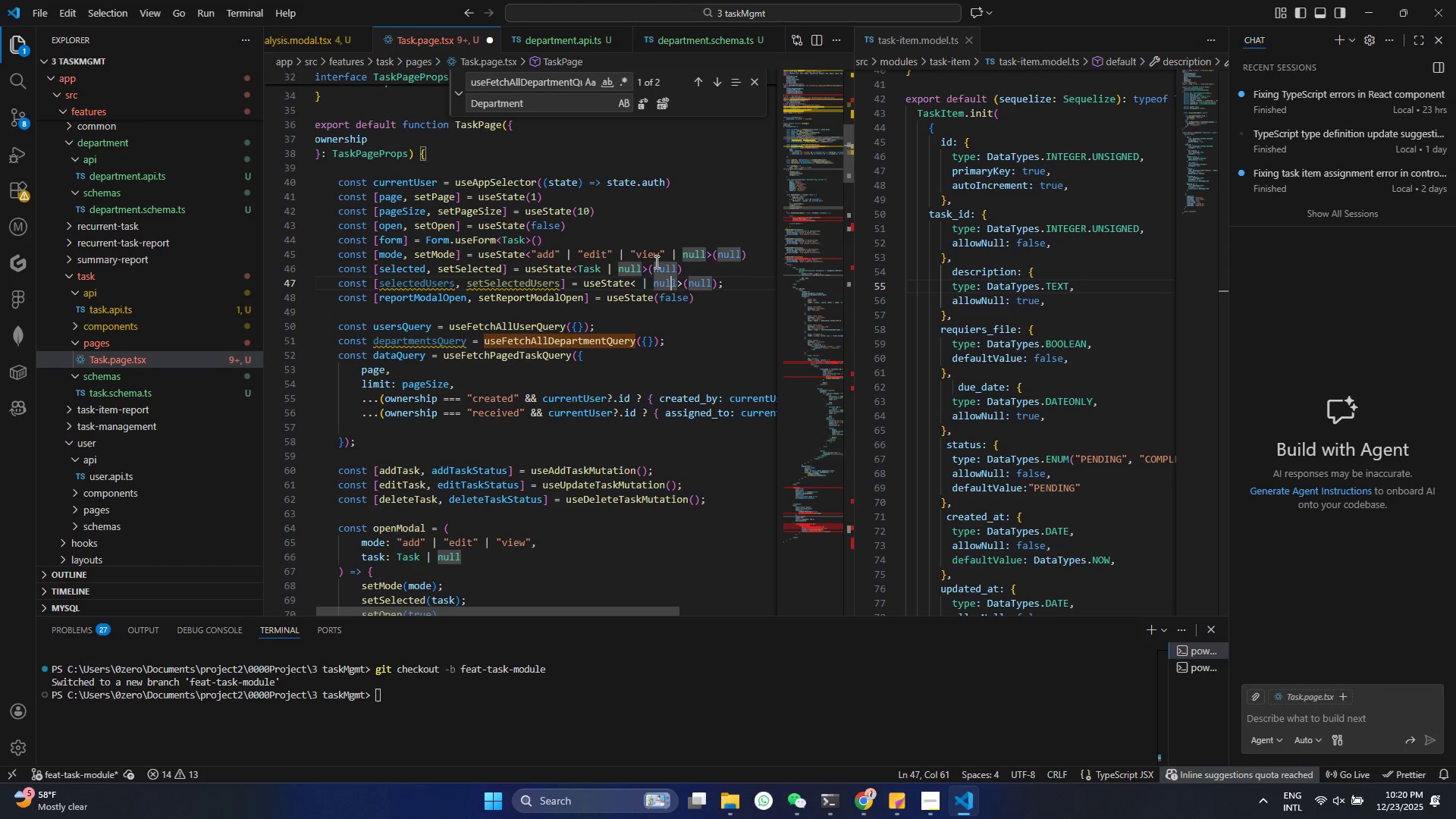 
key(ArrowRight)
 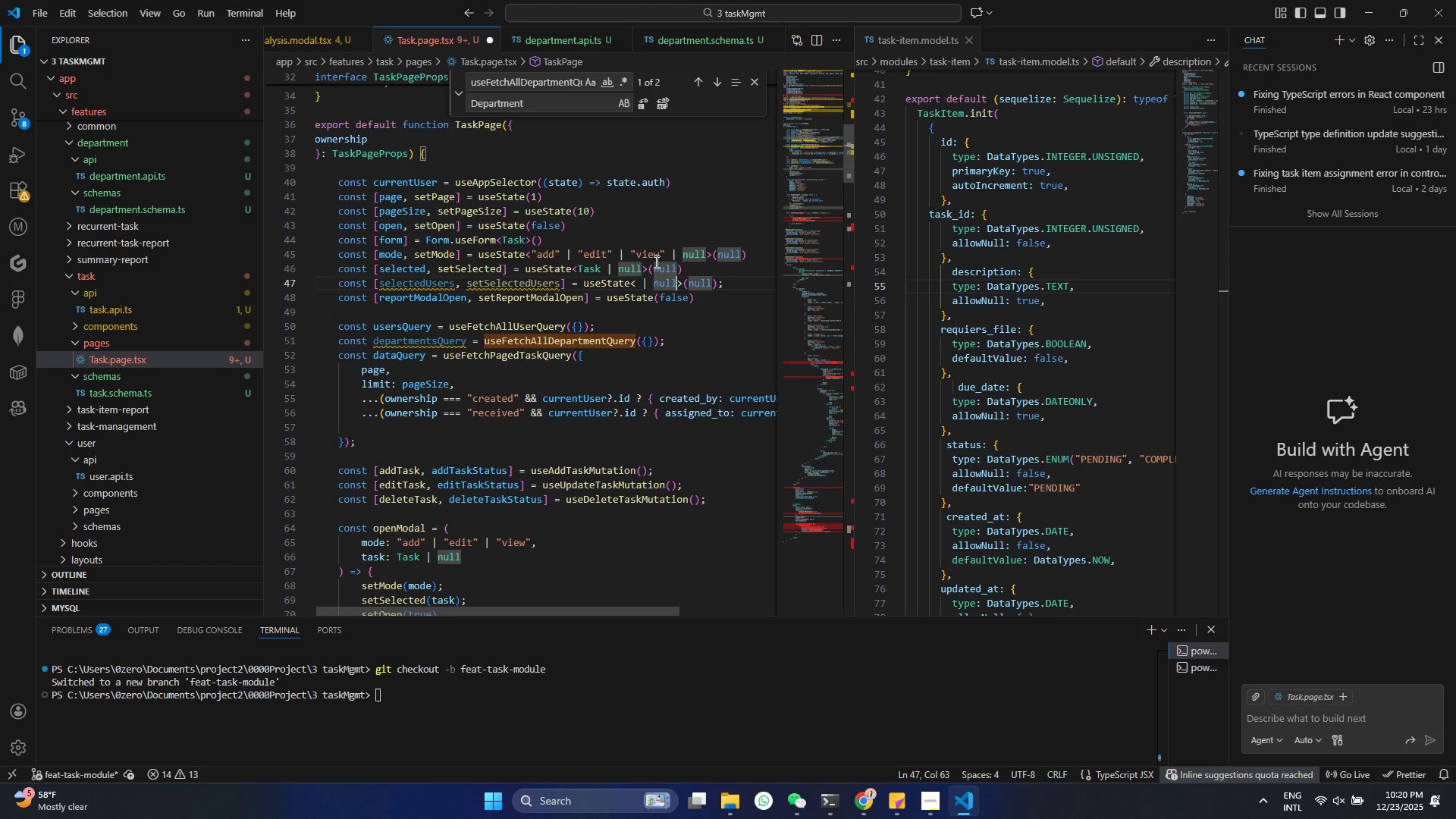 
key(ArrowRight)
 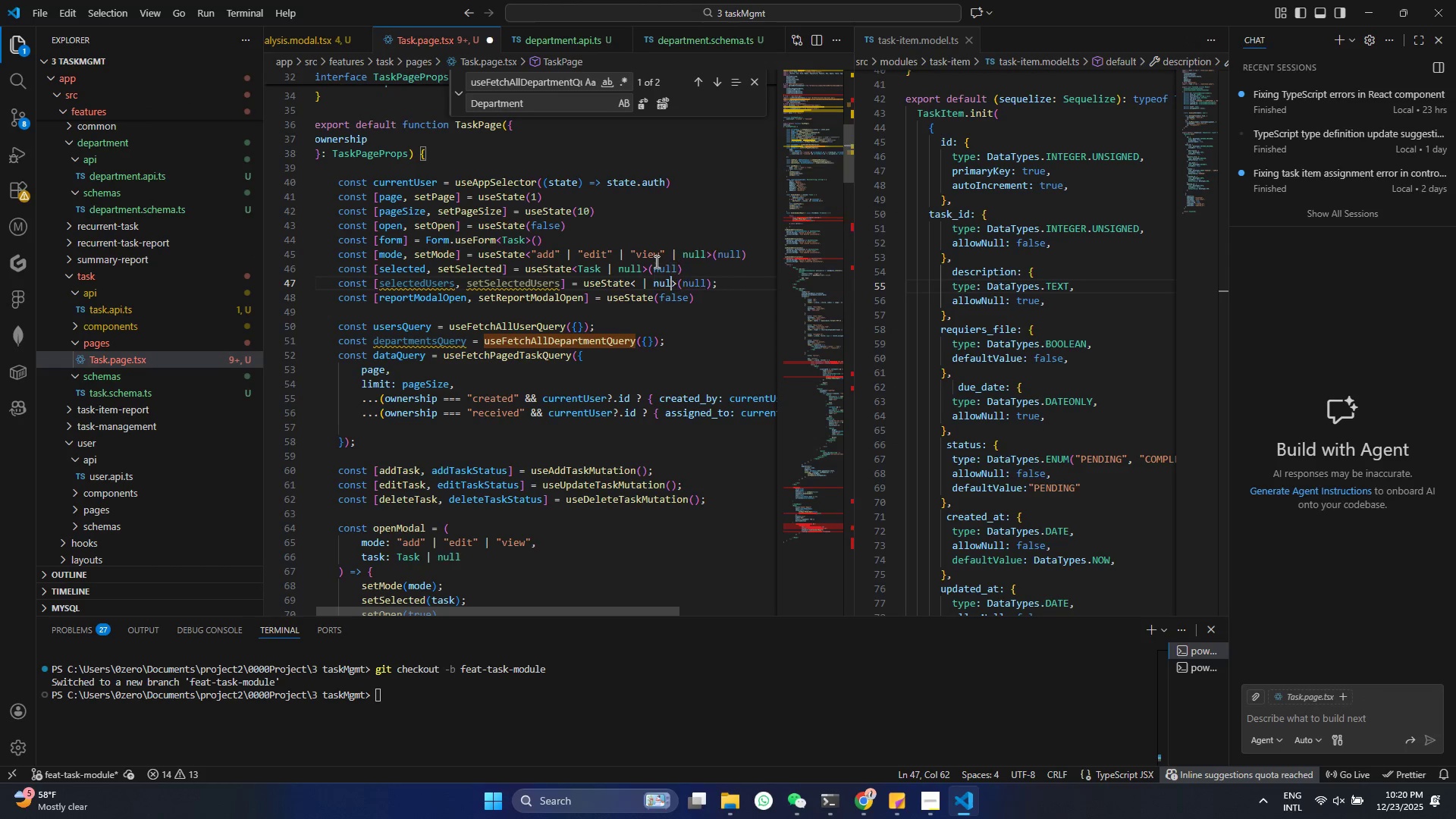 
hold_key(key=Backspace, duration=0.69)
 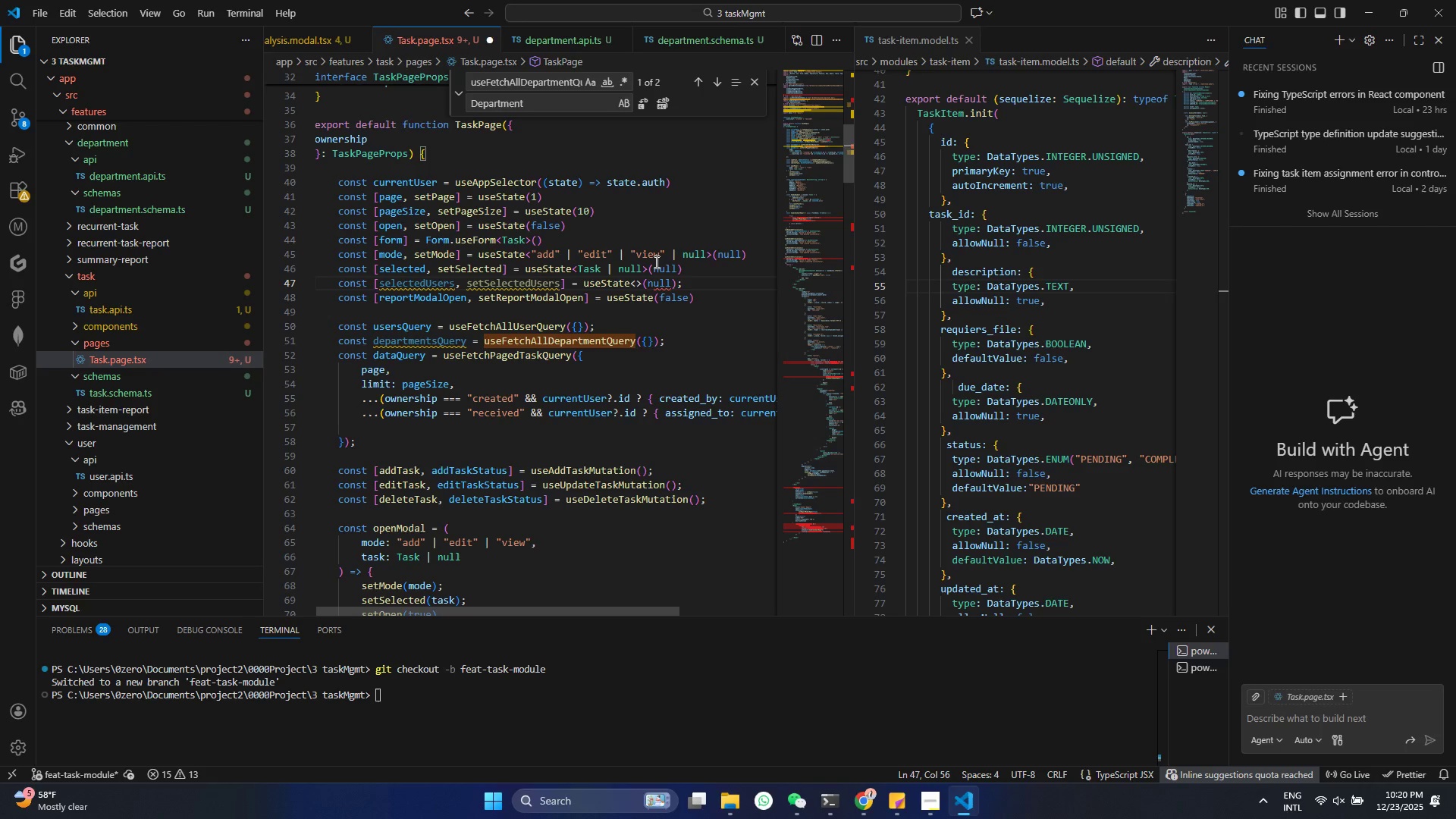 
type(number[)
 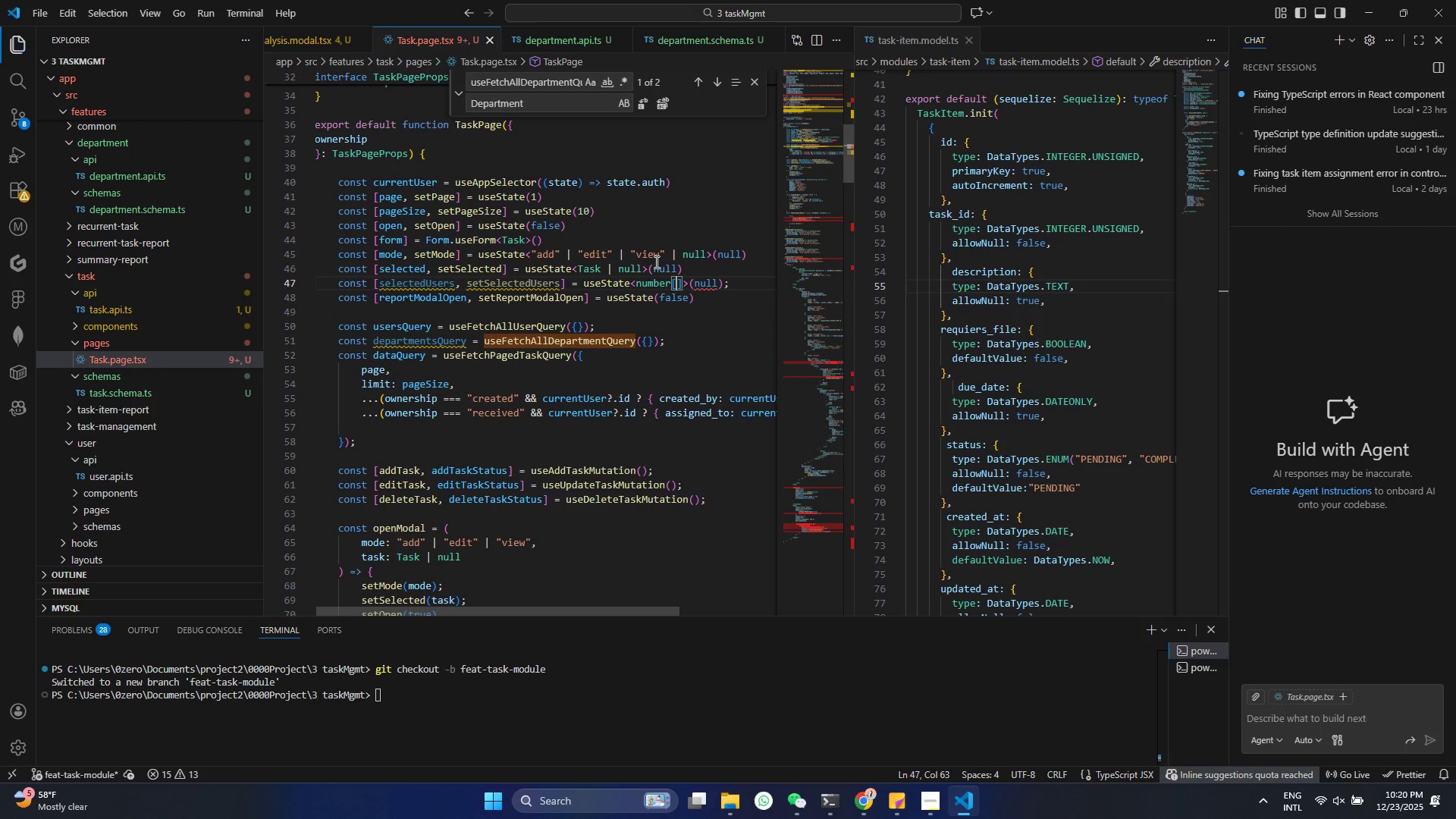 
key(Control+ControlLeft)
 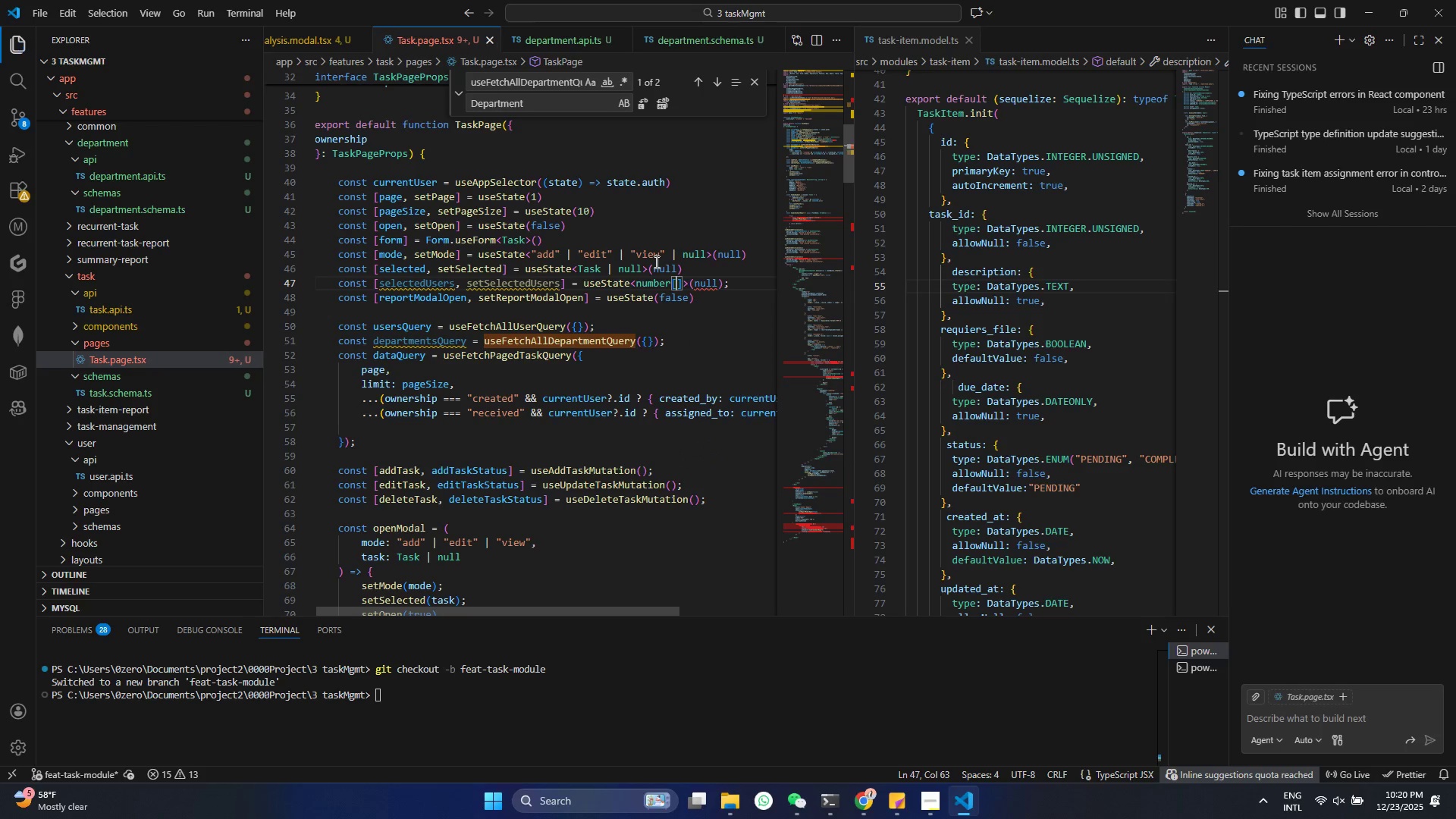 
key(Control+S)
 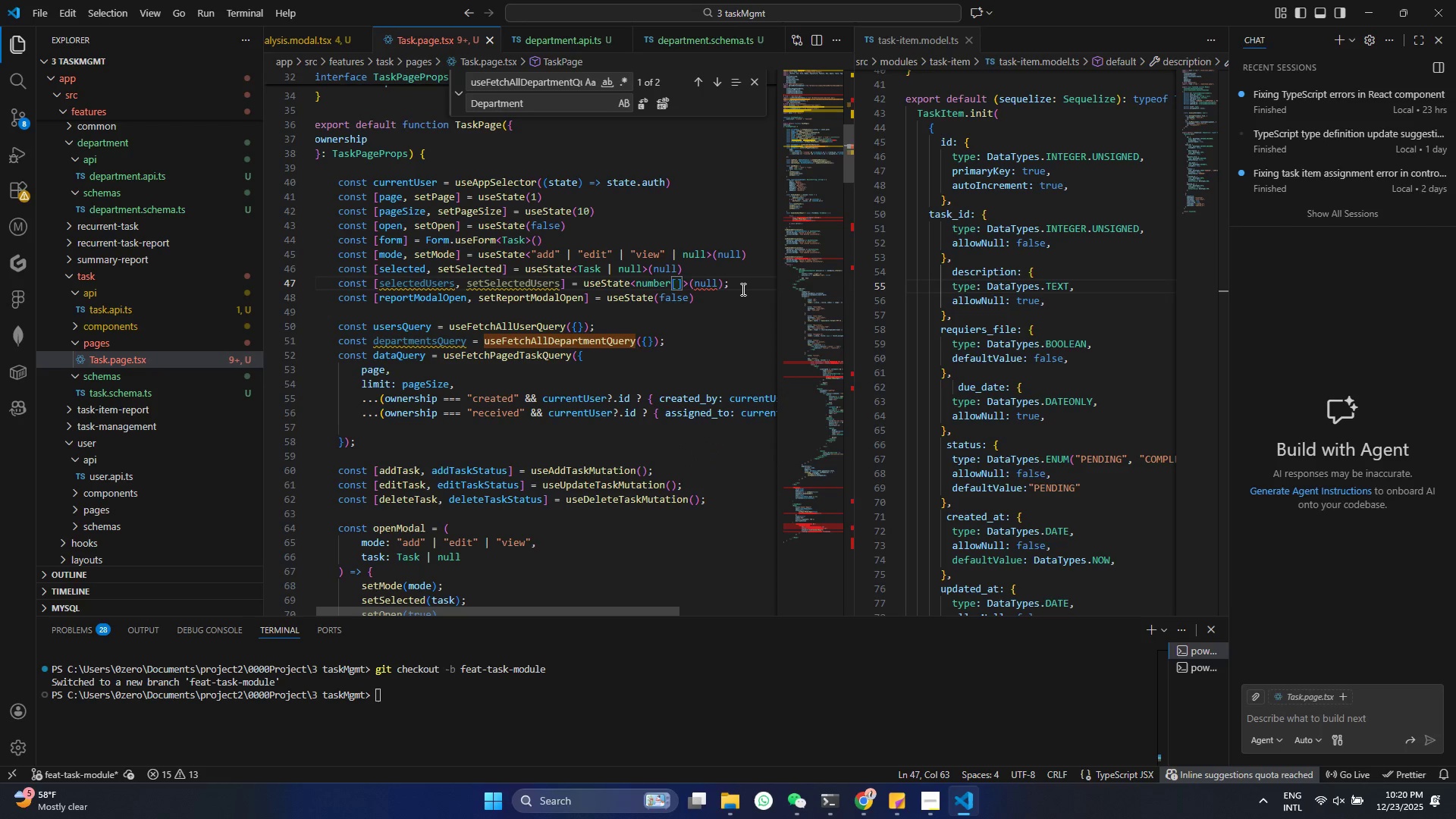 
double_click([708, 288])
 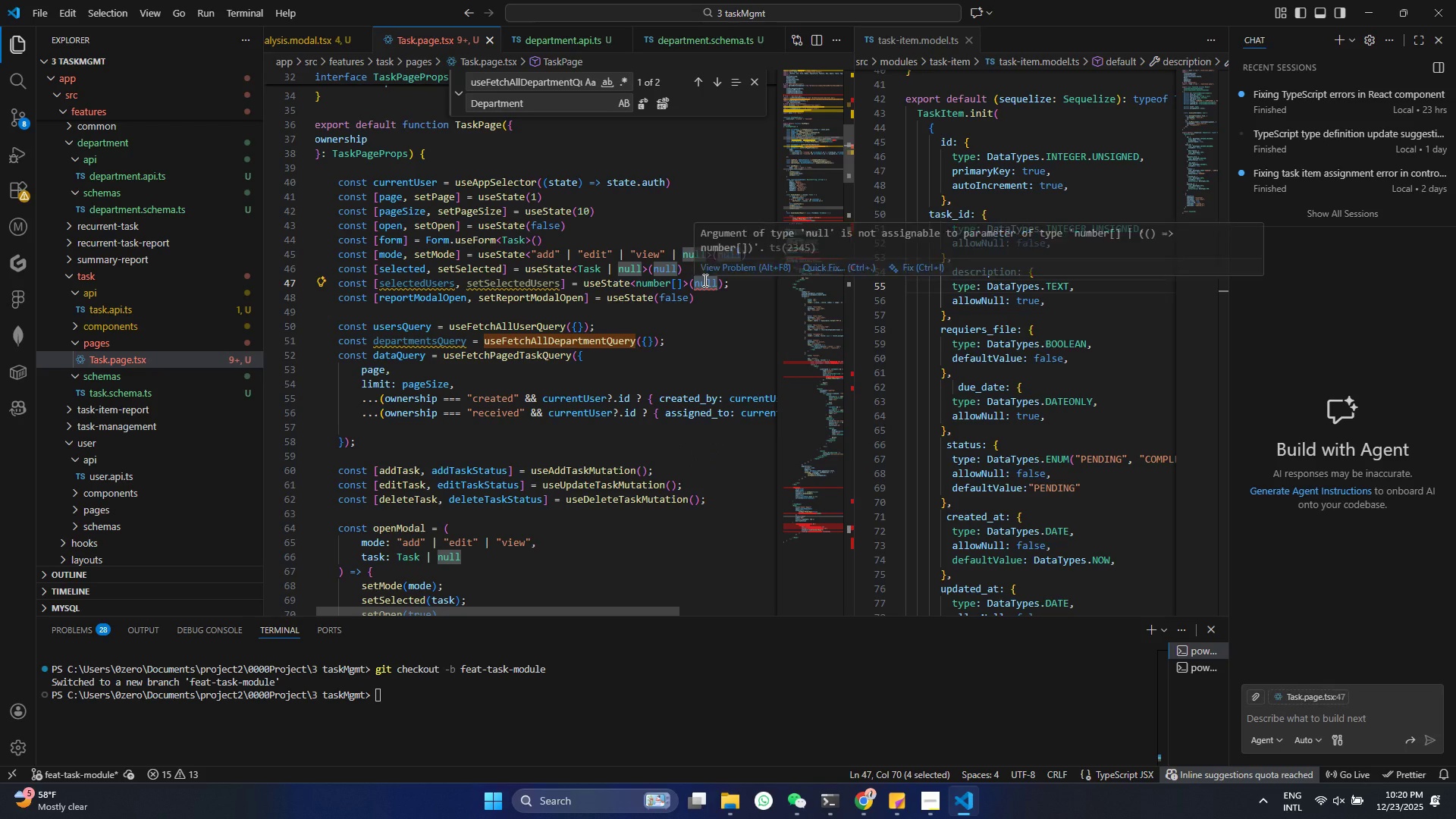 
key(Backspace)
 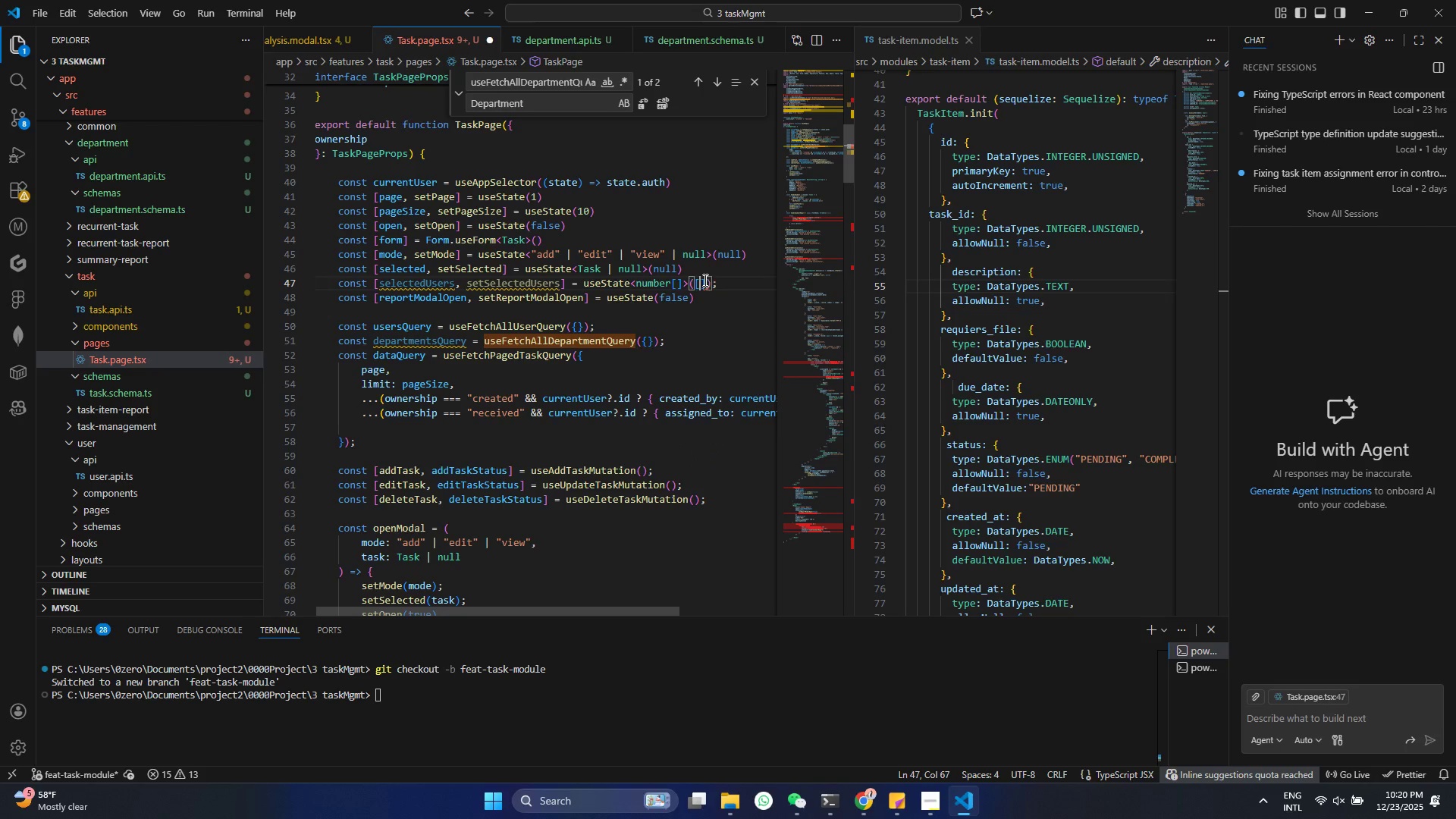 
key(BracketLeft)
 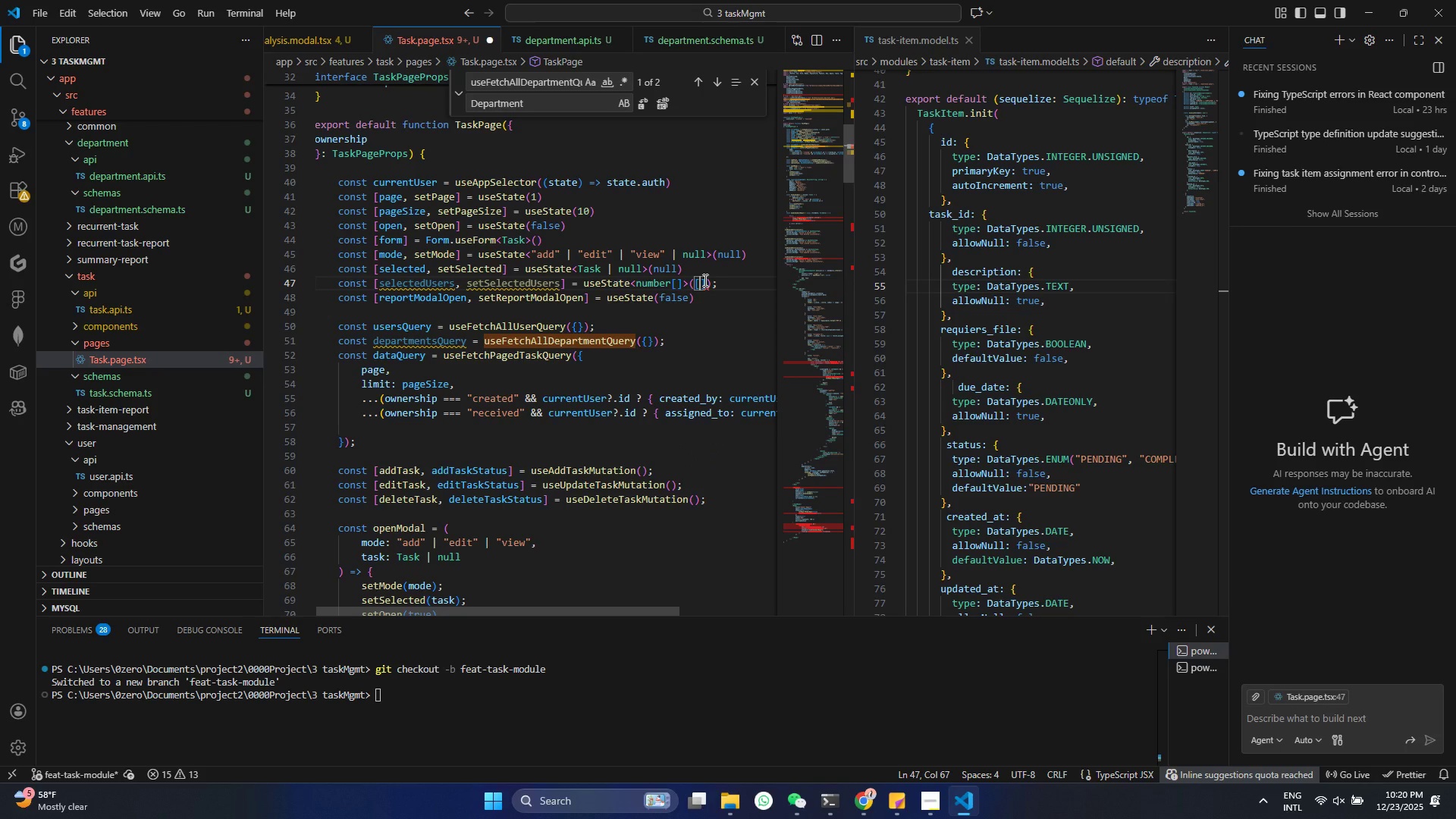 
key(Control+ControlLeft)
 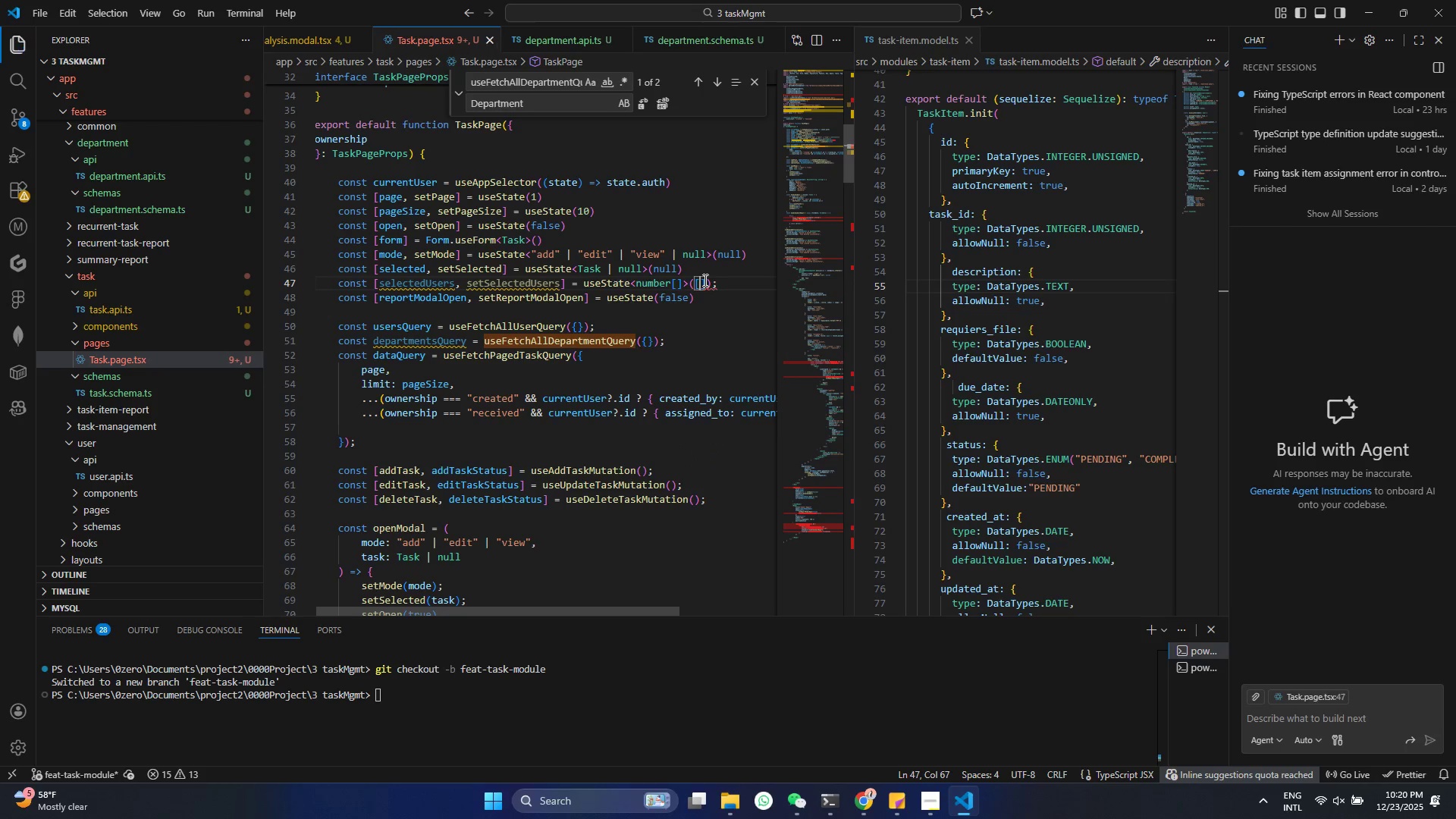 
key(Control+S)
 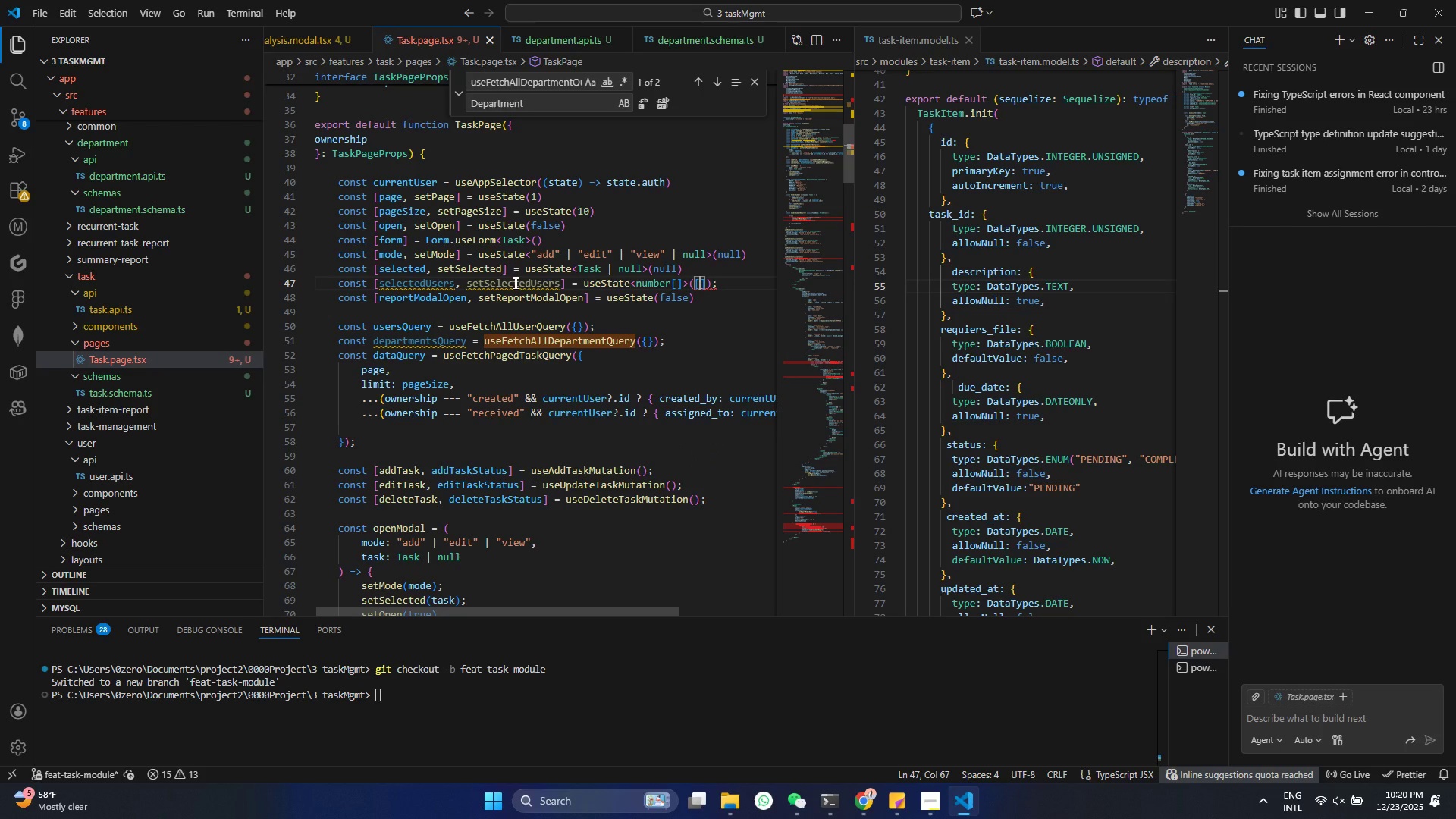 
left_click([513, 283])
 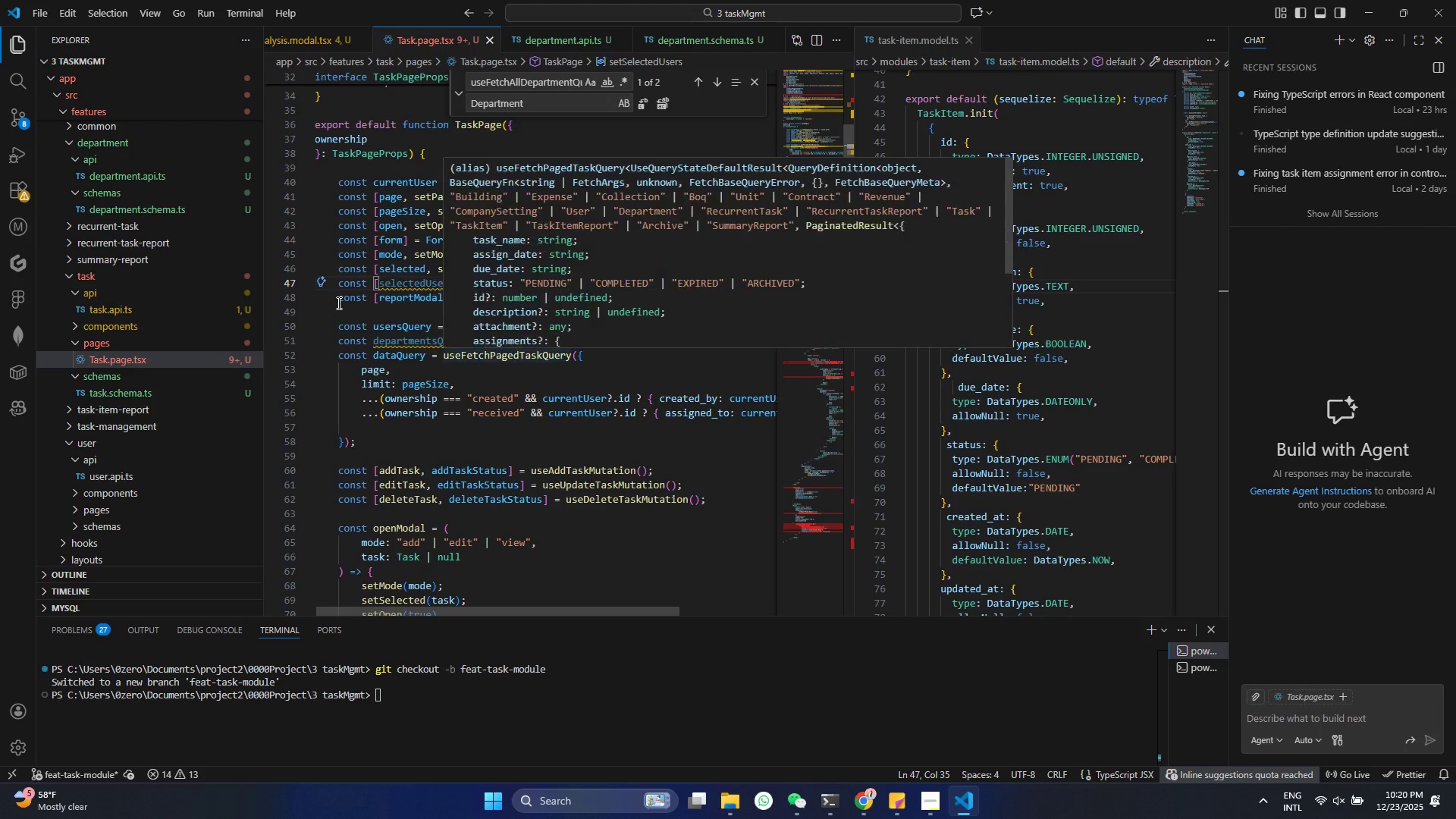 
left_click([394, 260])
 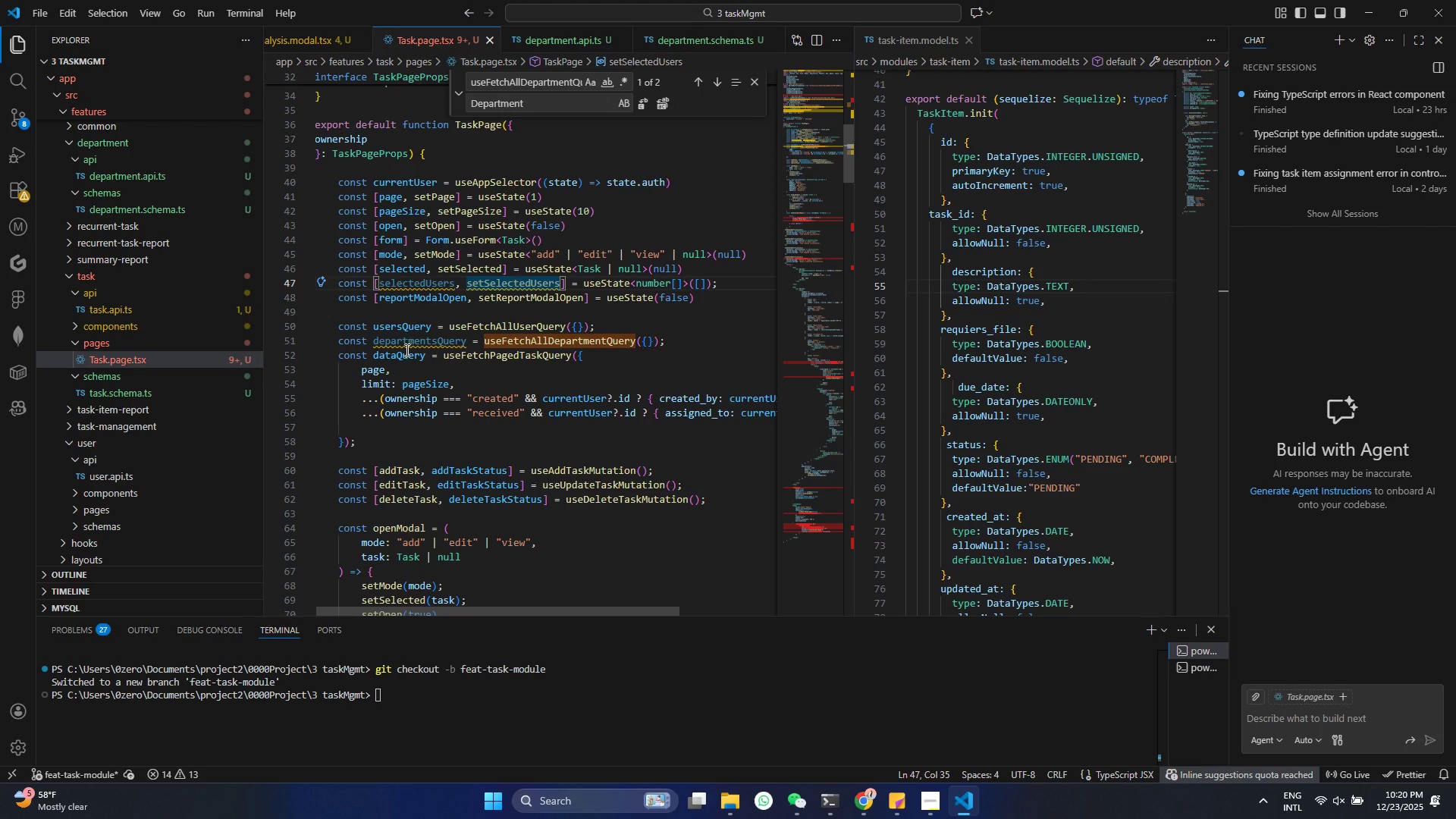 
left_click([410, 327])
 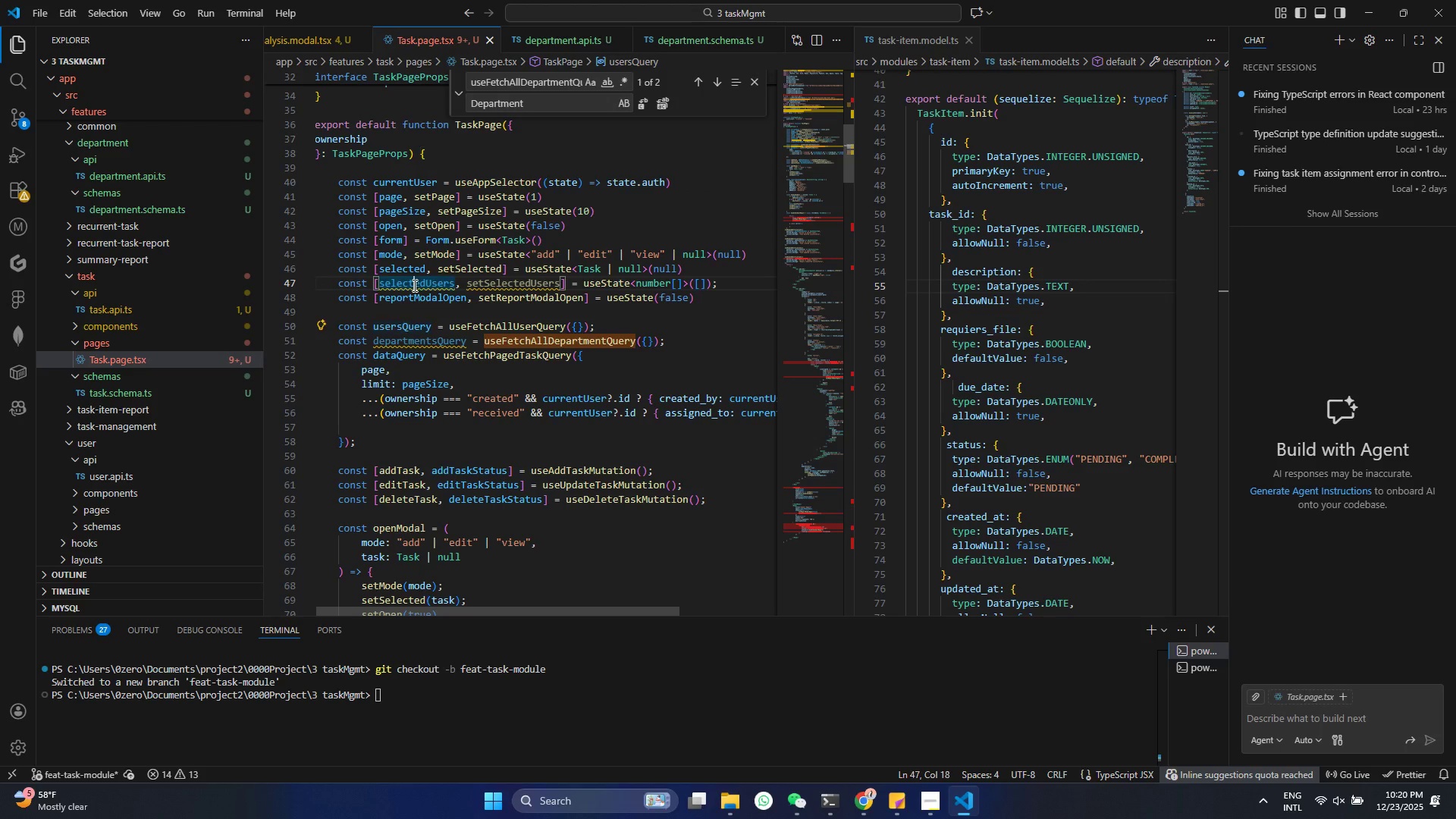 
double_click([413, 285])
 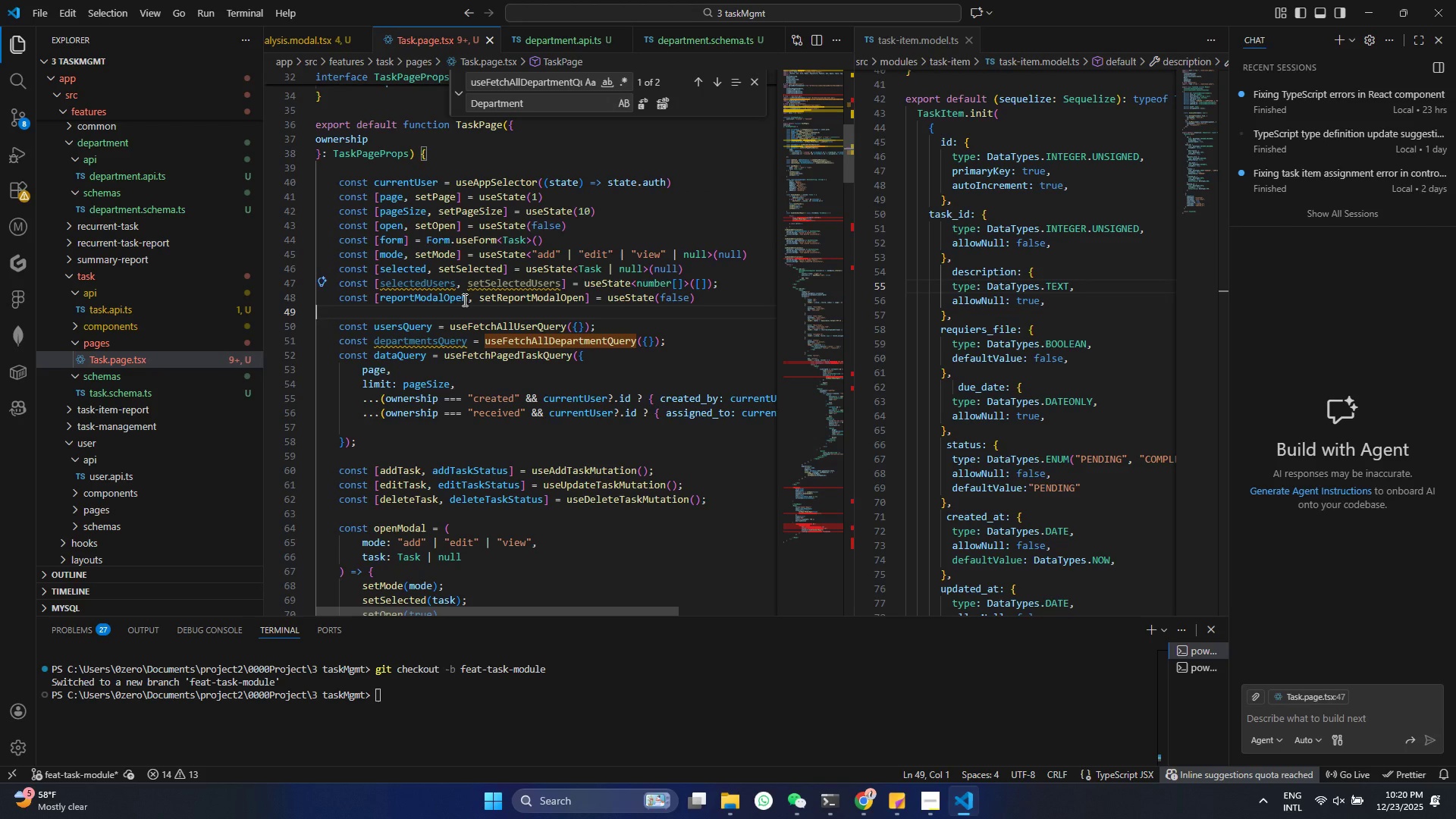 
double_click([464, 300])
 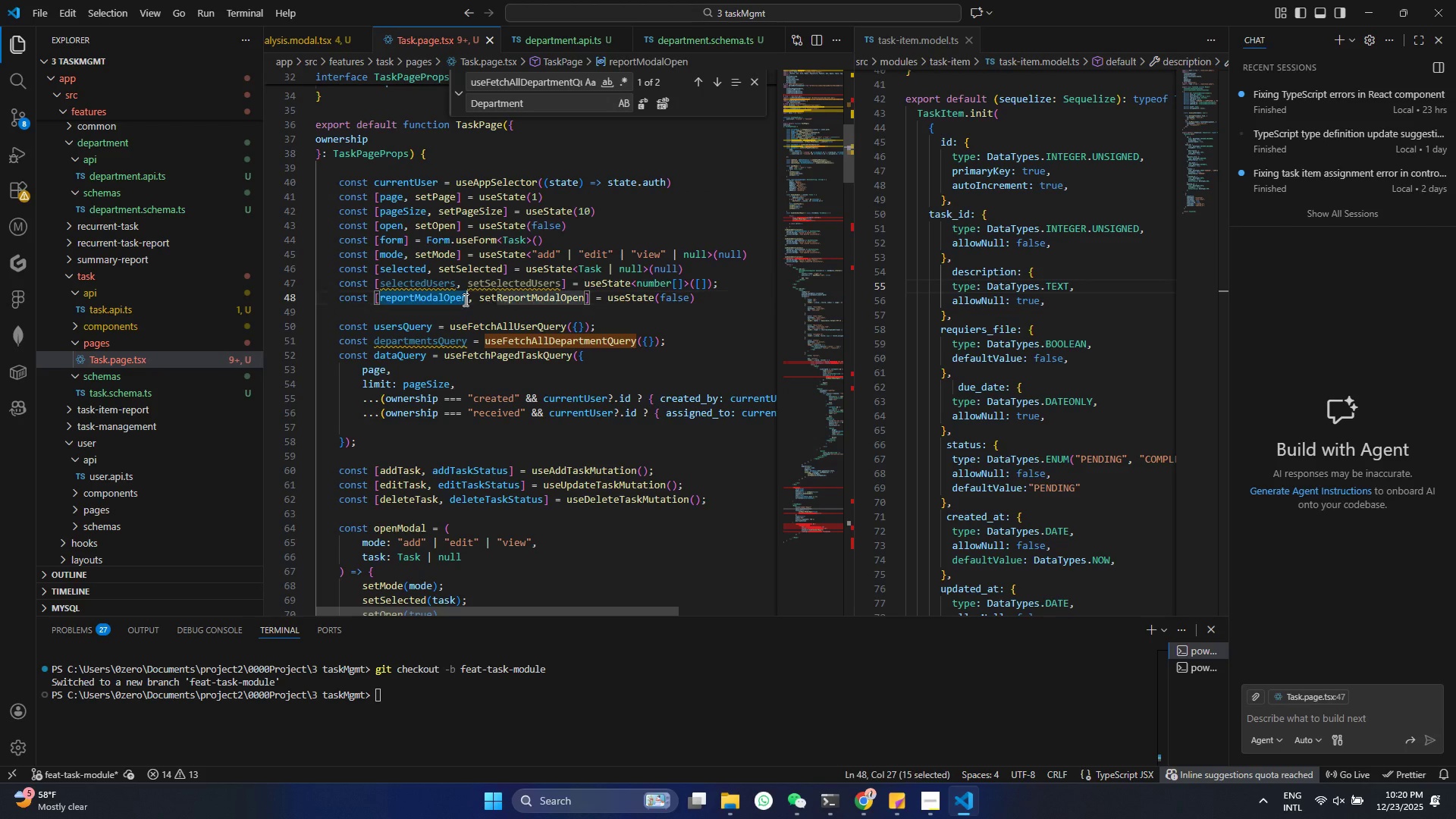 
triple_click([464, 300])
 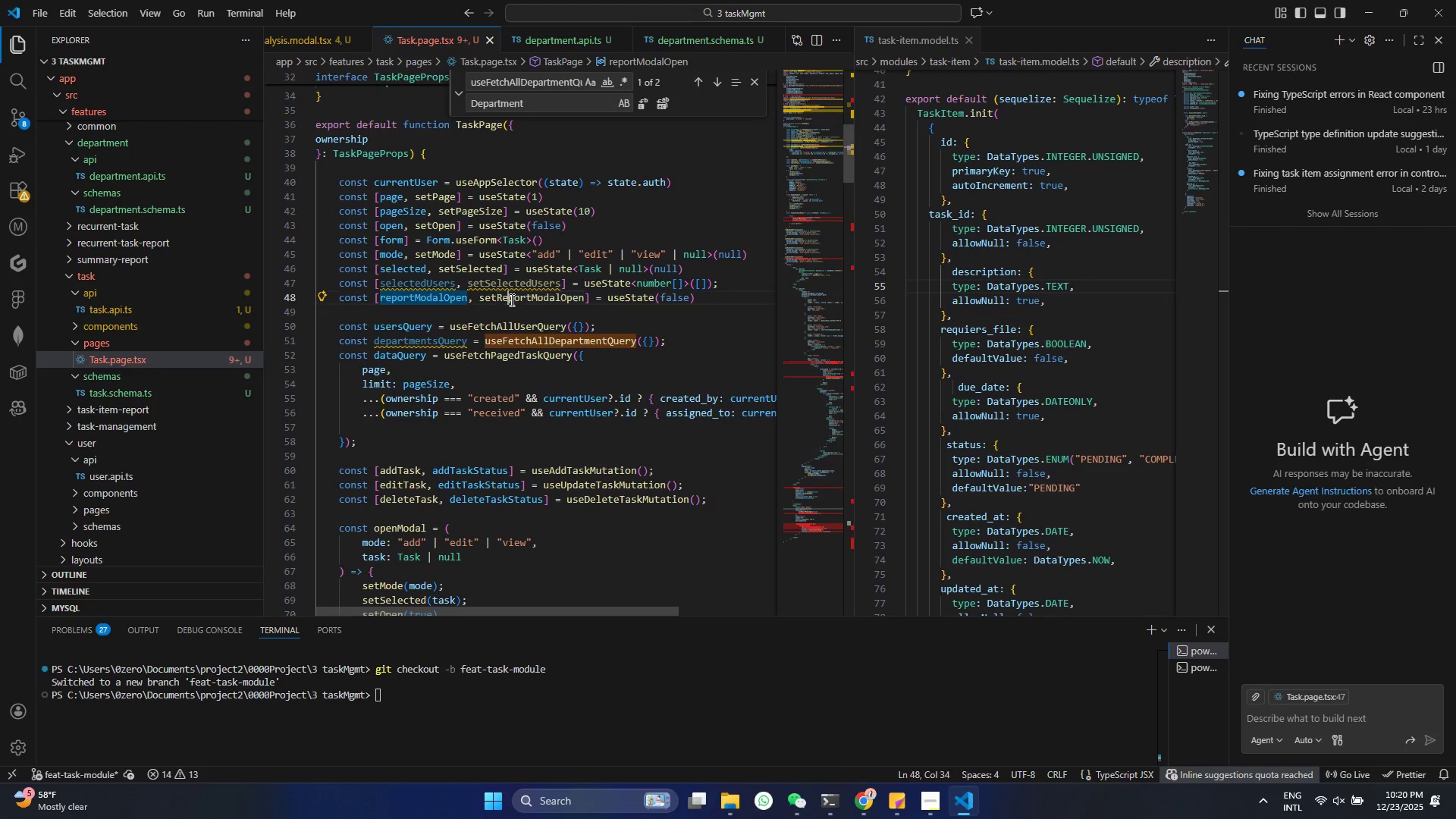 
triple_click([510, 300])
 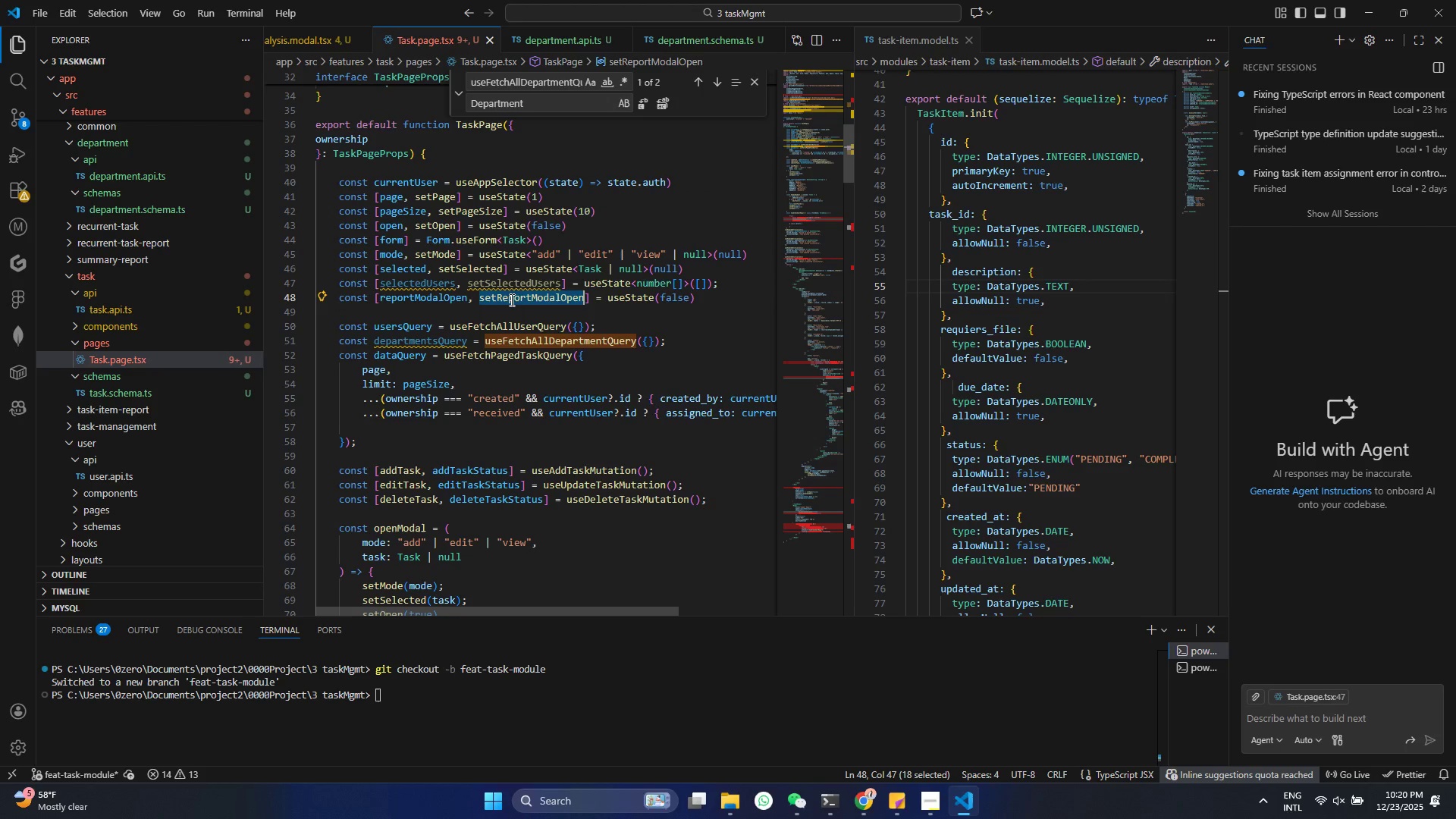 
triple_click([510, 300])
 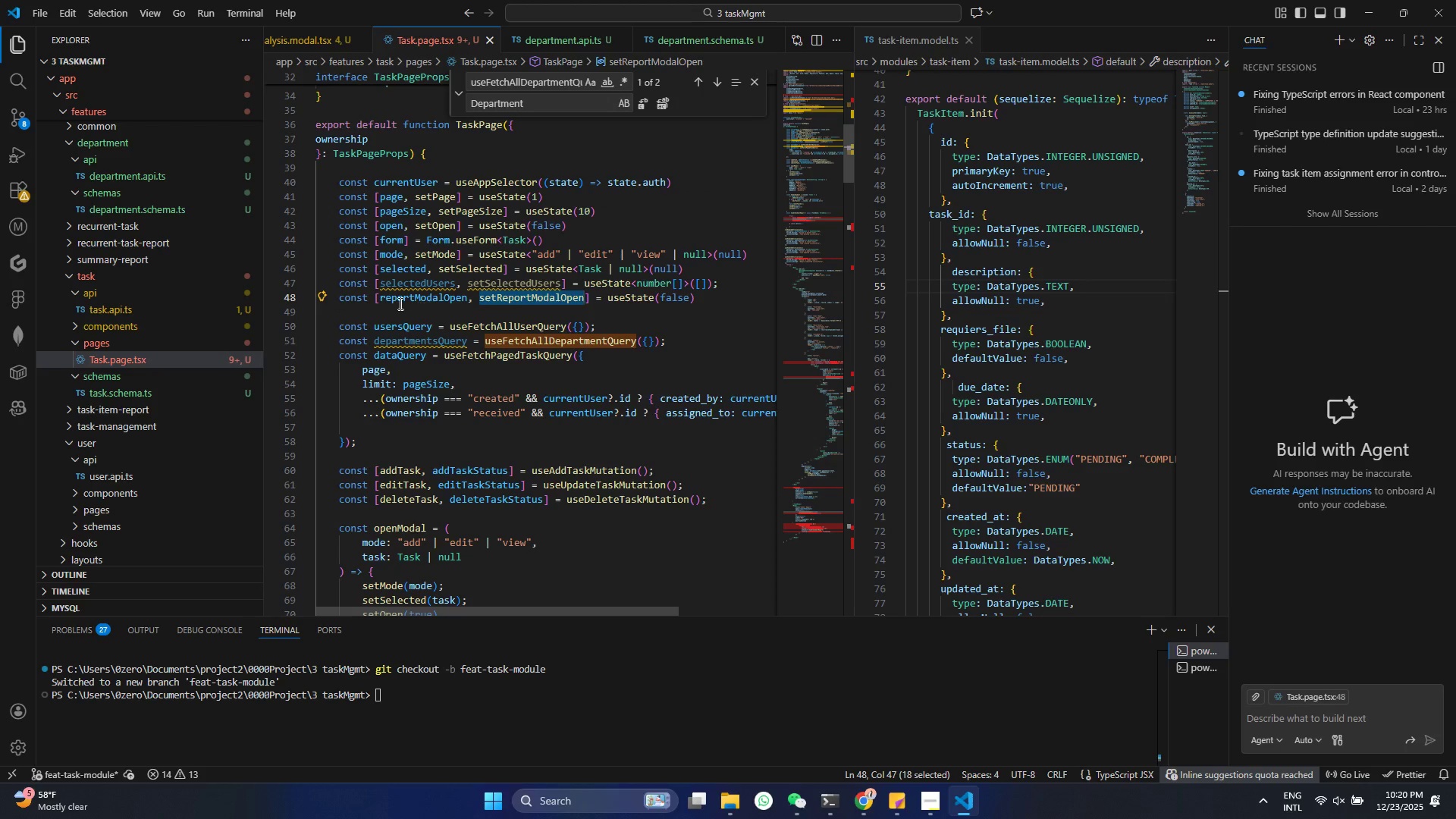 
left_click([456, 297])
 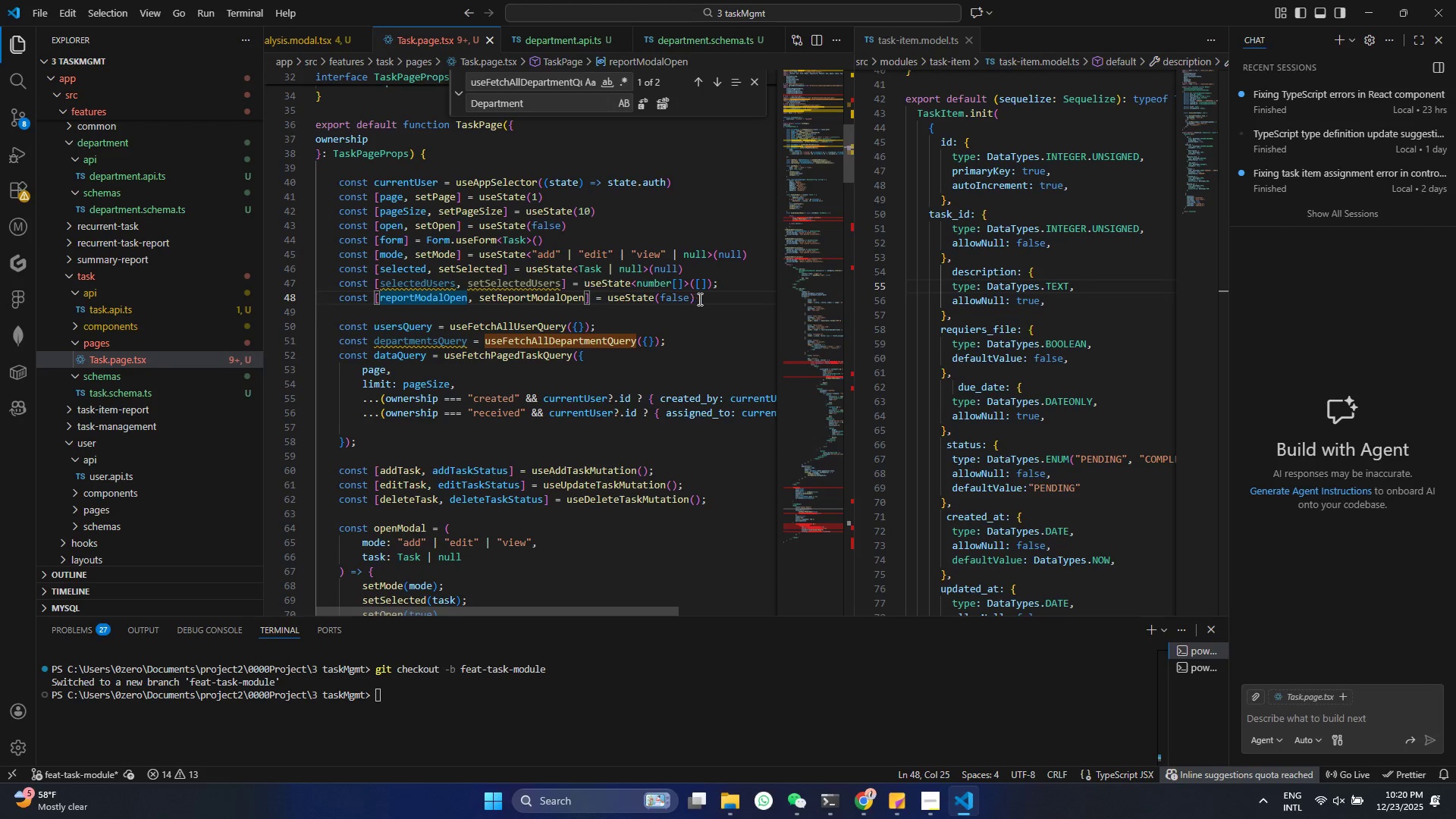 
left_click_drag(start_coordinate=[710, 299], to_coordinate=[281, 287])
 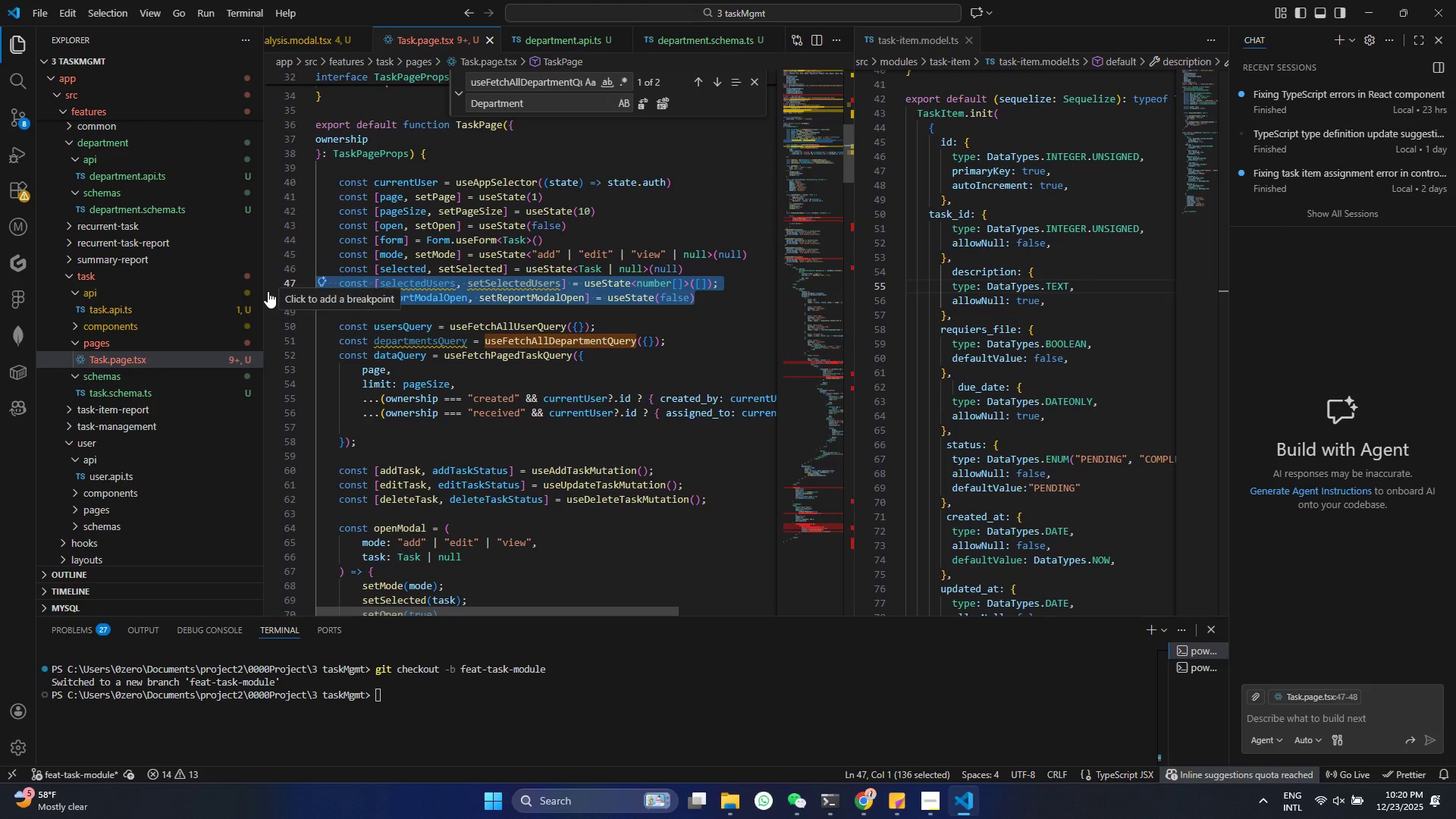 
key(Shift+ShiftRight)
 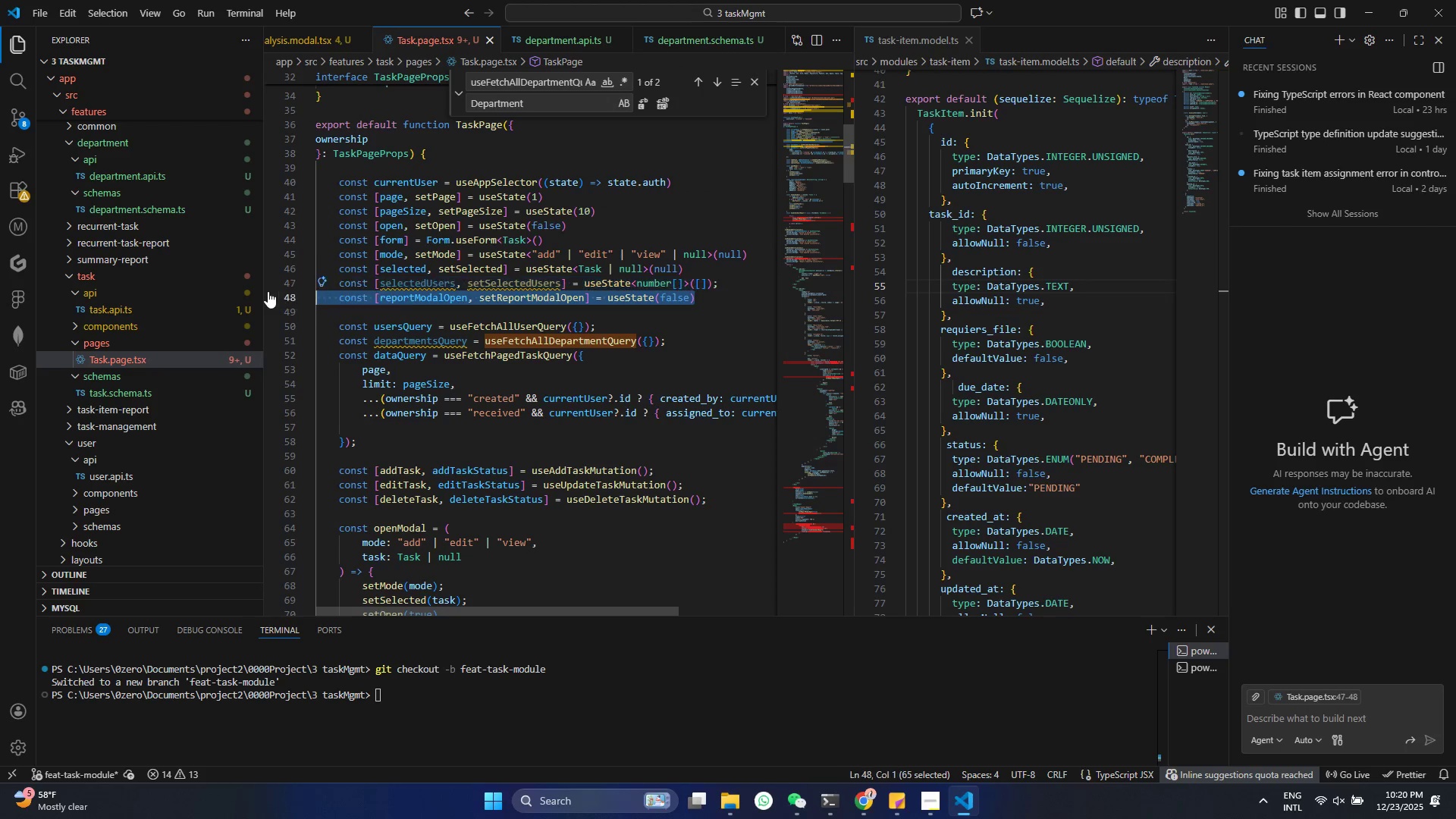 
key(Shift+ArrowDown)
 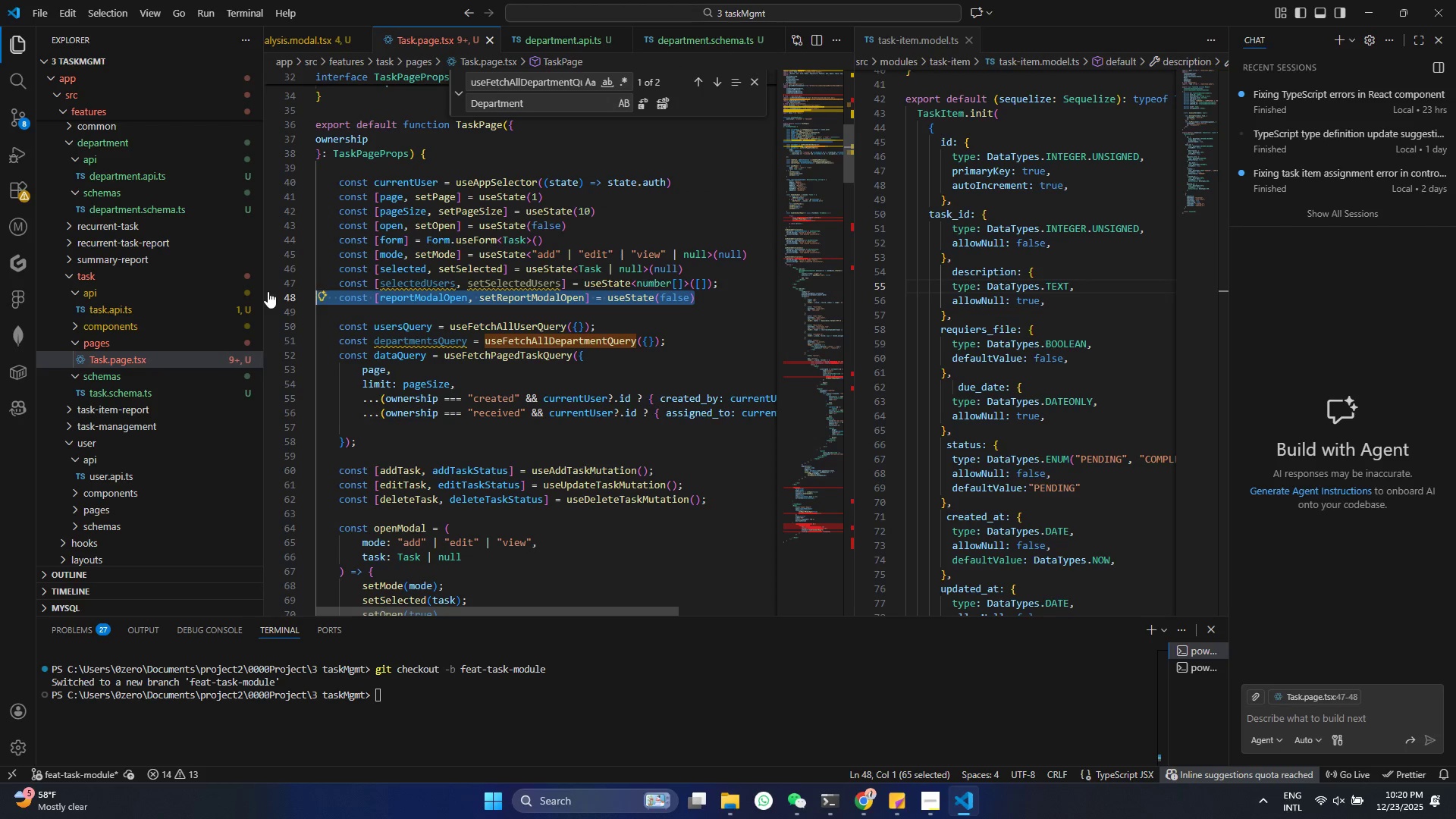 
key(Backspace)
 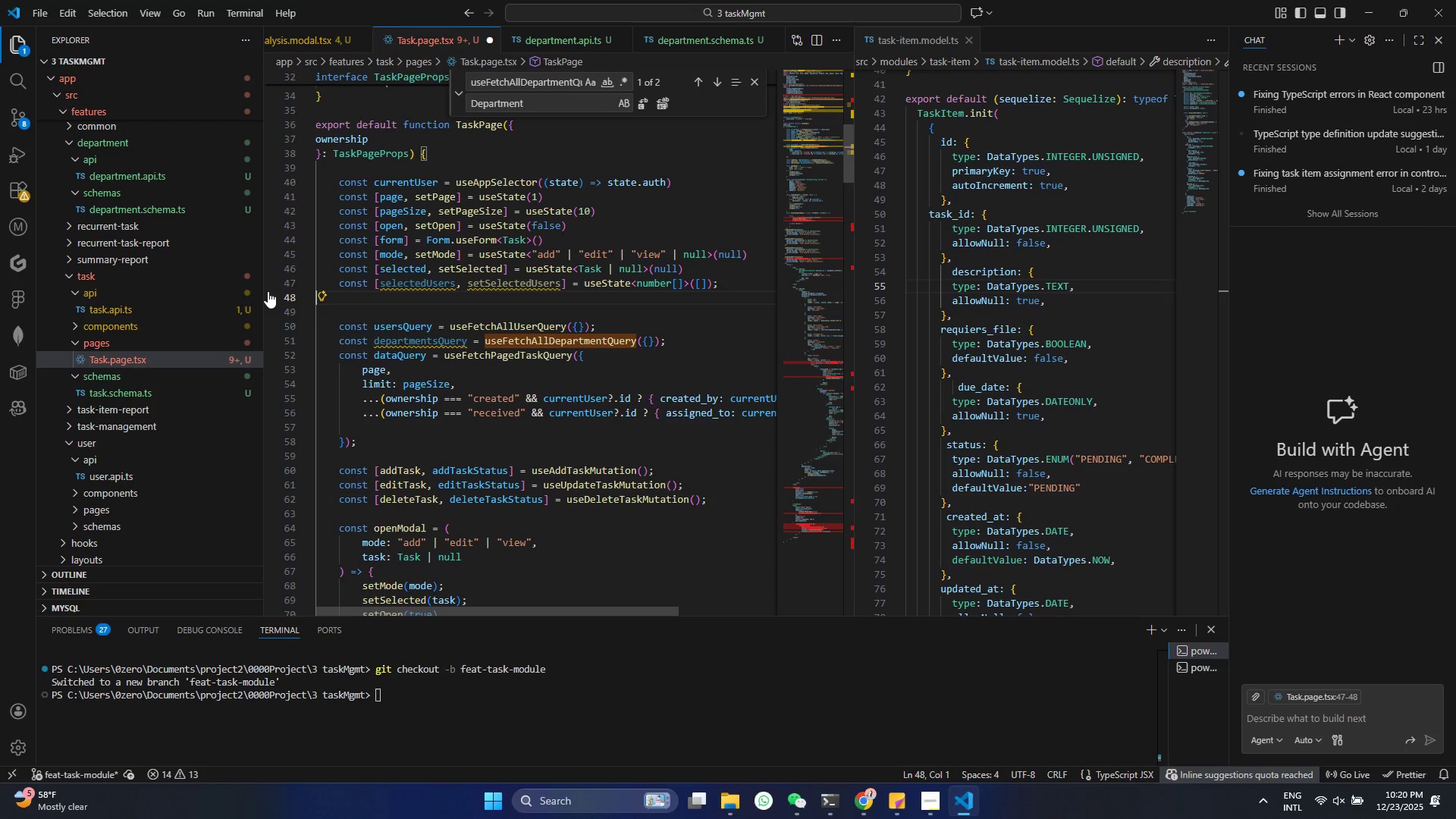 
key(Control+ControlLeft)
 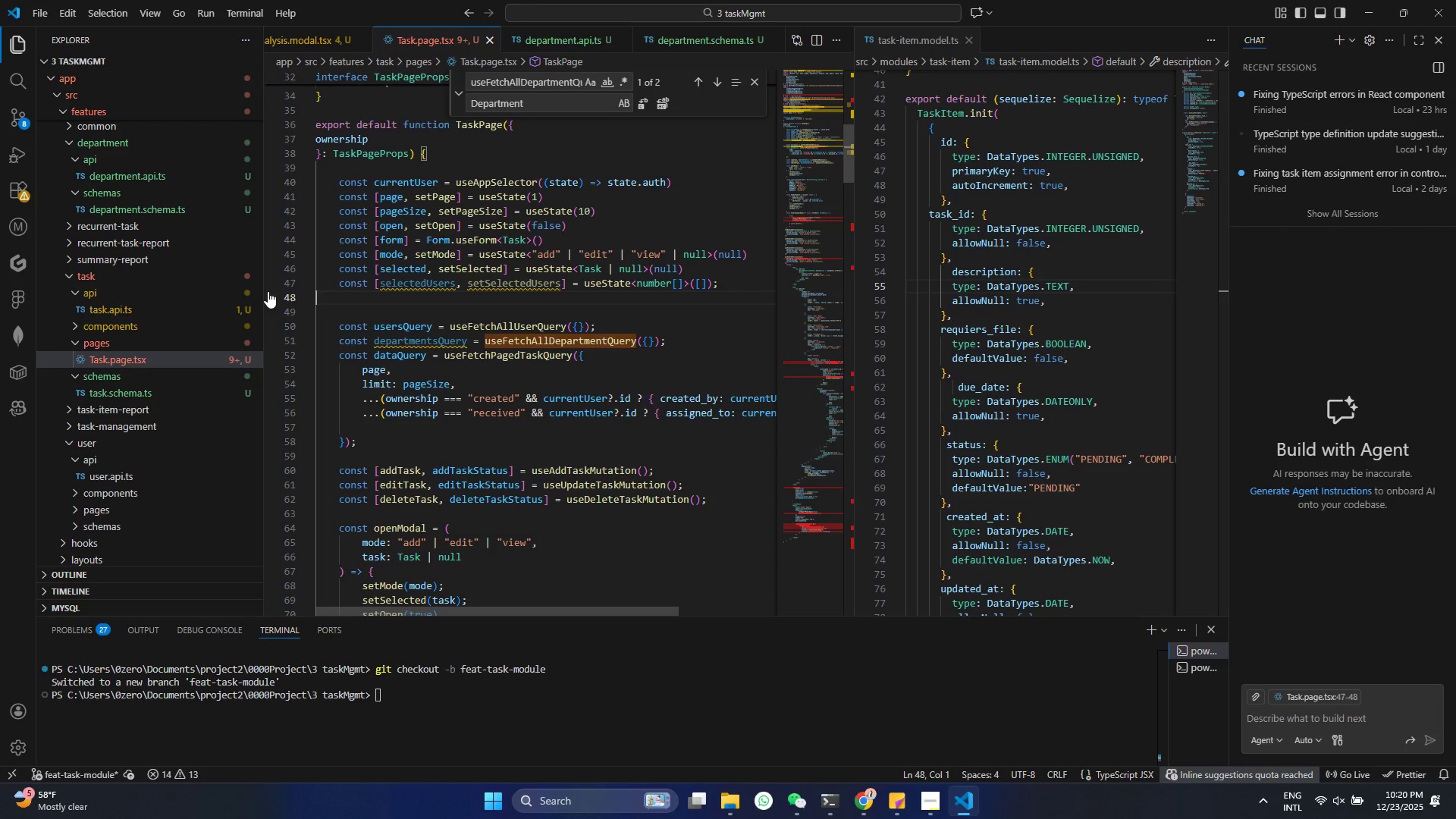 
key(Control+S)
 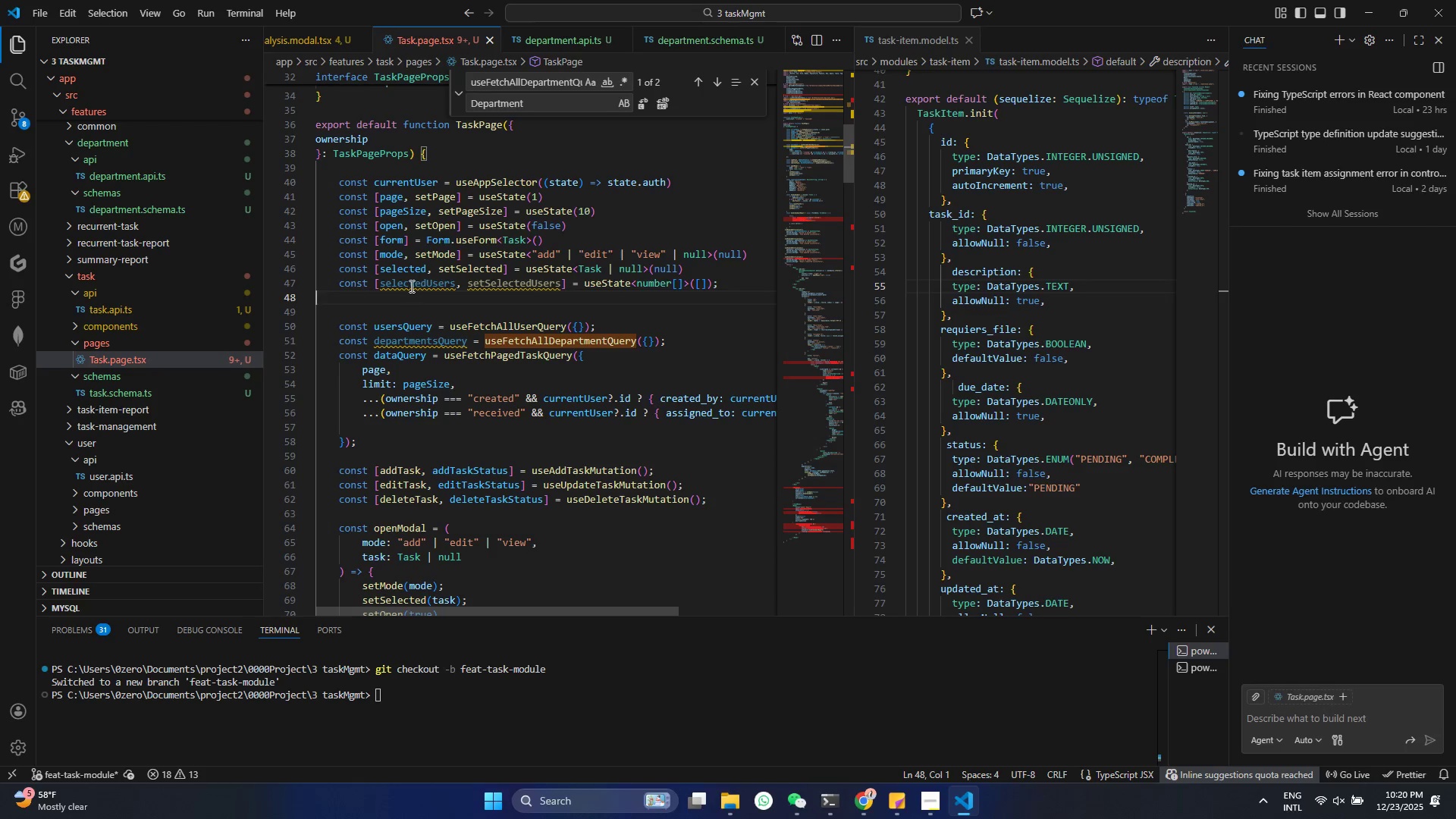 
key(Control+ControlLeft)
 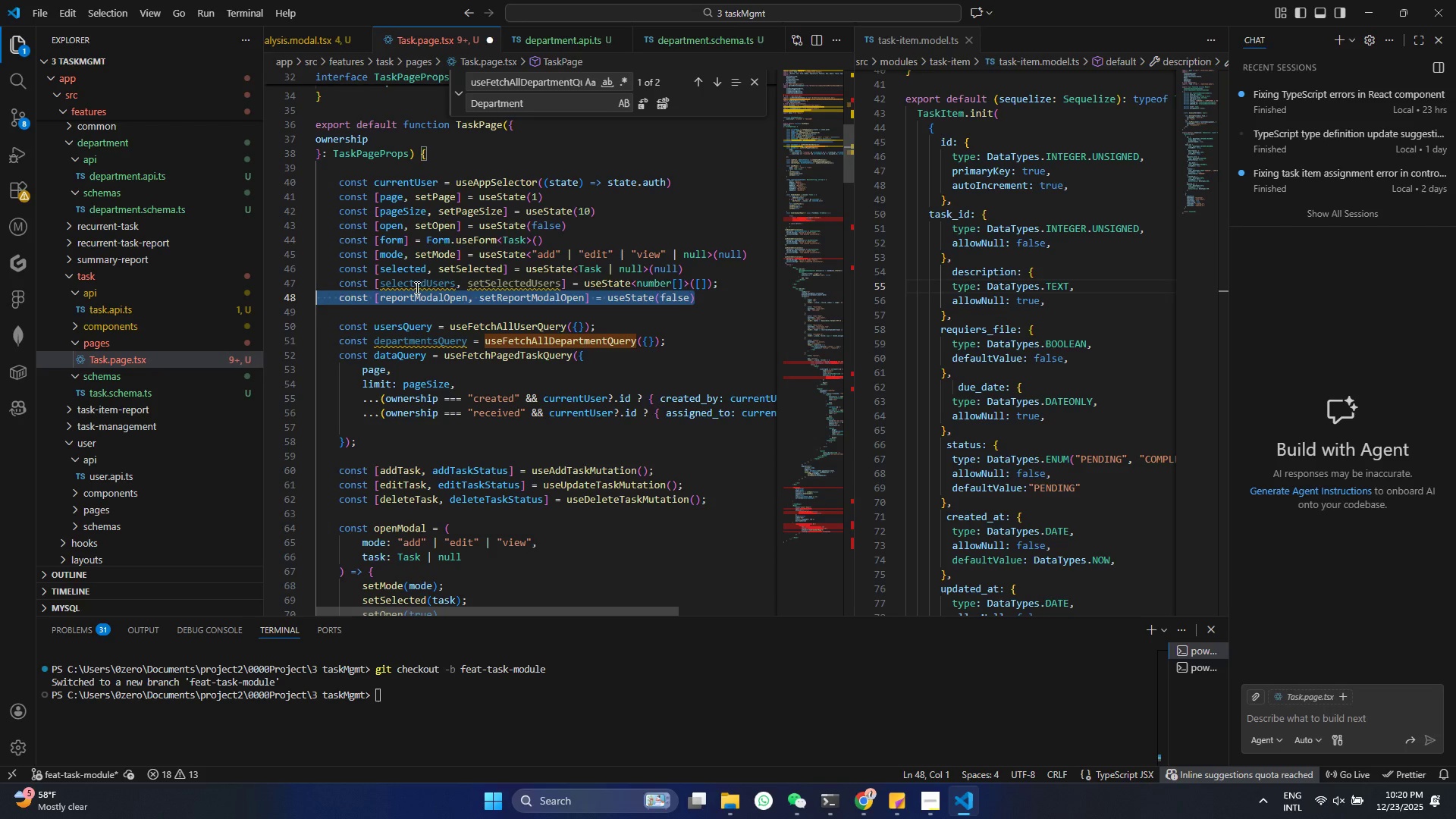 
key(Control+Z)
 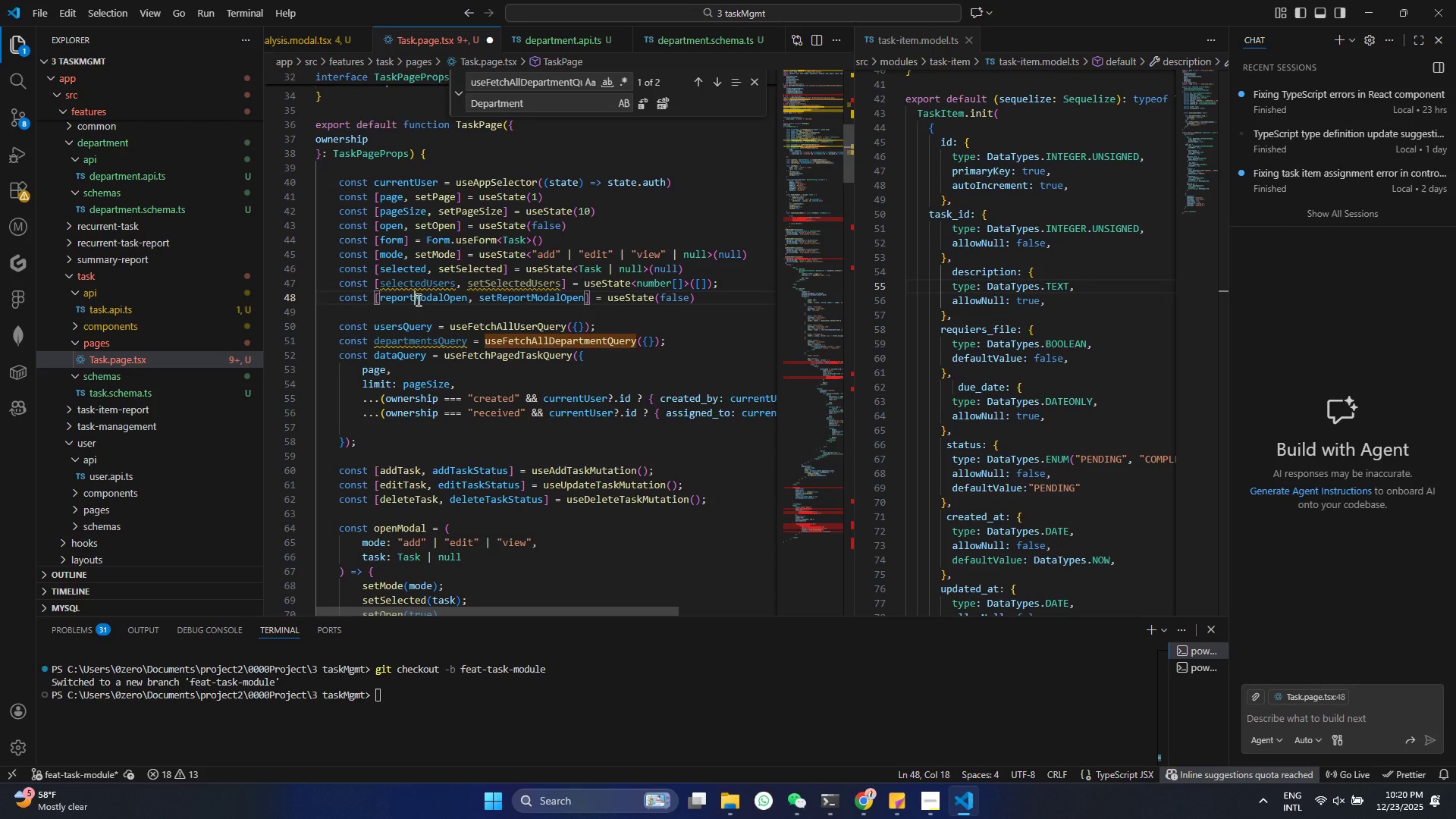 
double_click([417, 300])
 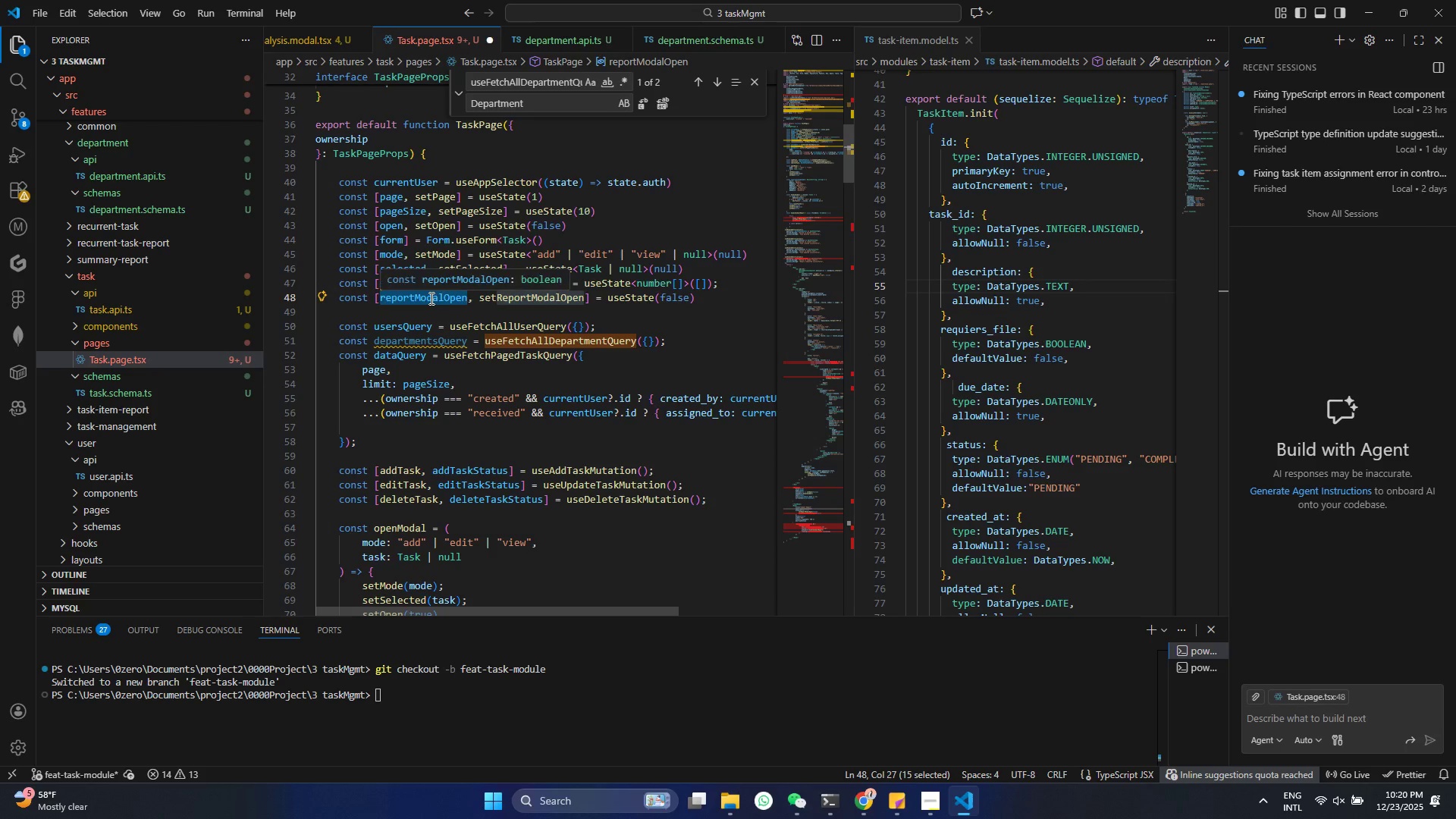 
type(analysis)
 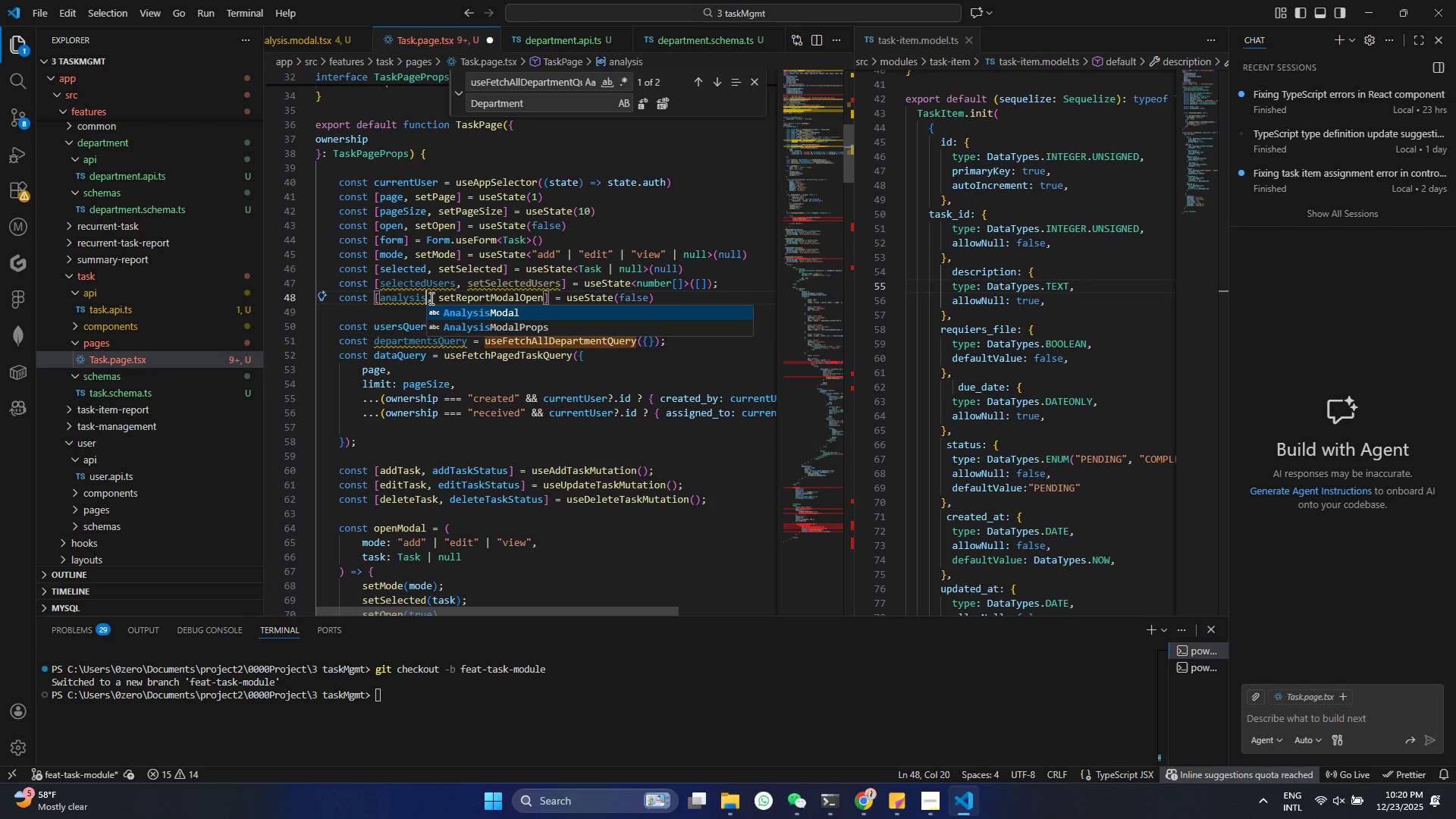 
type(ModalOL)
key(Backspace)
key(Backspace)
type(Open)
 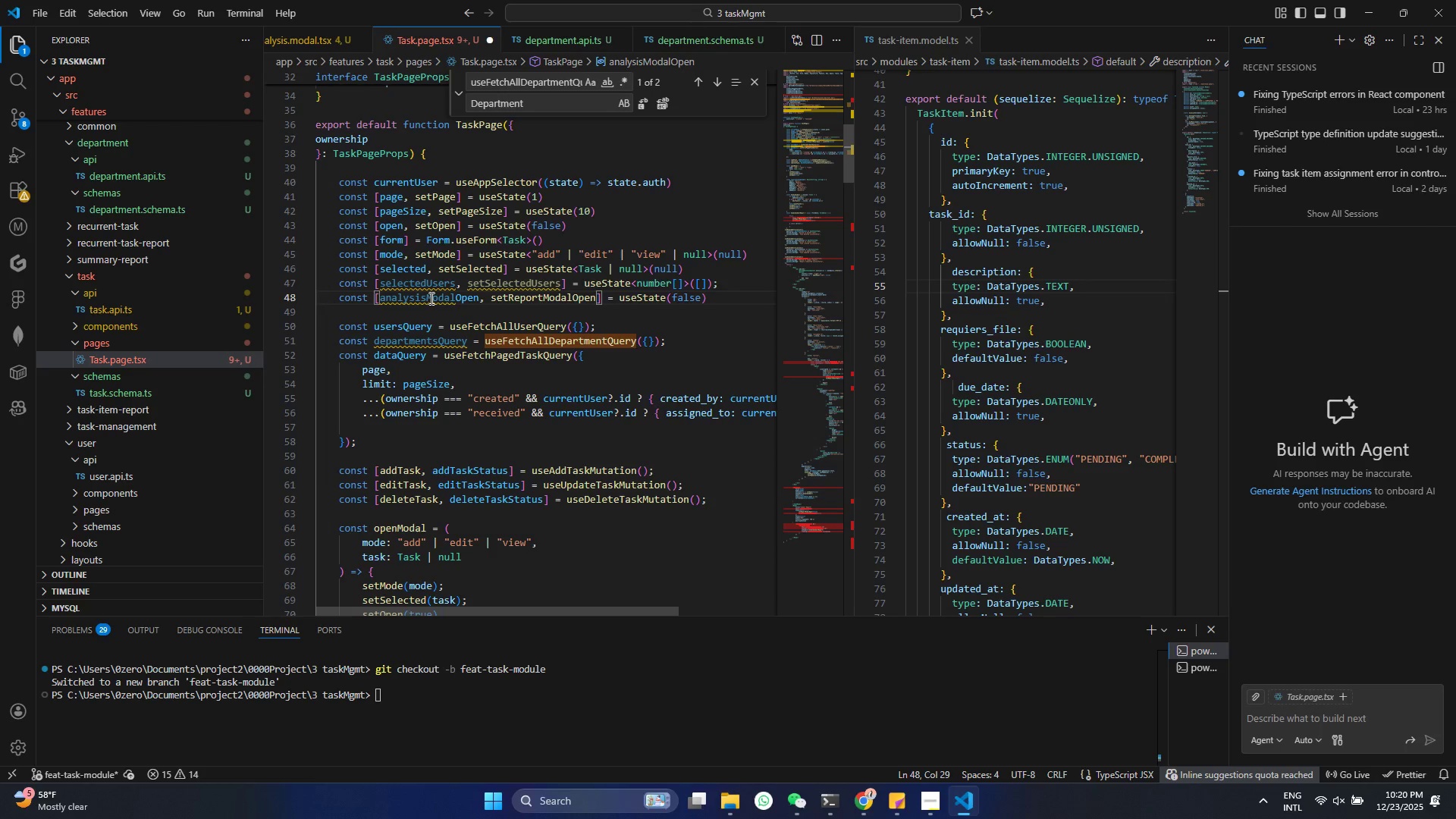 
double_click([412, 300])
 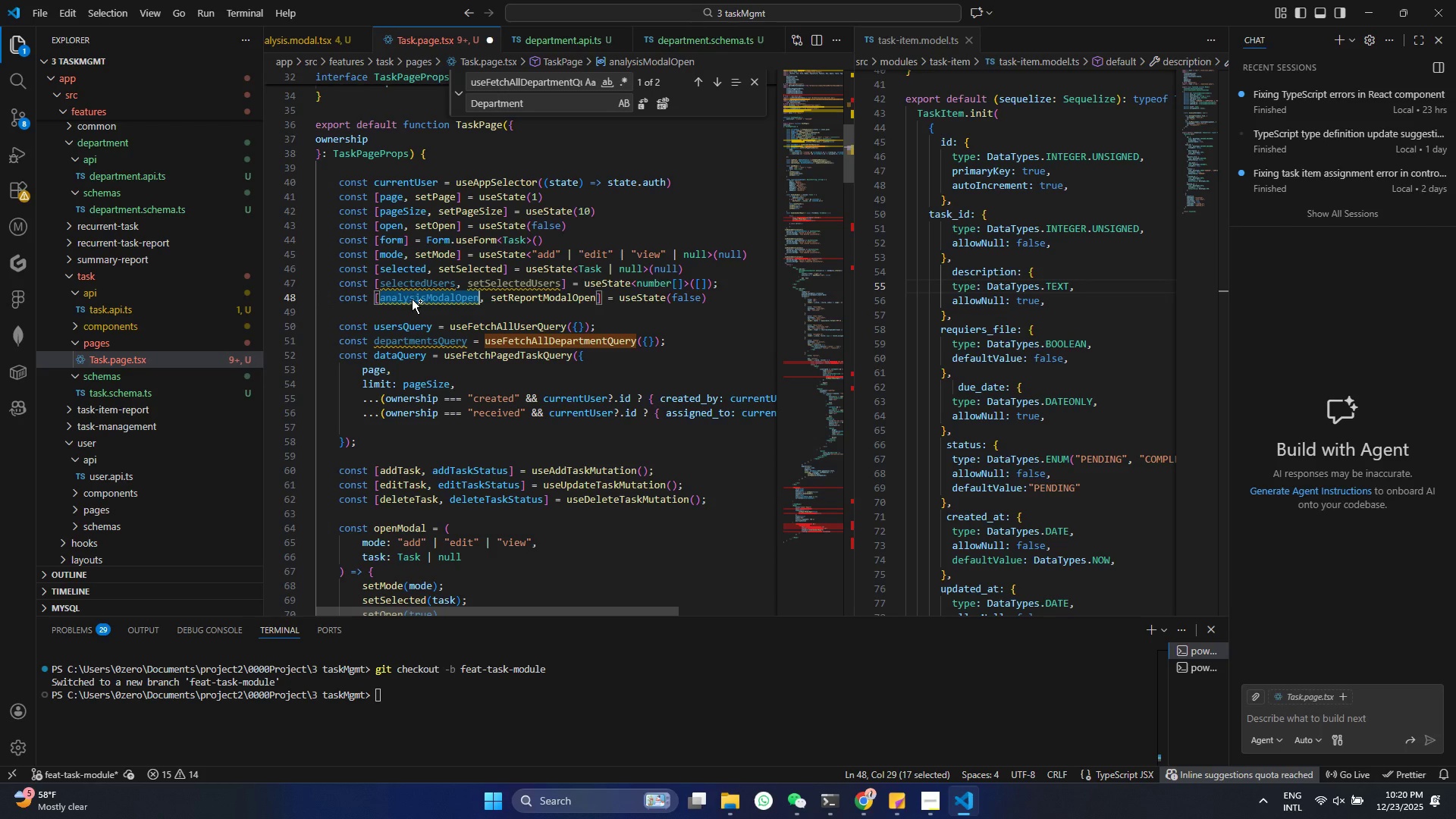 
key(Control+ControlLeft)
 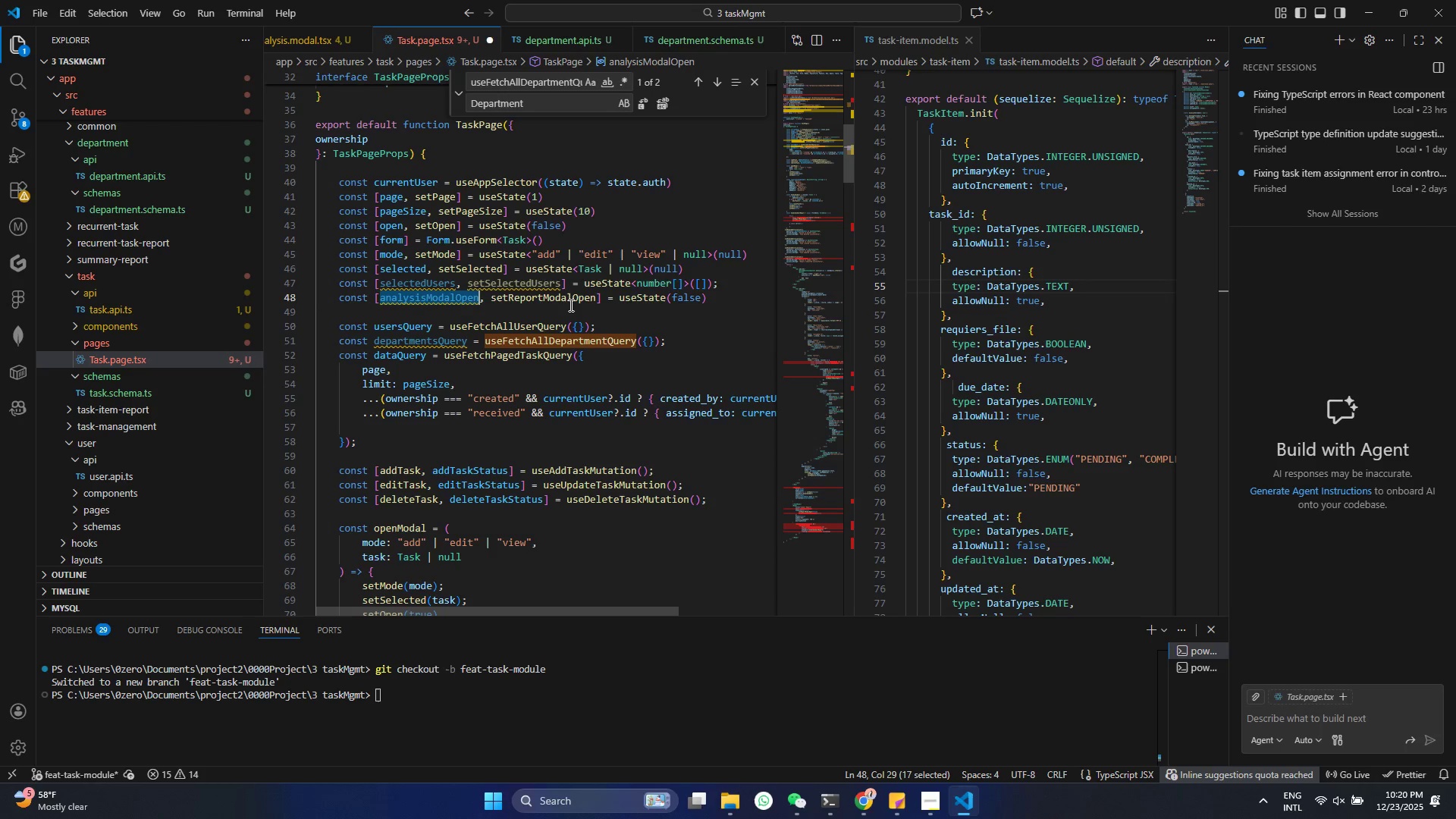 
key(Control+C)
 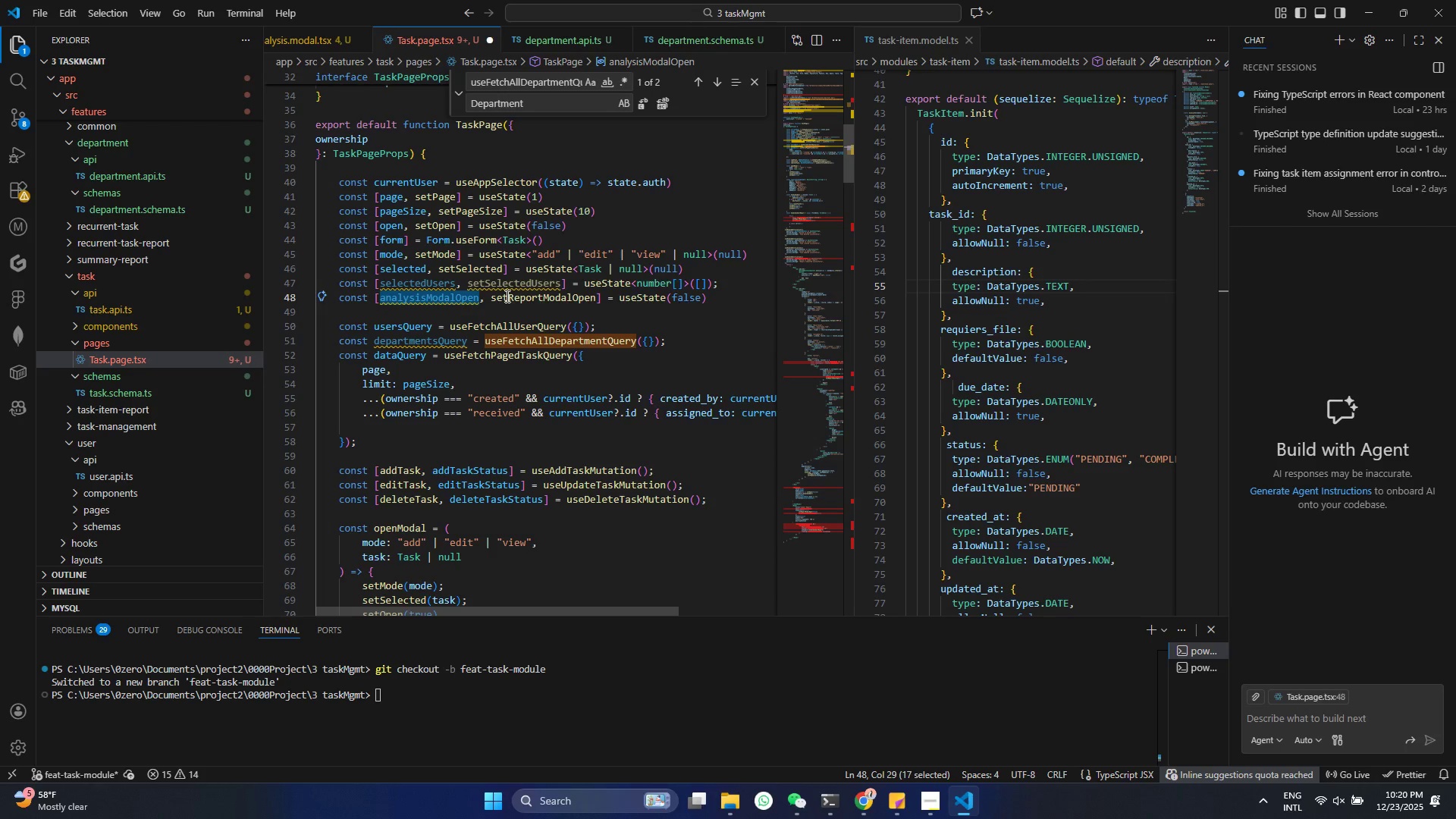 
left_click_drag(start_coordinate=[511, 296], to_coordinate=[595, 297])
 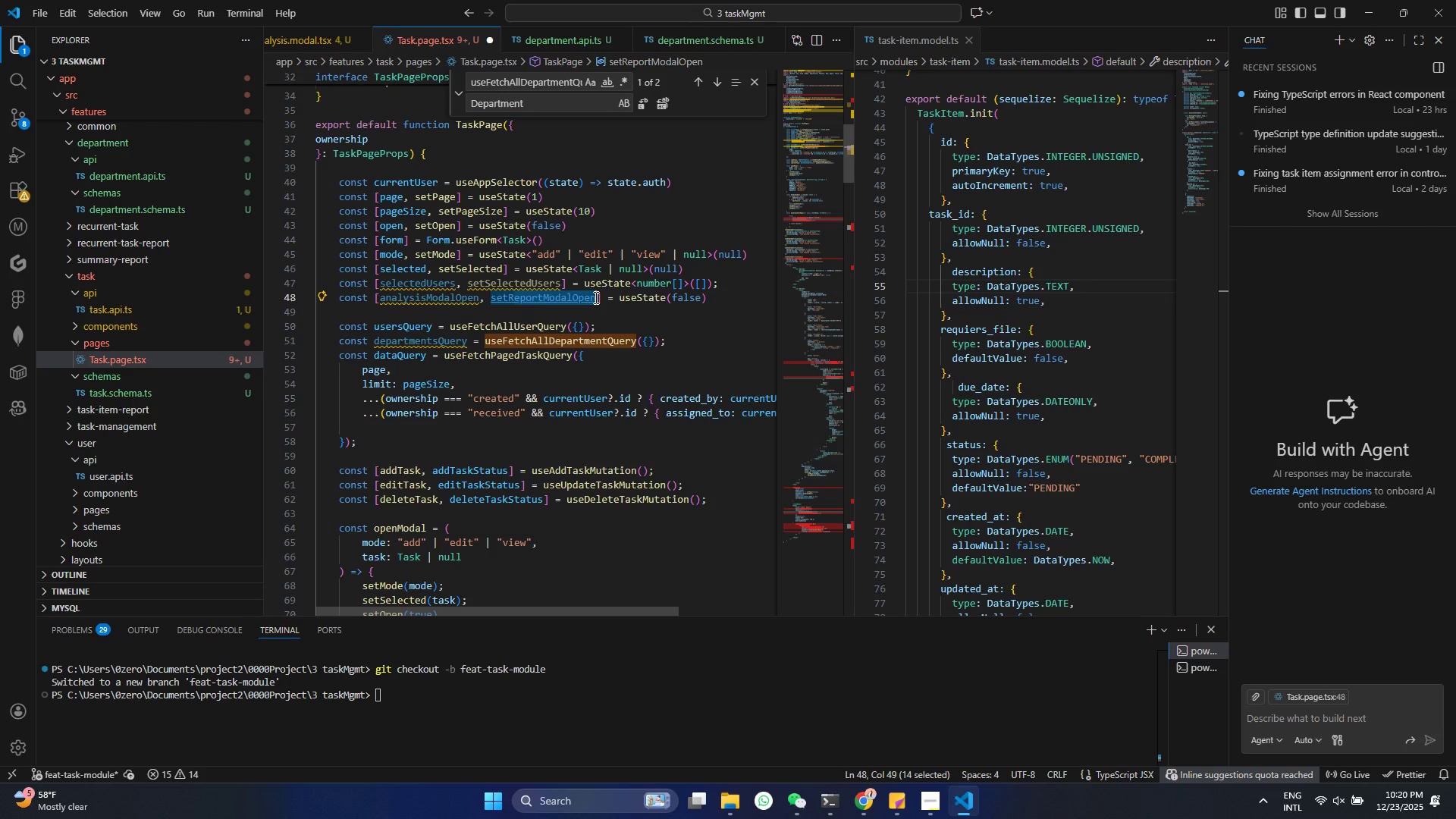 
key(Control+ControlLeft)
 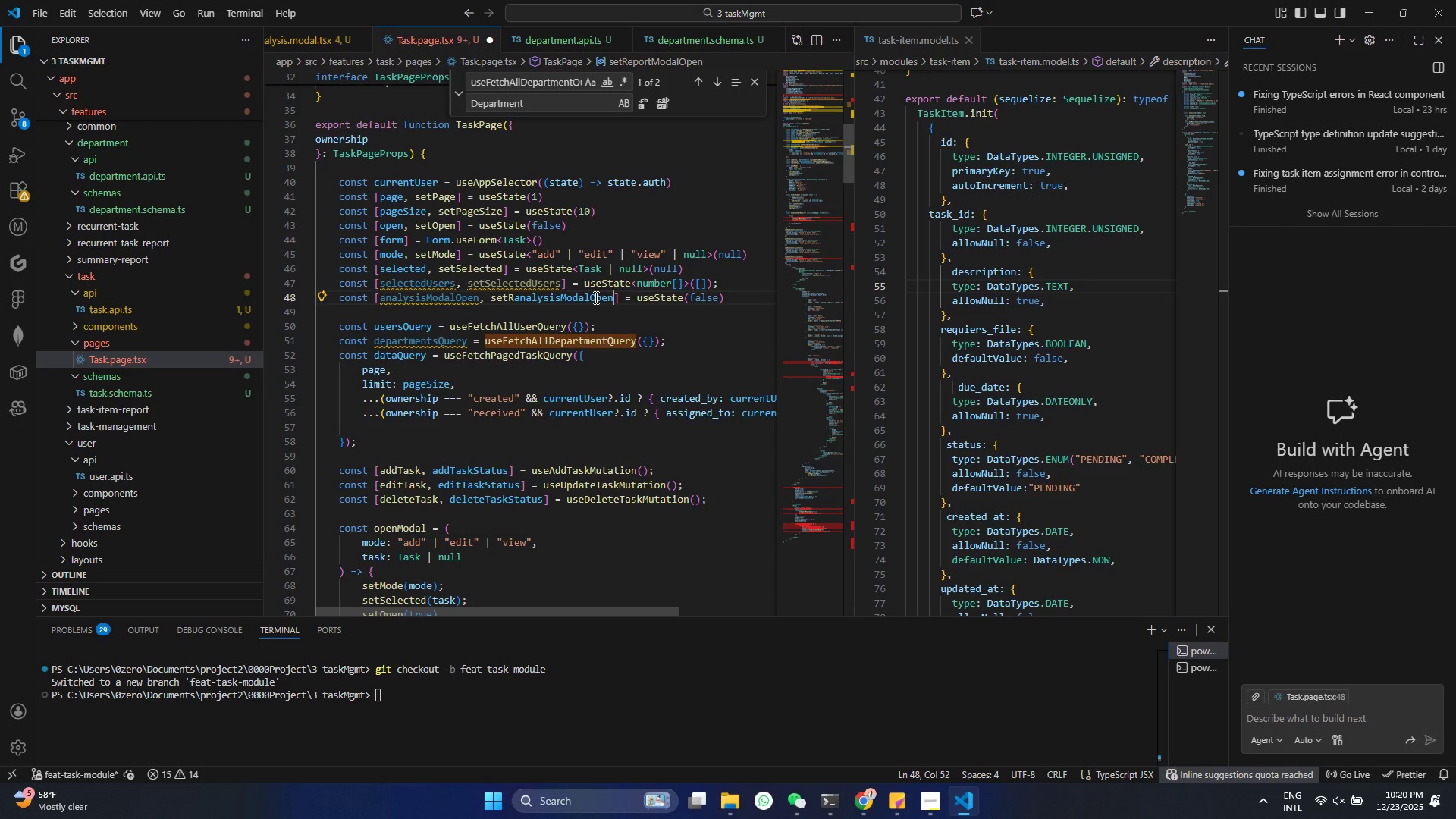 
key(Control+V)
 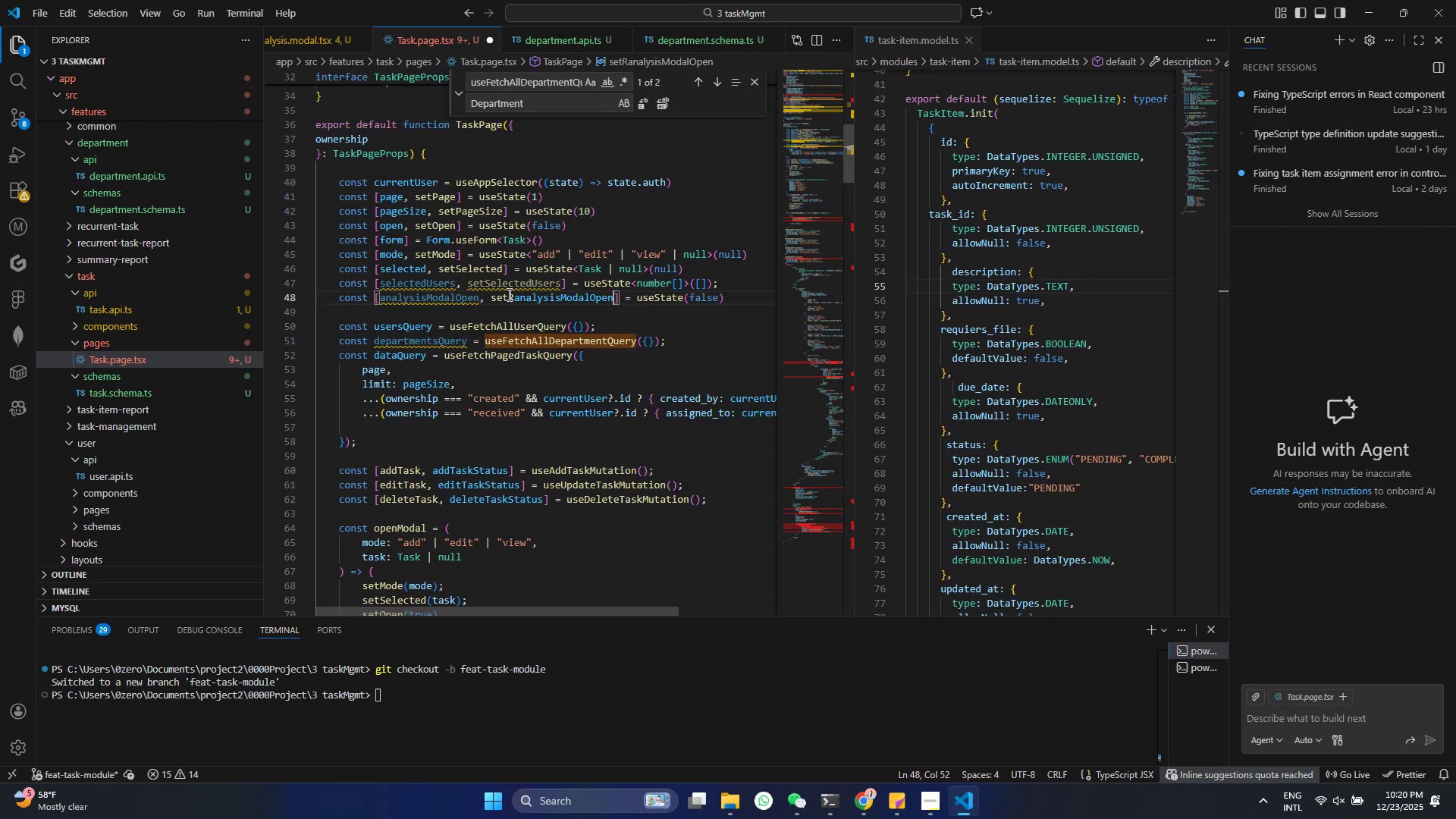 
left_click([513, 297])
 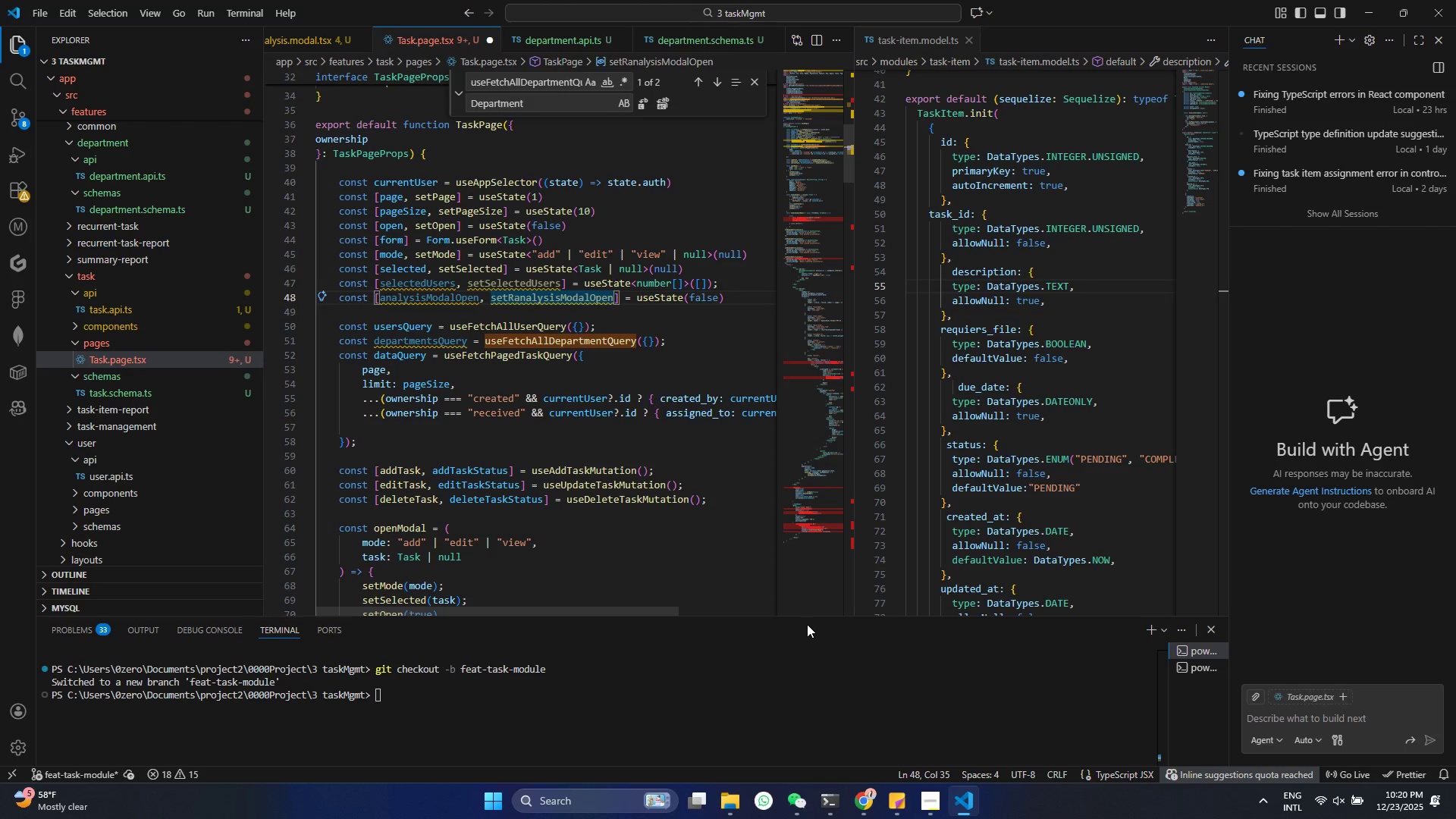 
key(Backspace)
 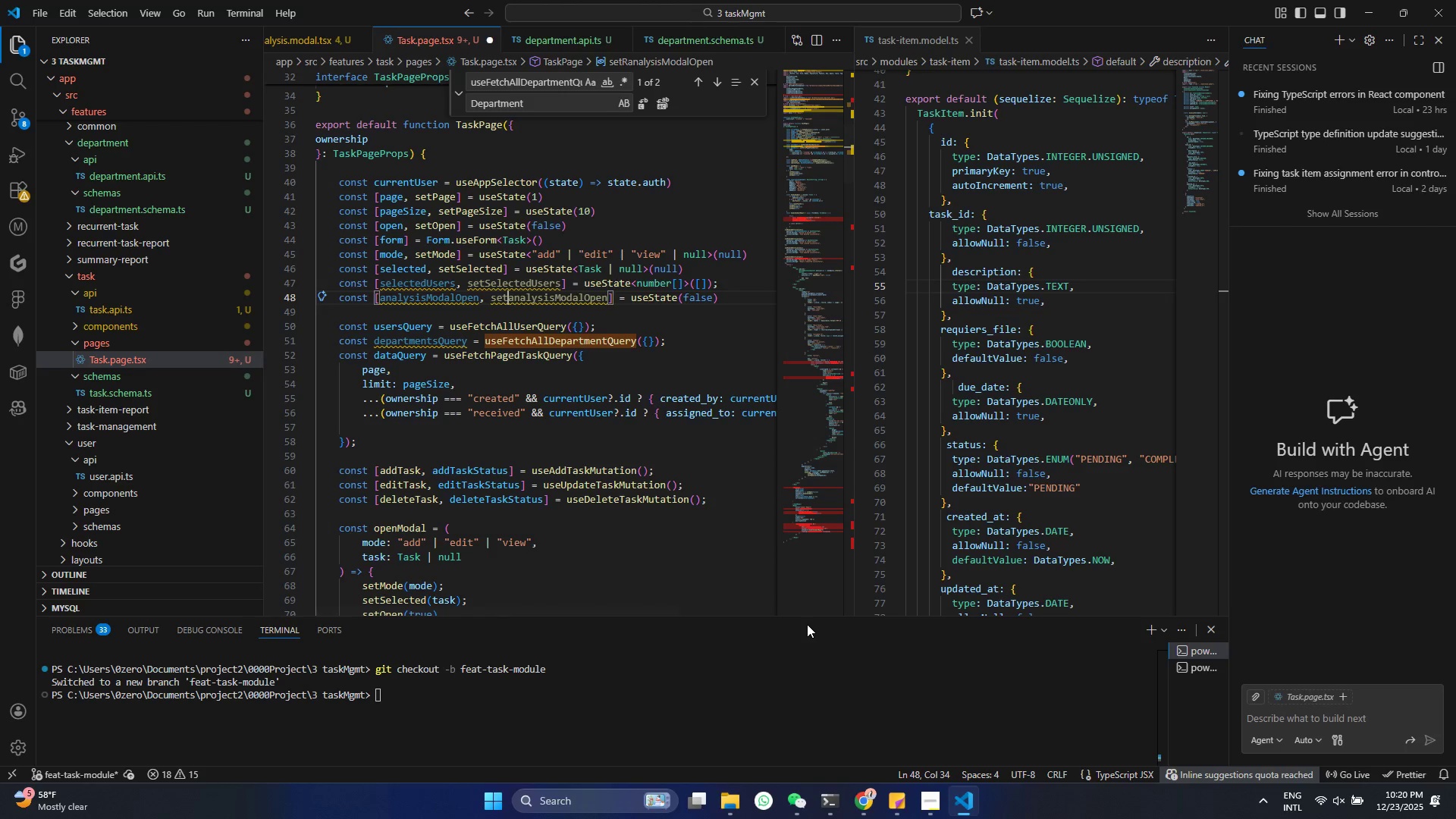 
key(Control+ControlLeft)
 